 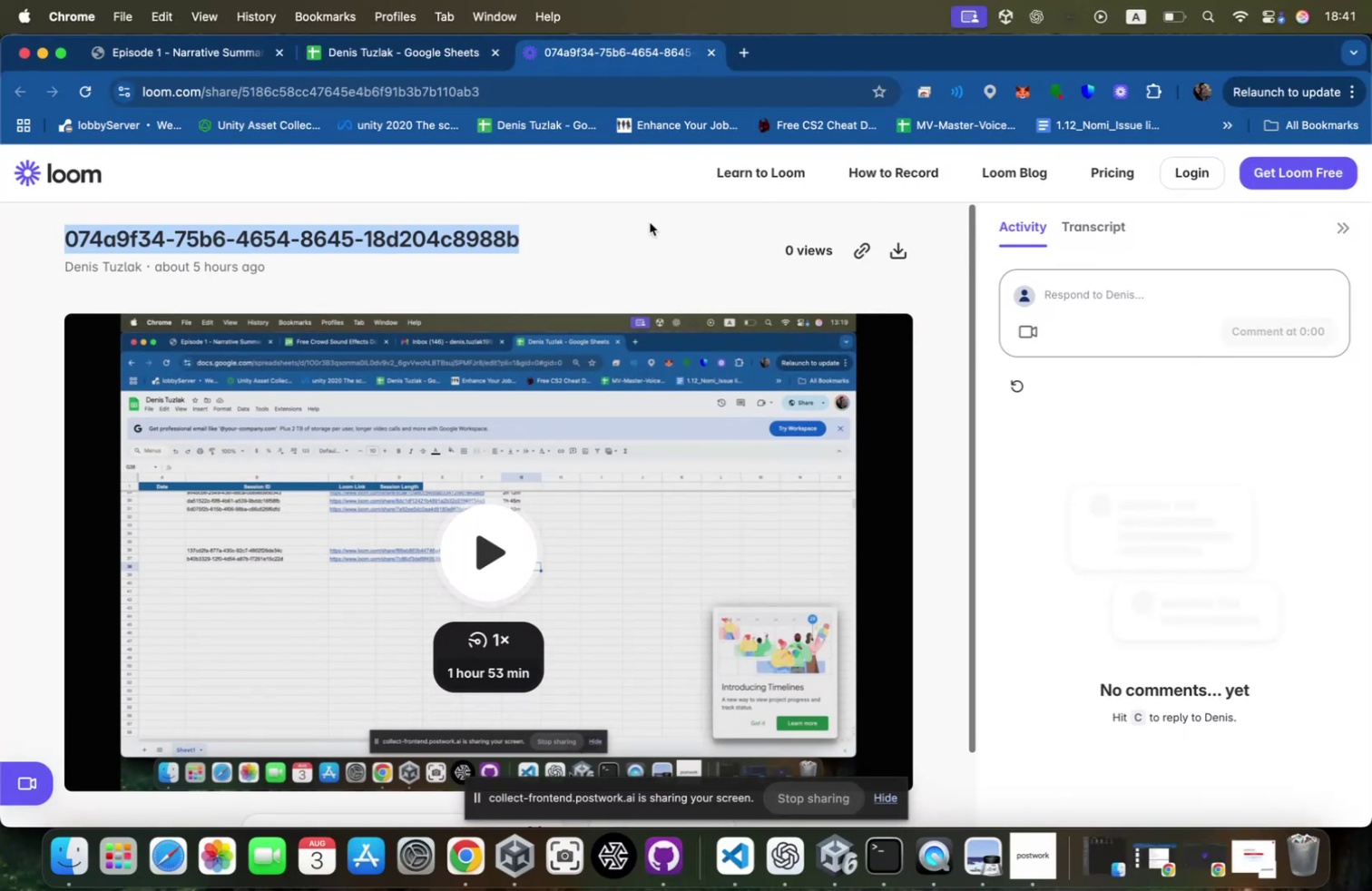 
key(Meta+W)
 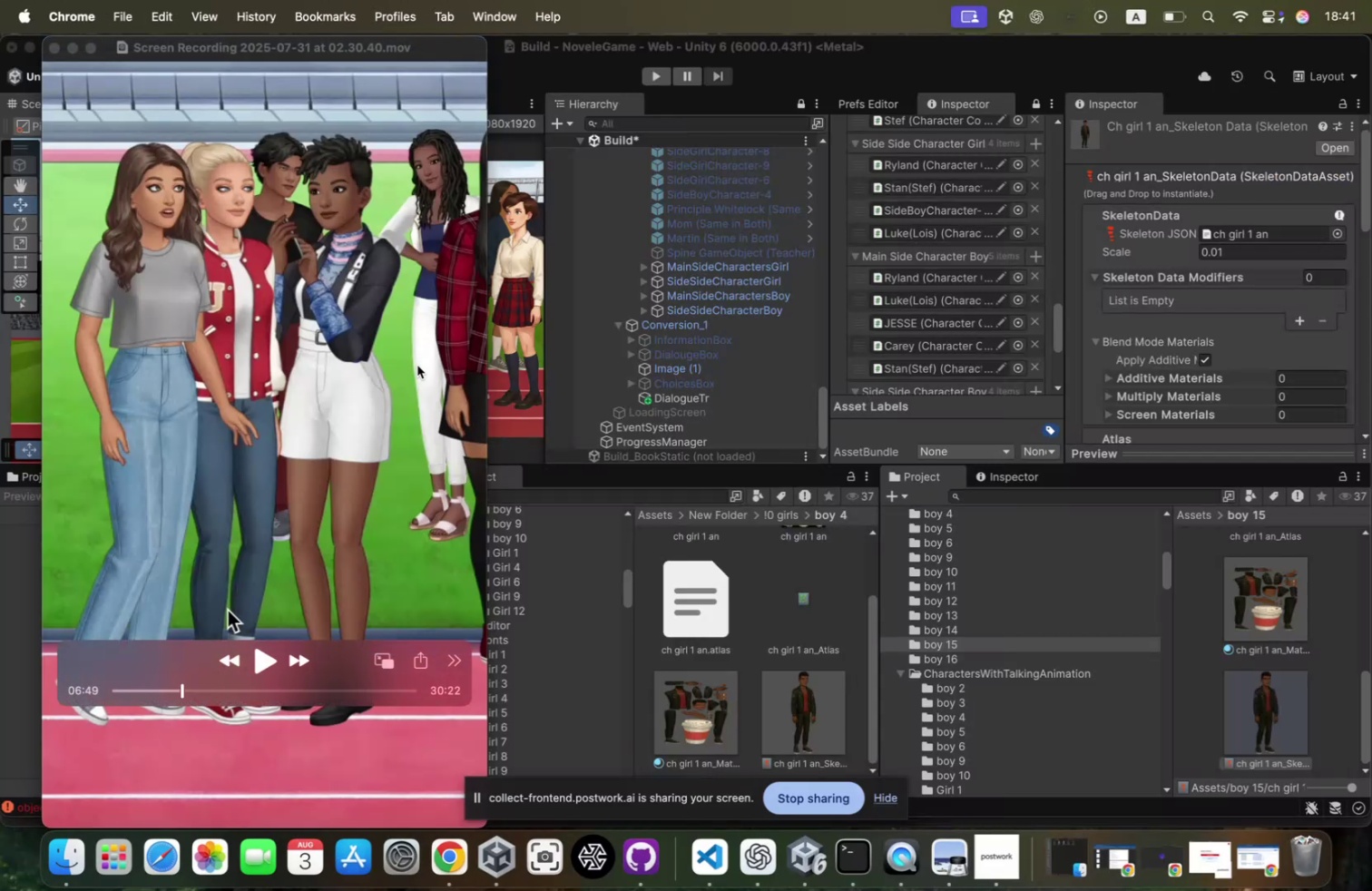 
wait(9.78)
 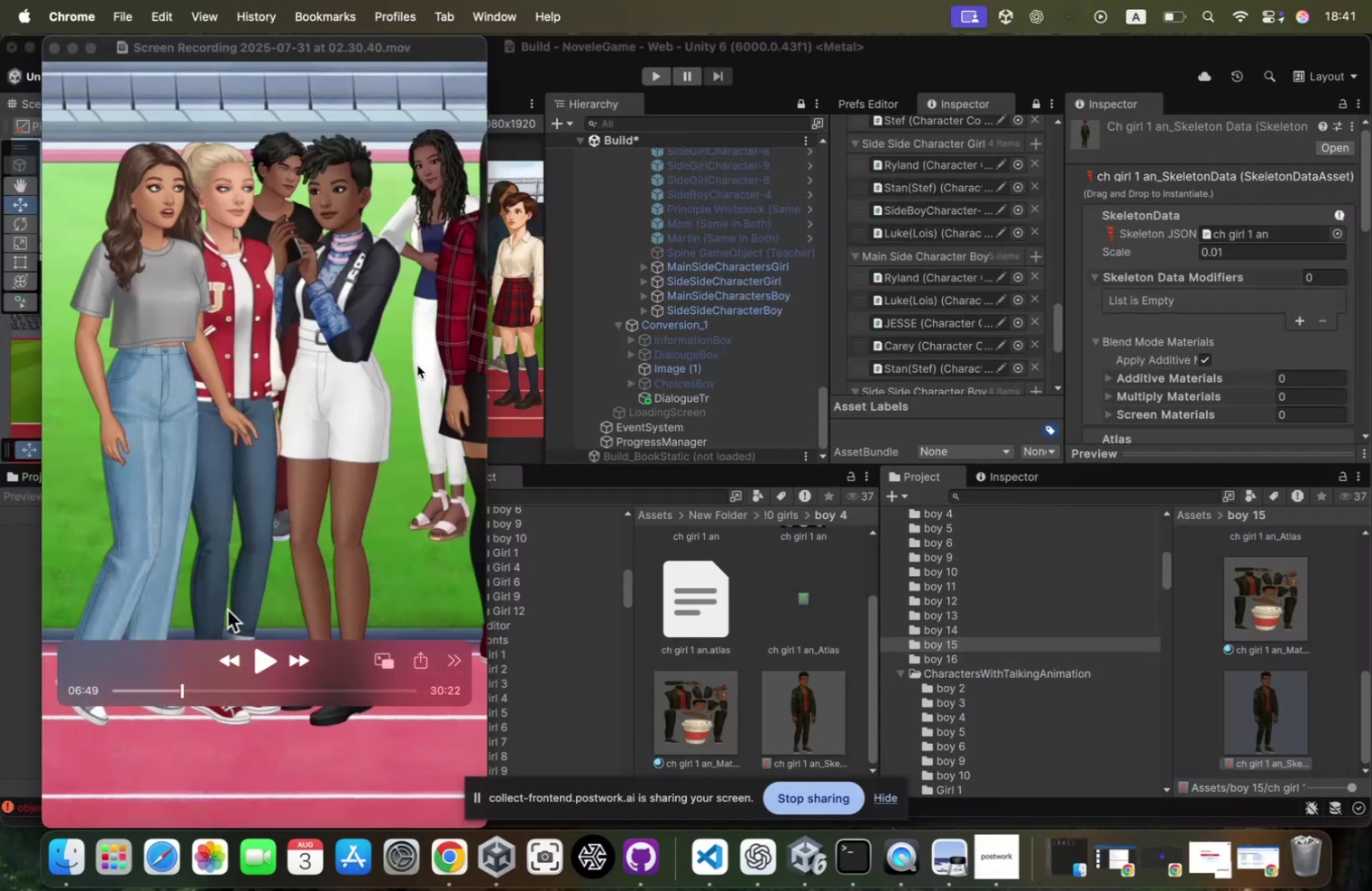 
scroll: coordinate [754, 219], scroll_direction: up, amount: 26.0
 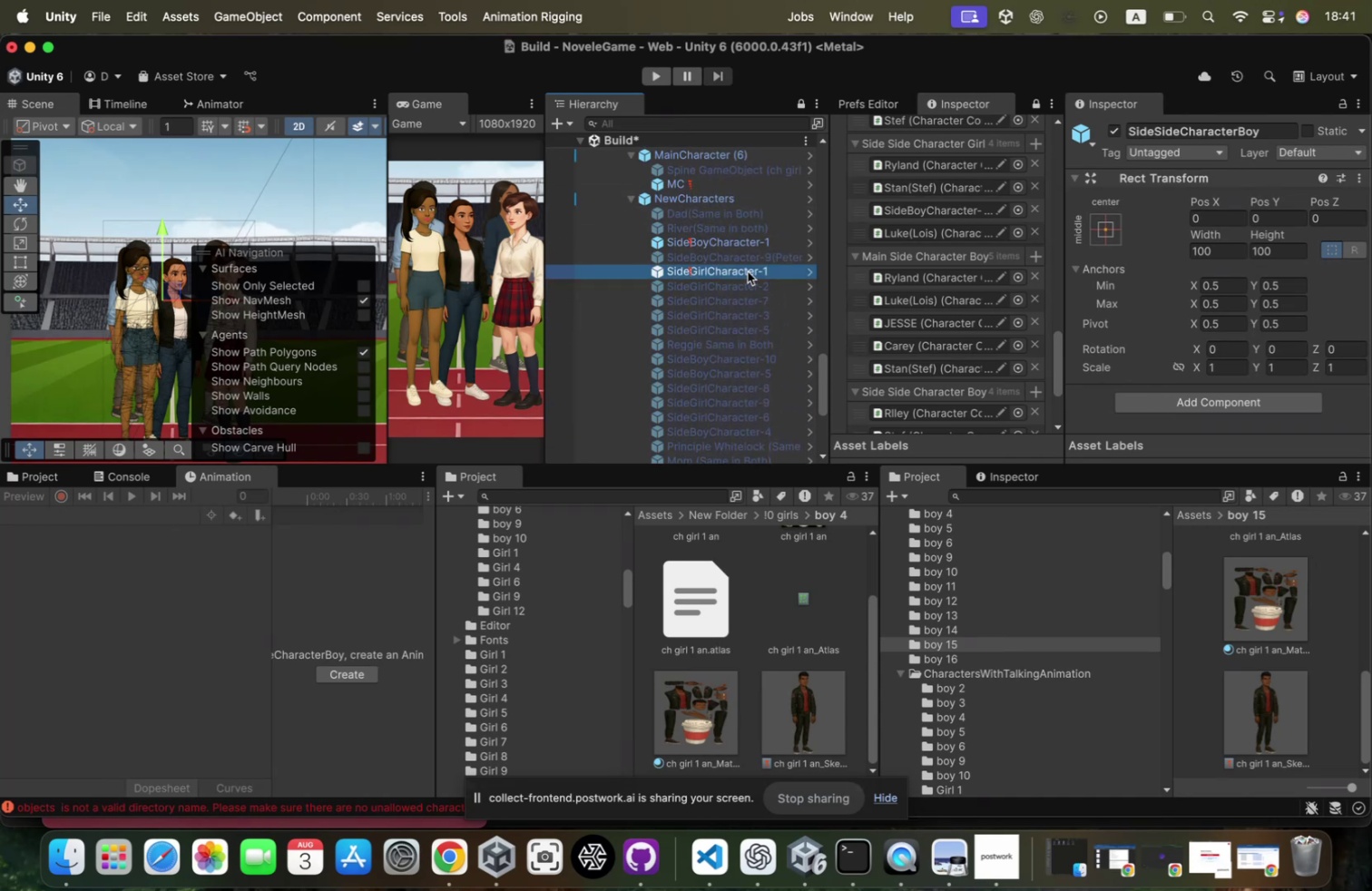 
hold_key(key=CommandLeft, duration=0.57)
 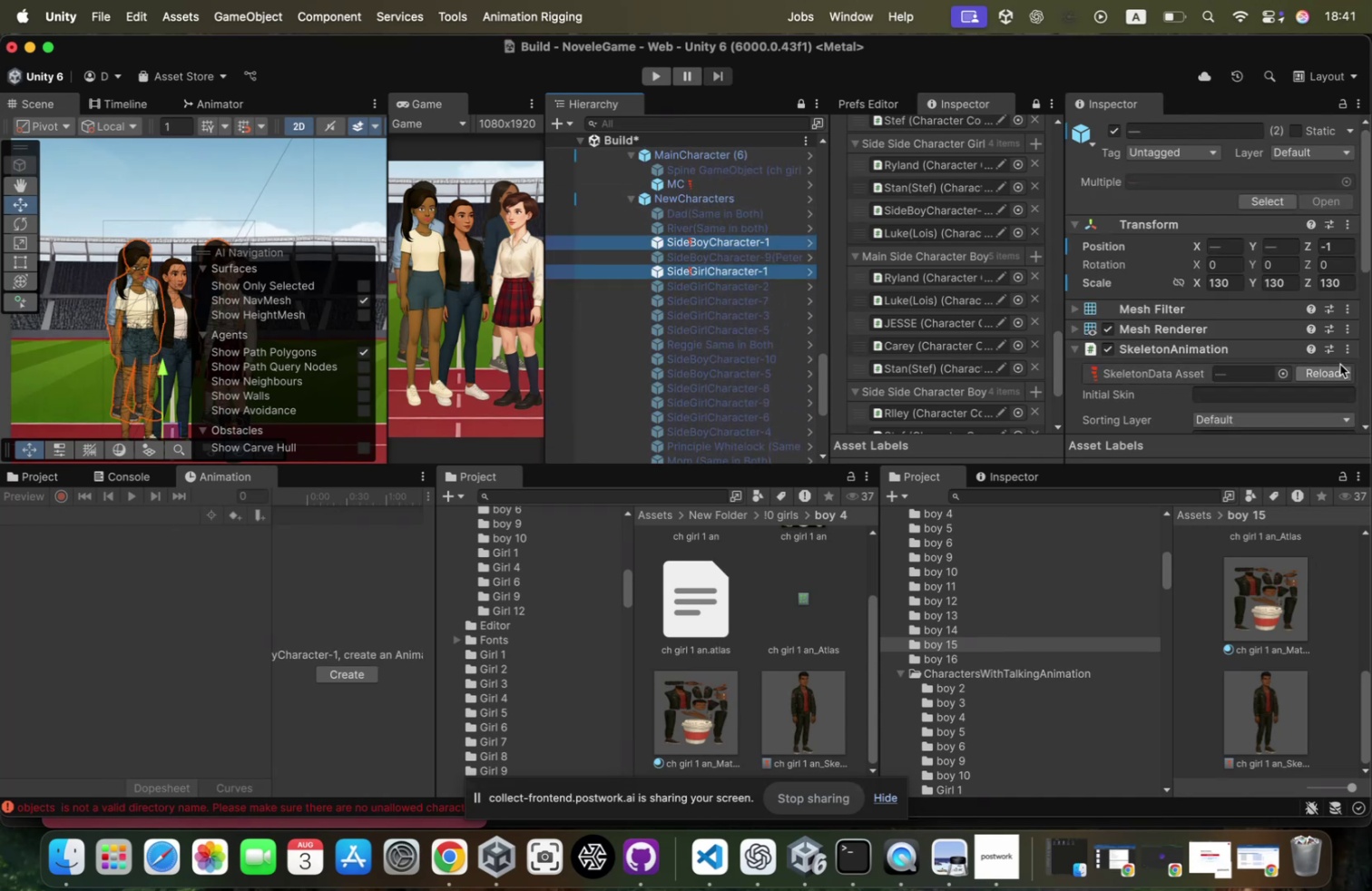 
scroll: coordinate [1340, 364], scroll_direction: down, amount: 44.0
 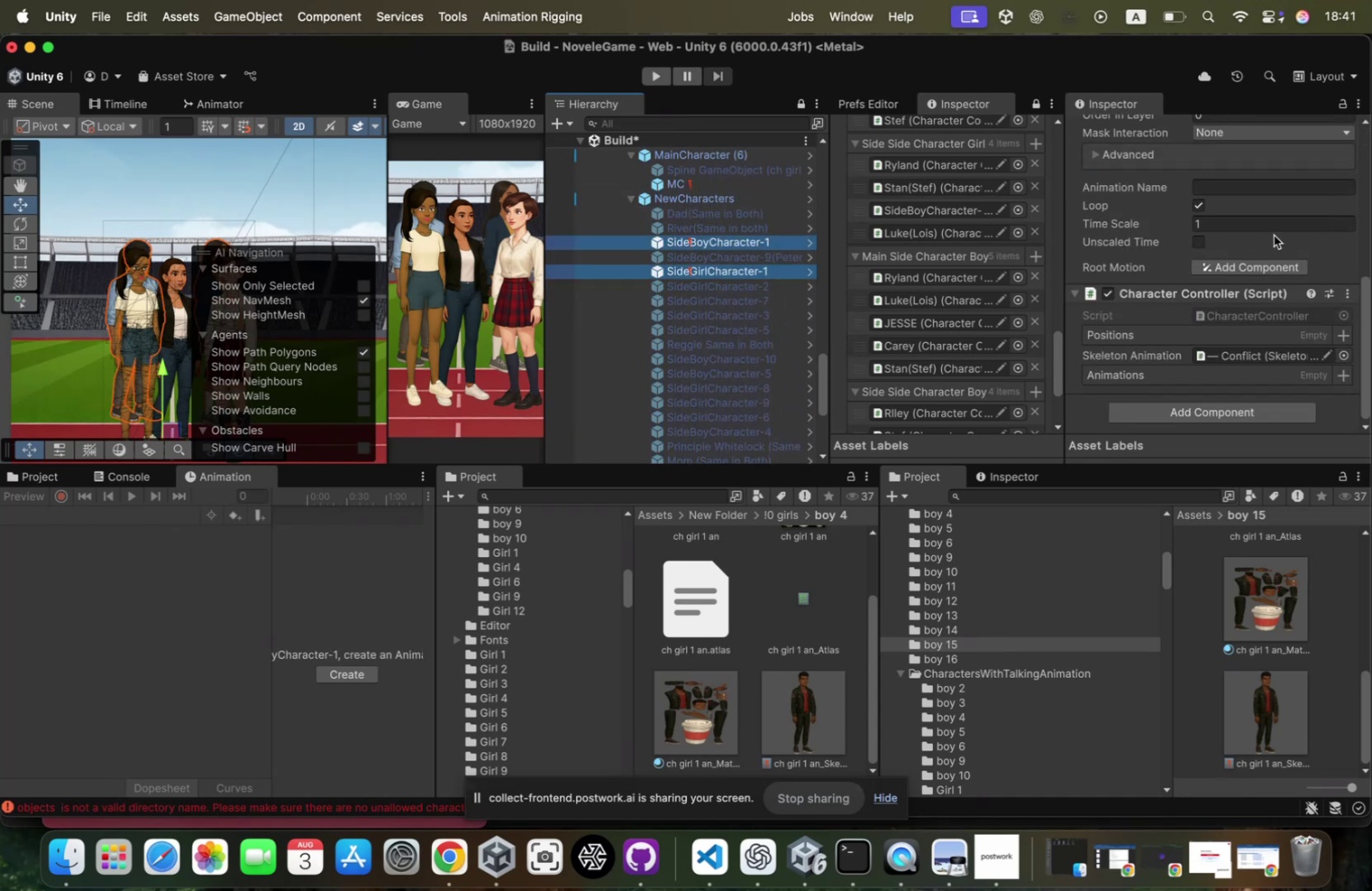 
scroll: coordinate [1260, 224], scroll_direction: up, amount: 11.0
 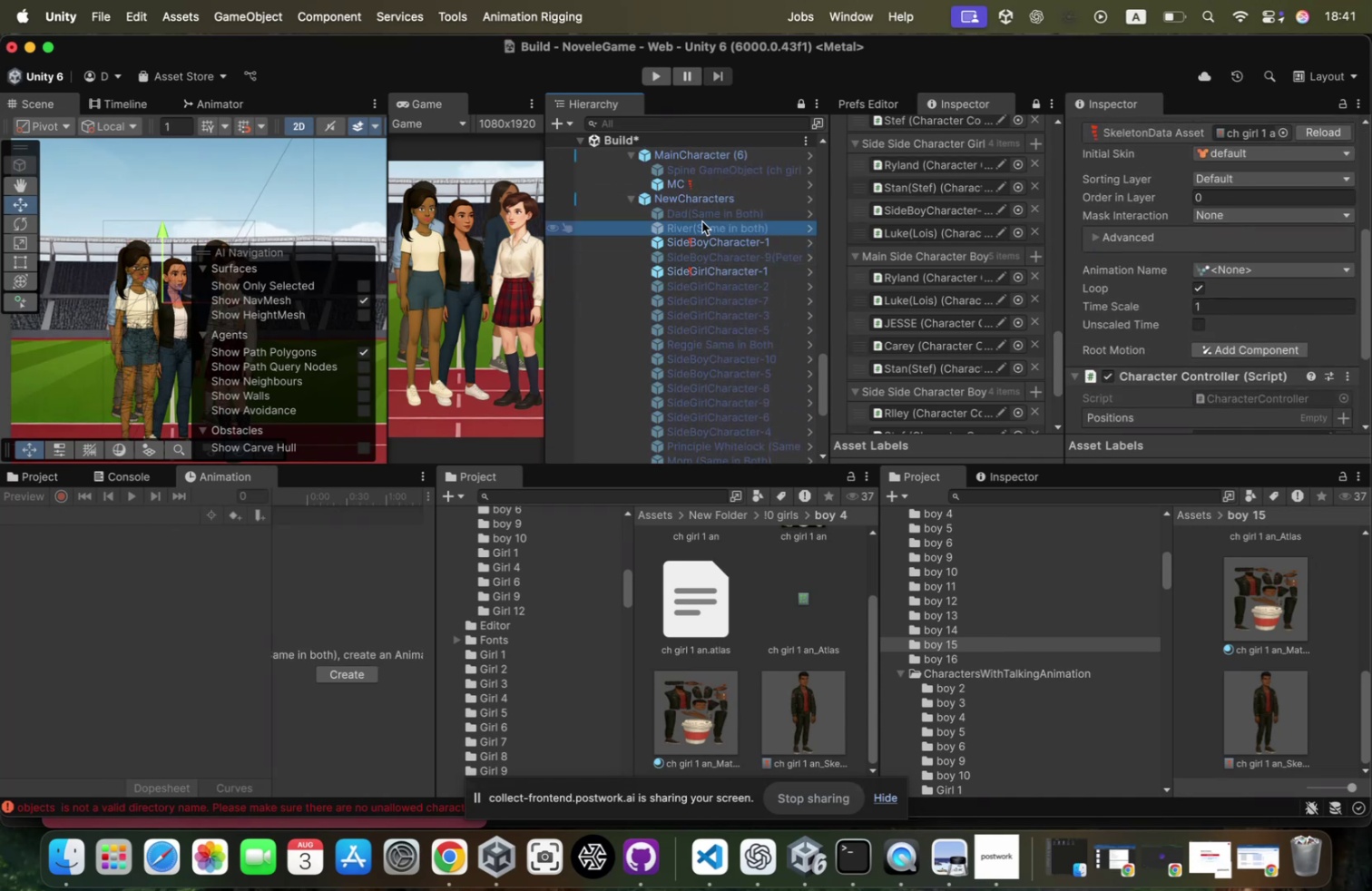 
wait(5.69)
 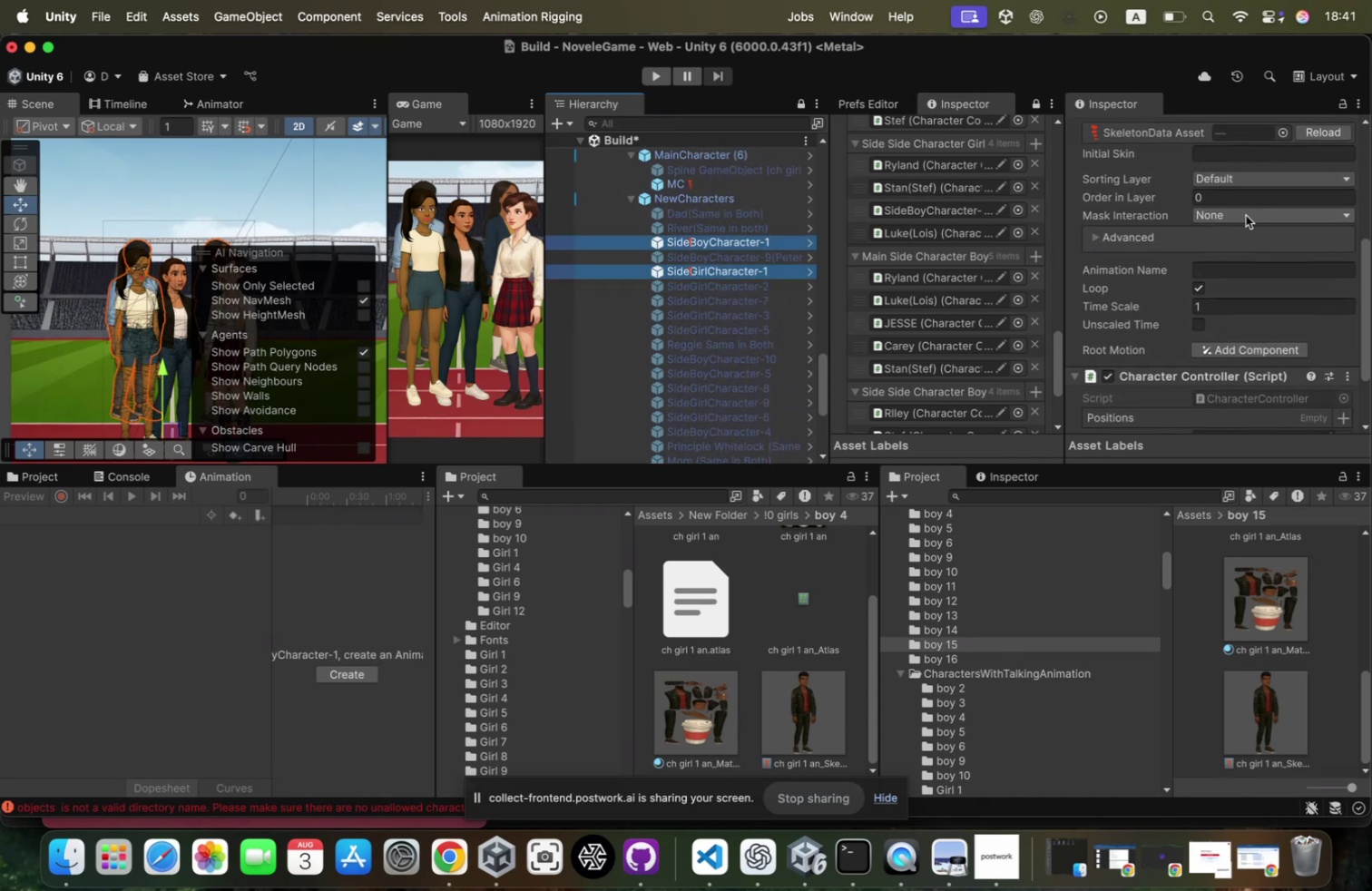 
scroll: coordinate [1104, 237], scroll_direction: up, amount: 79.0
 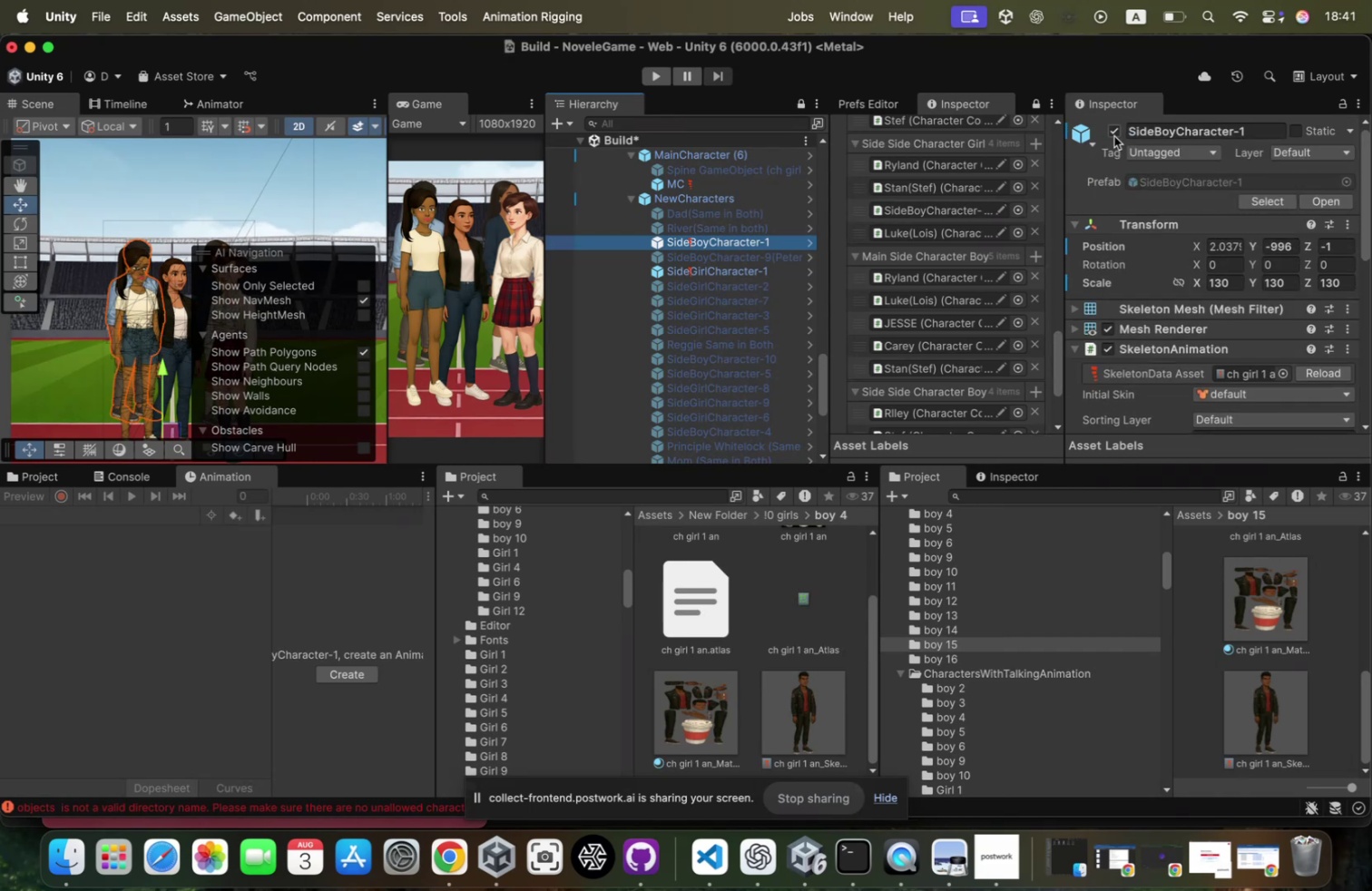 
left_click([1116, 136])
 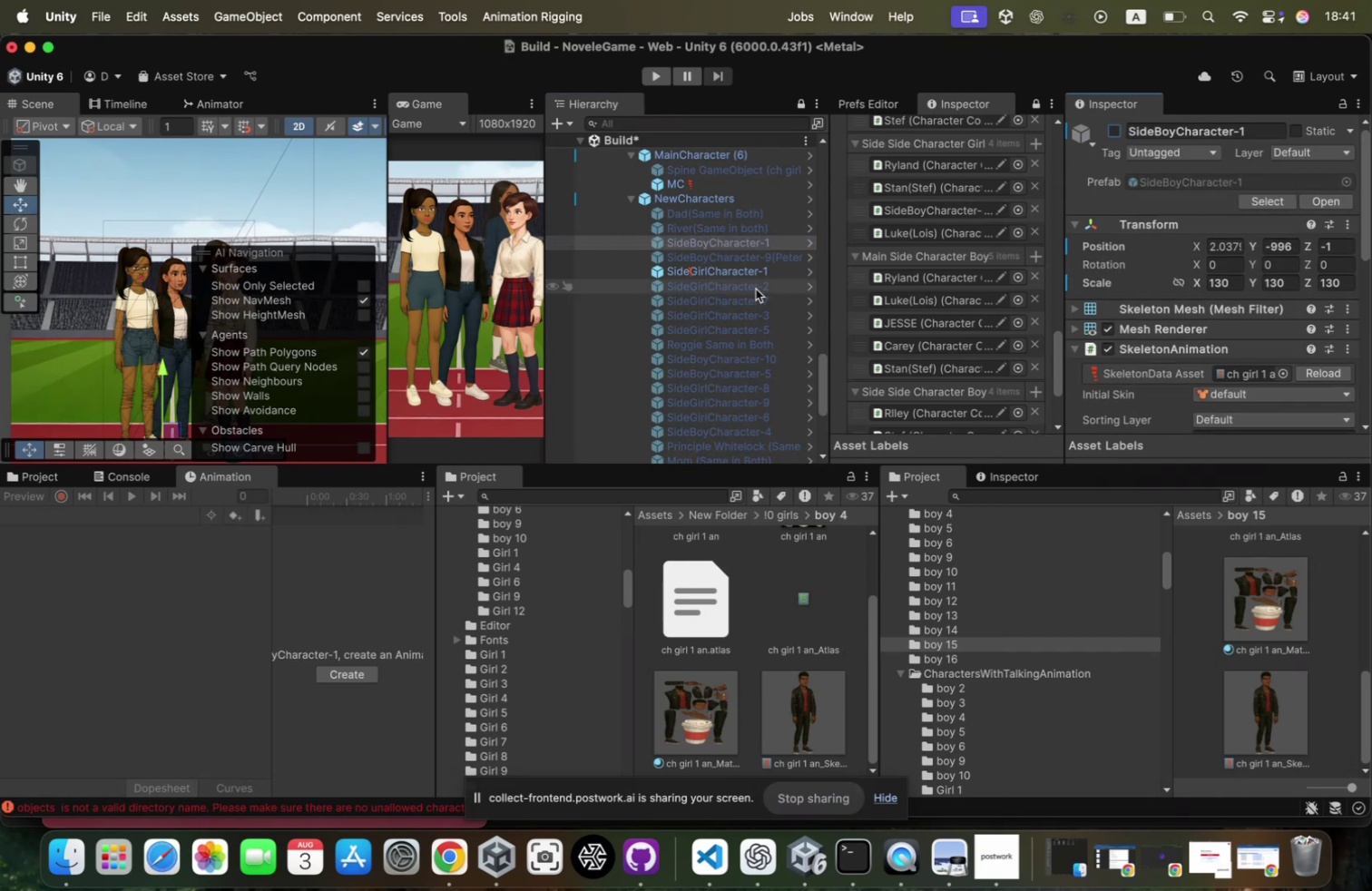 
left_click([759, 274])
 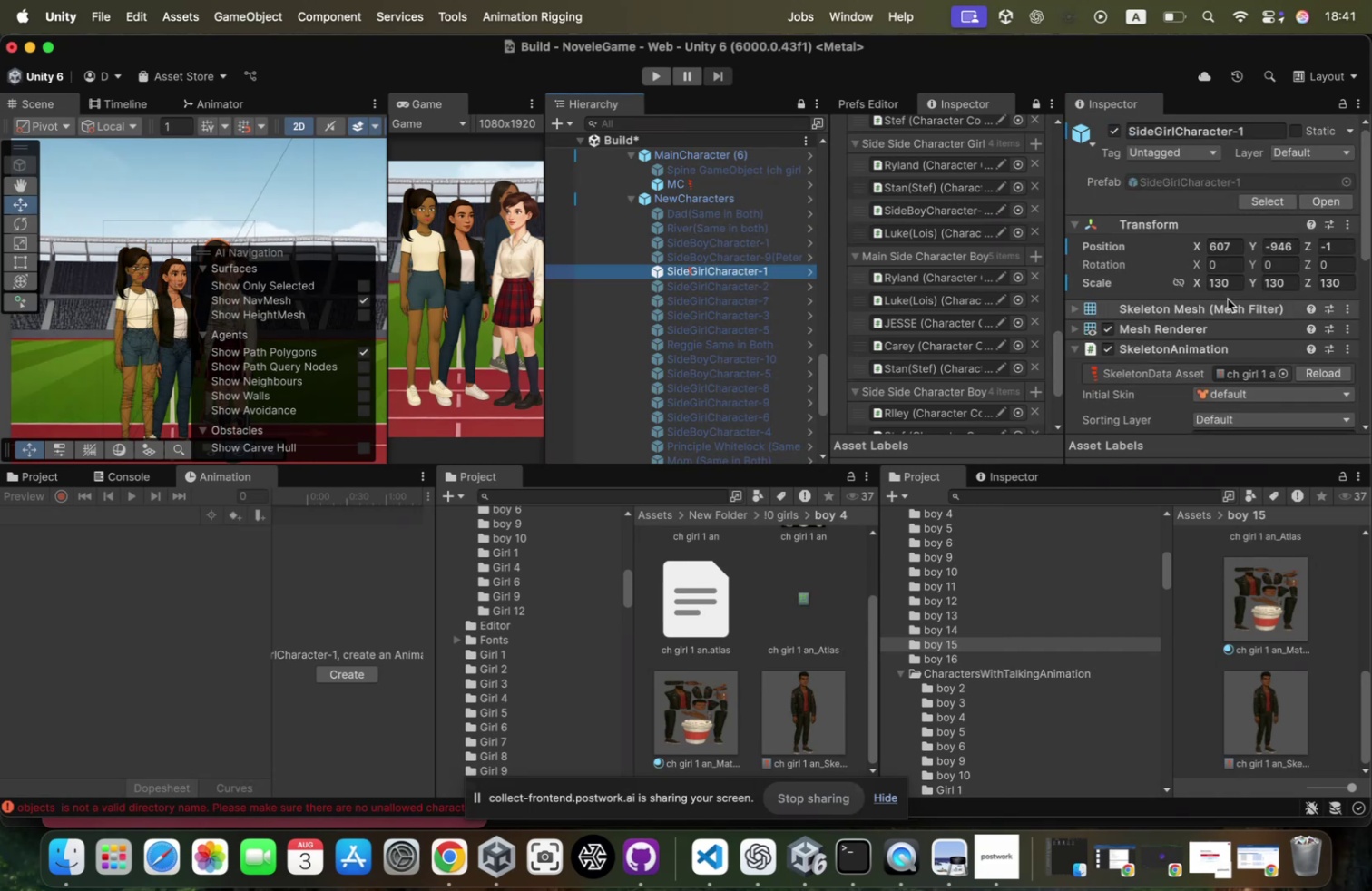 
scroll: coordinate [1228, 299], scroll_direction: down, amount: 35.0
 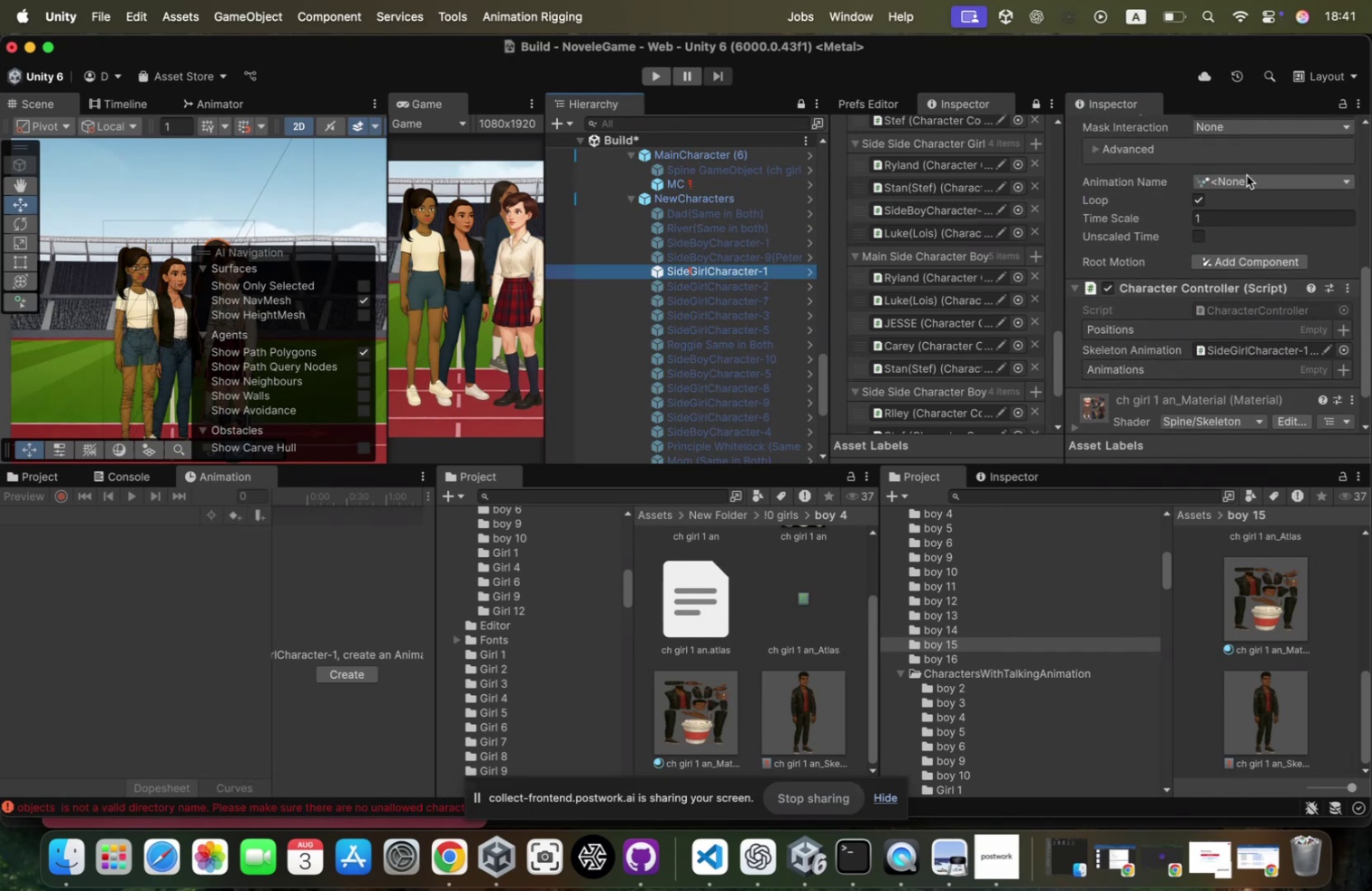 
left_click([1247, 175])
 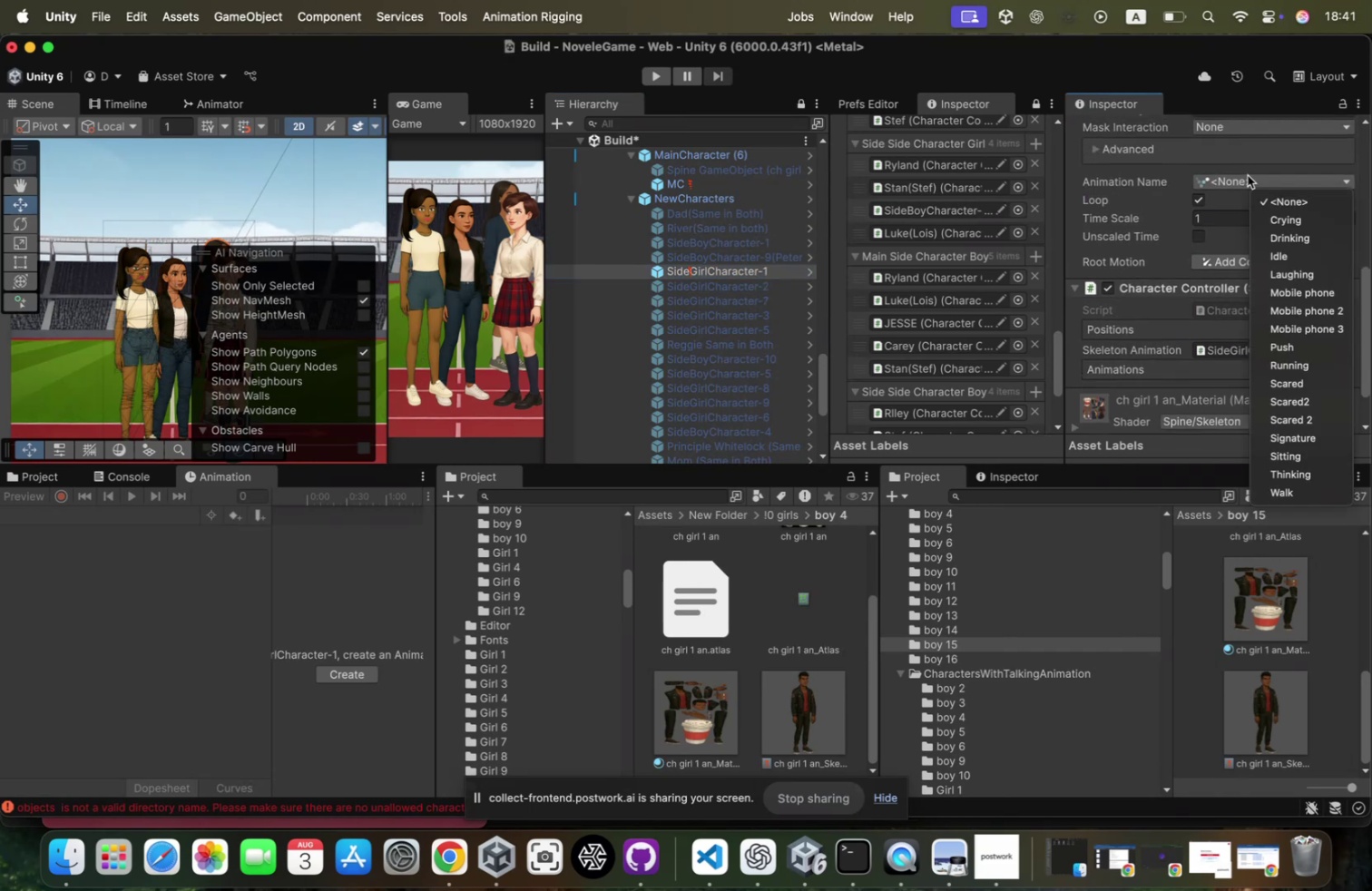 
mouse_move([1290, 295])
 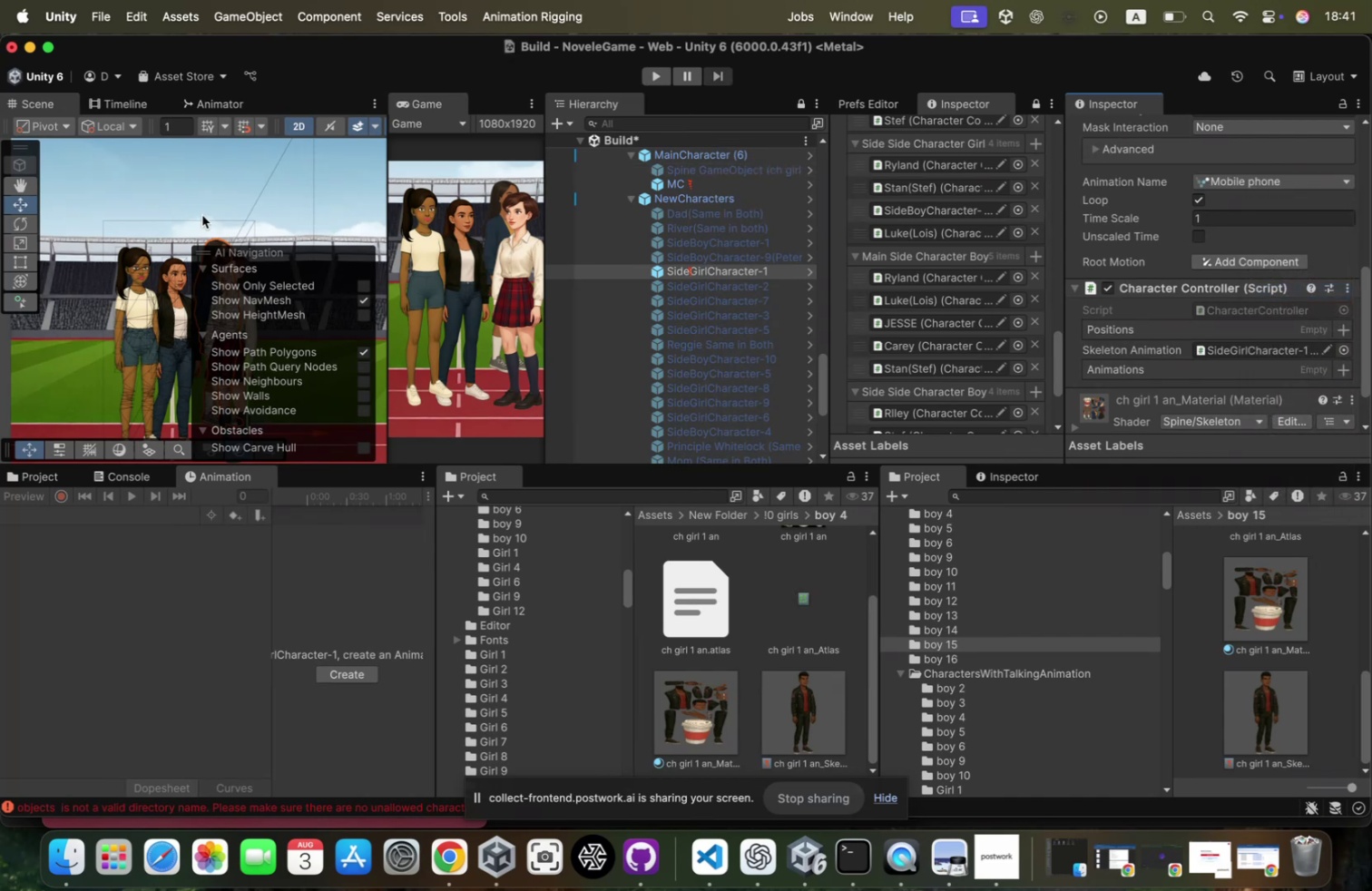 
scroll: coordinate [198, 219], scroll_direction: down, amount: 33.0
 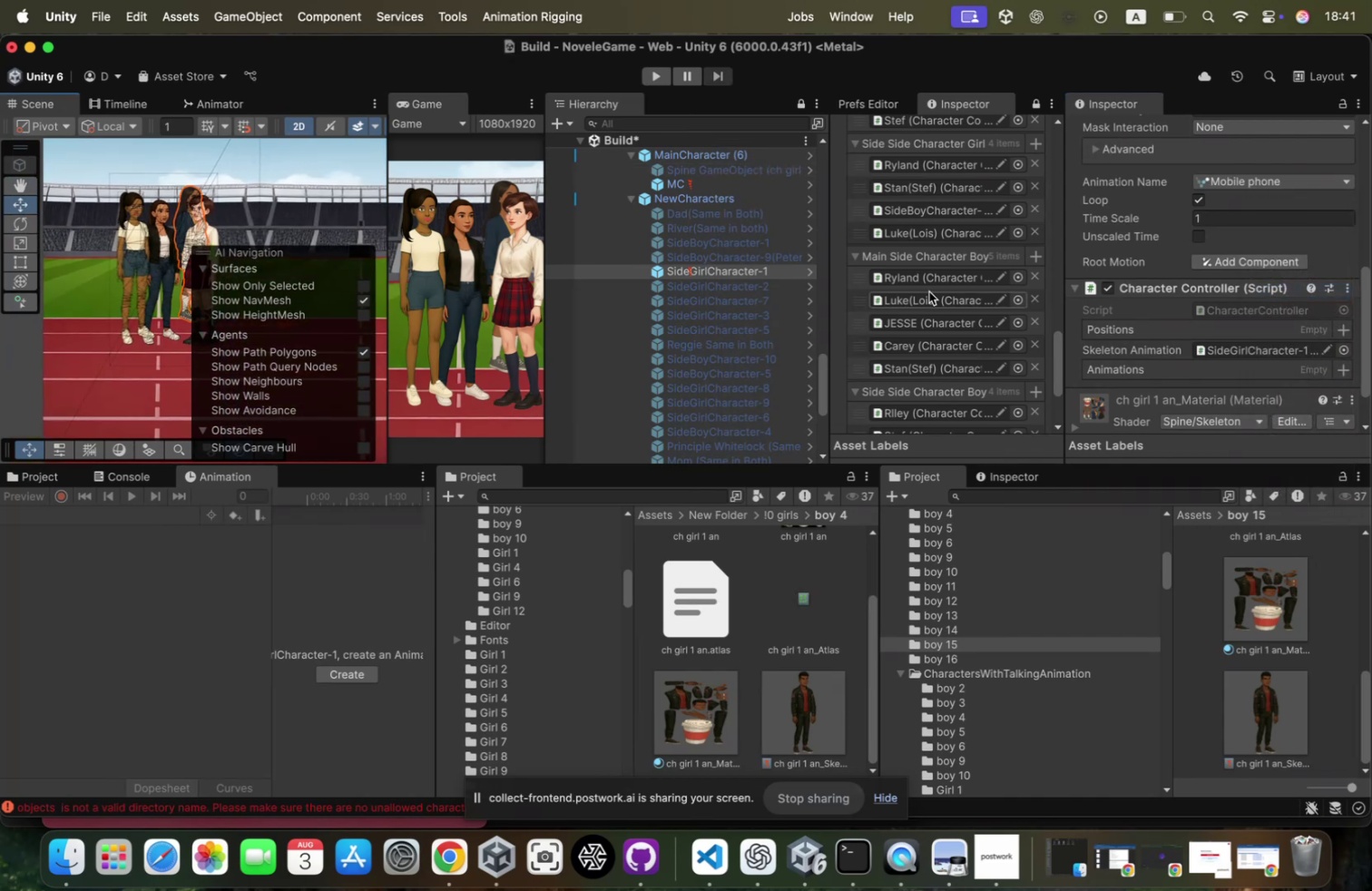 
scroll: coordinate [1201, 255], scroll_direction: up, amount: 47.0
 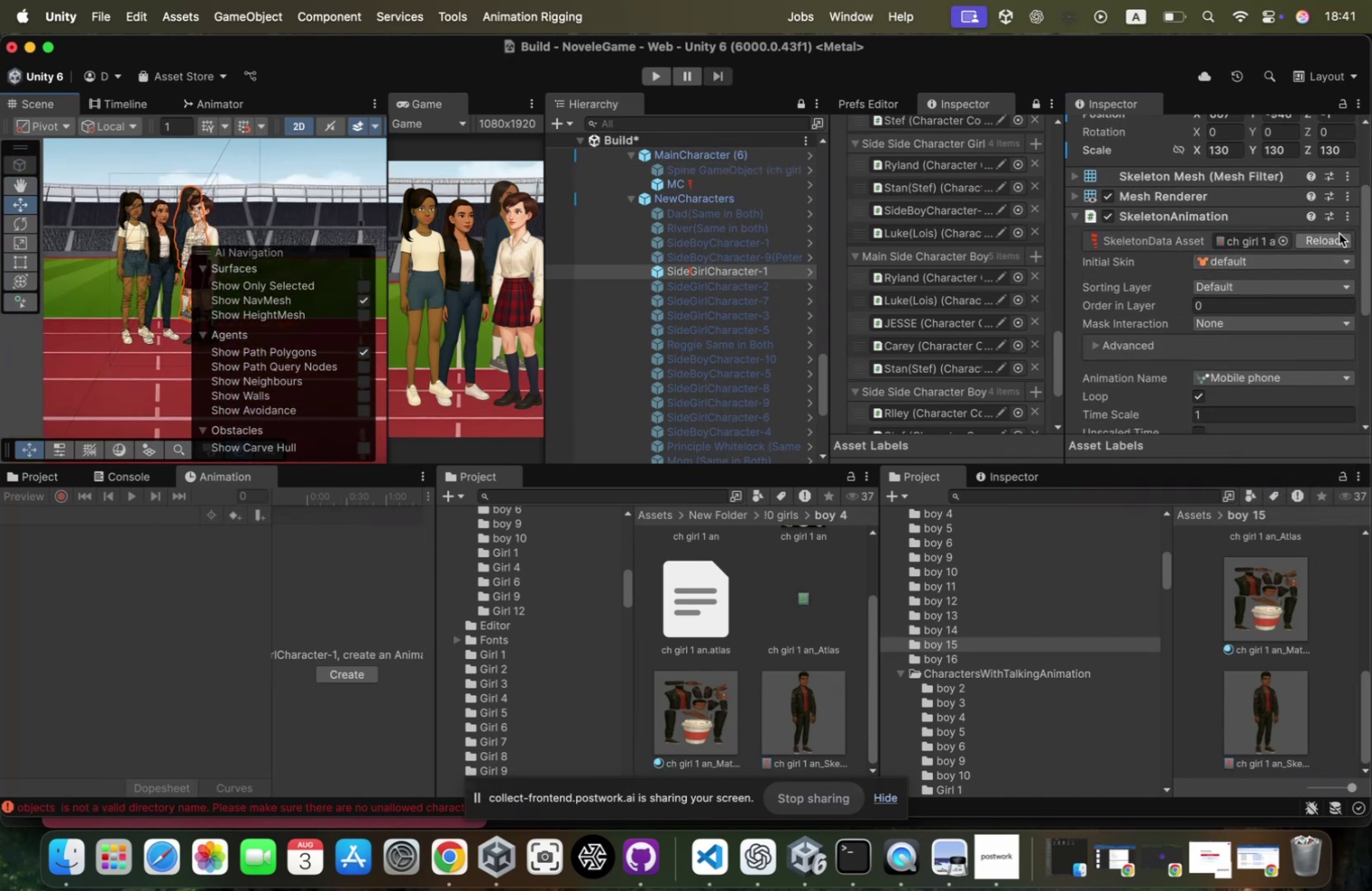 
left_click([1334, 239])
 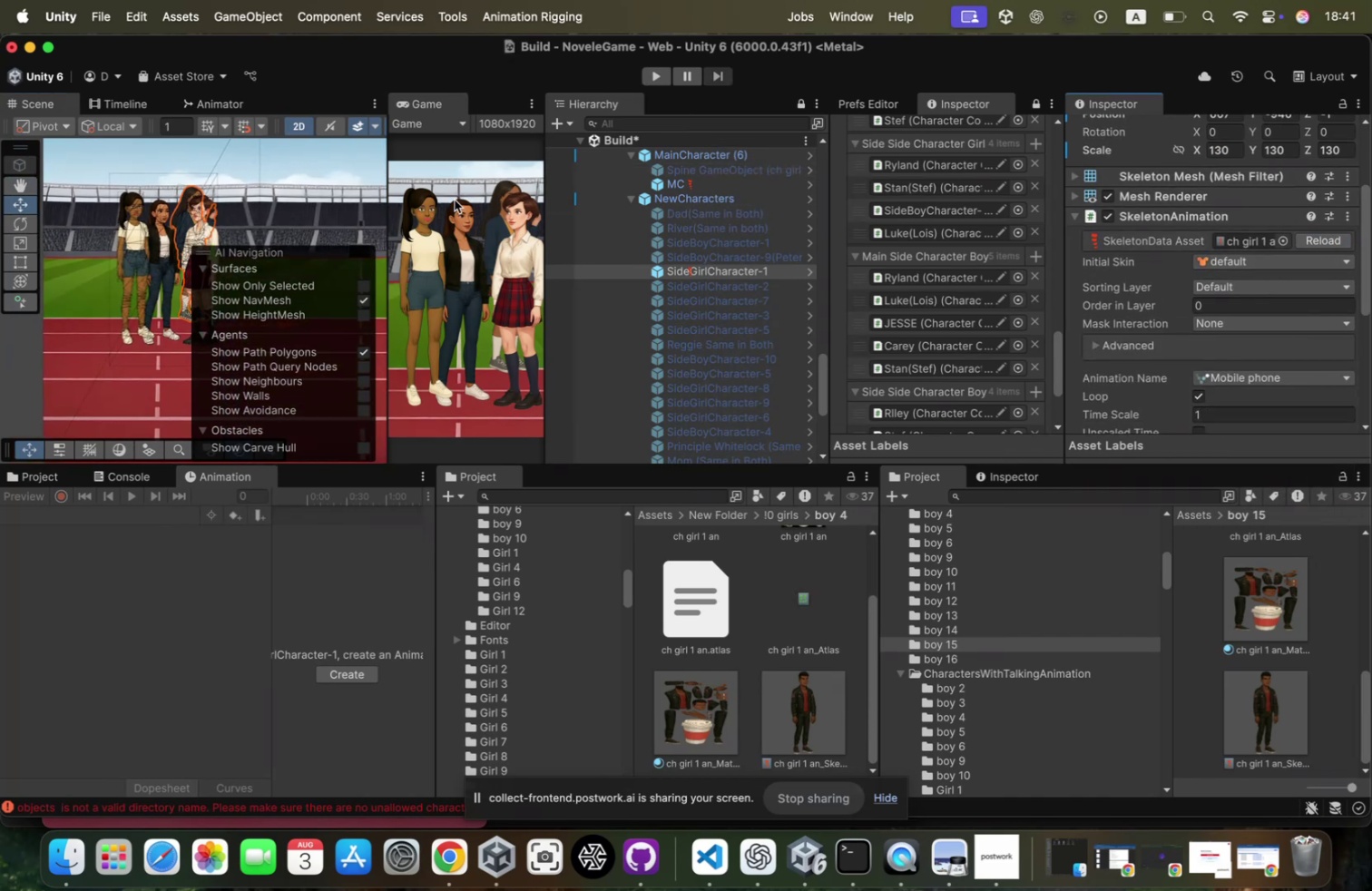 
key(W)
 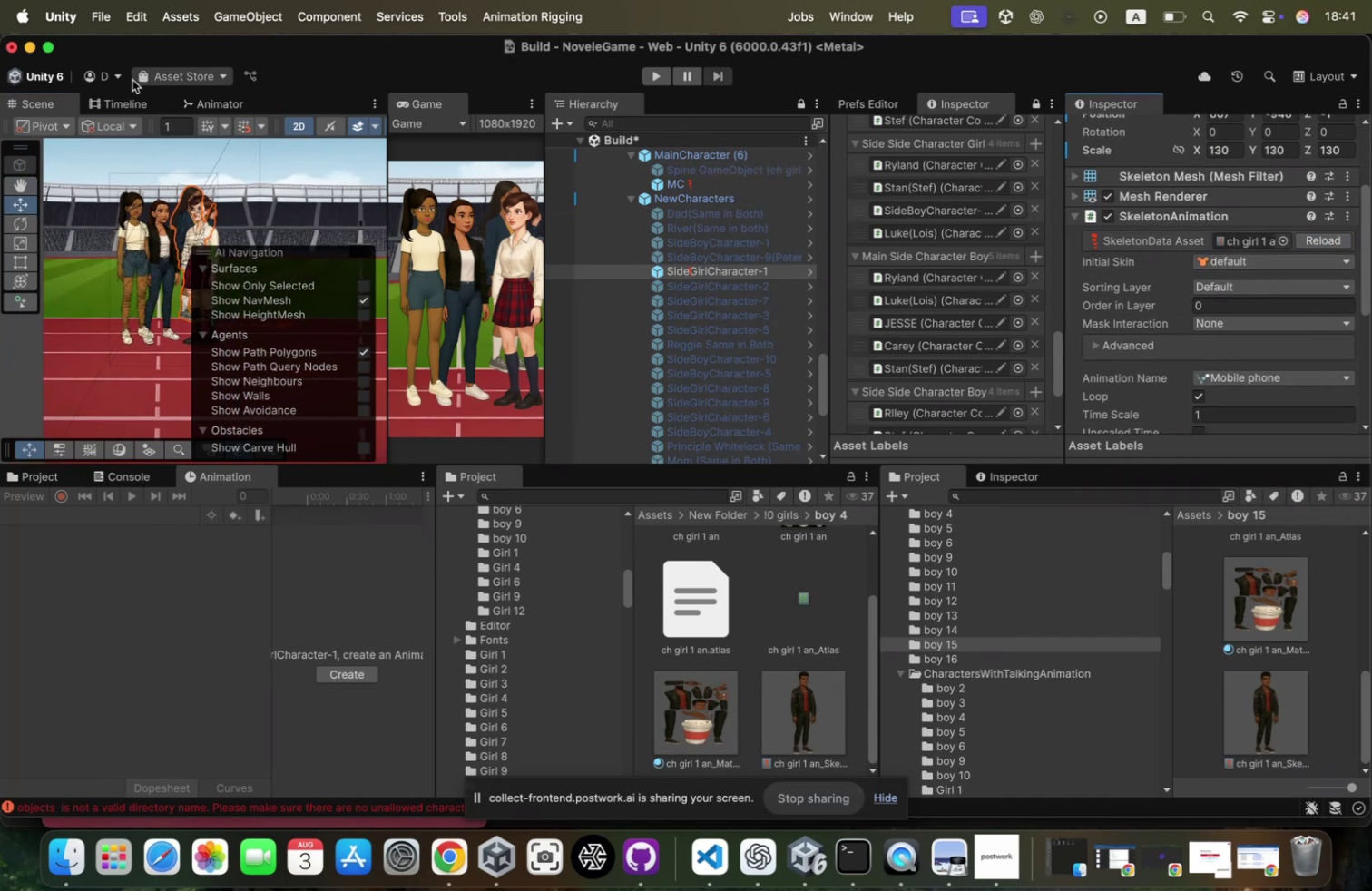 
scroll: coordinate [212, 236], scroll_direction: down, amount: 33.0
 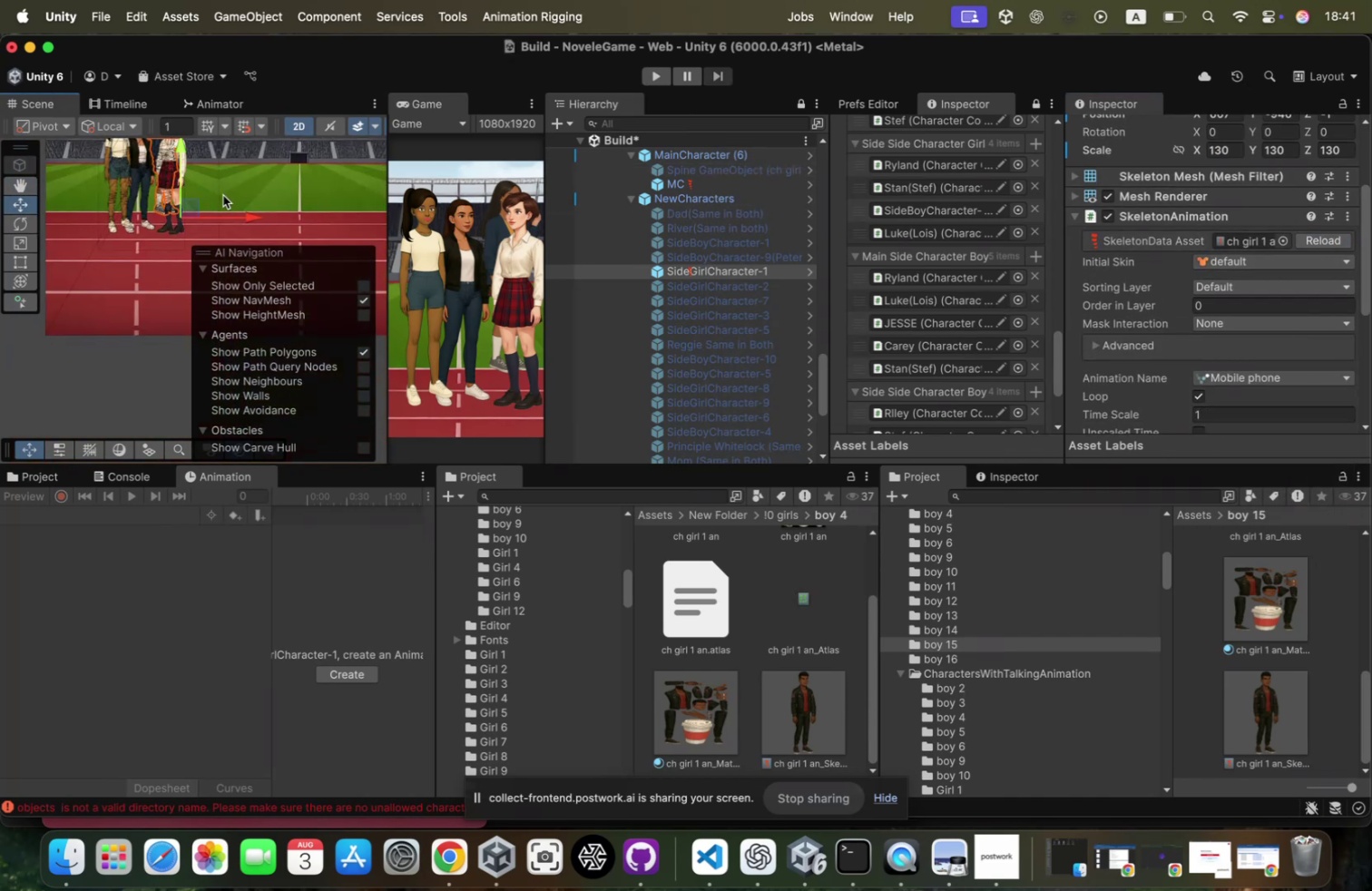 
left_click_drag(start_coordinate=[232, 218], to_coordinate=[220, 224])
 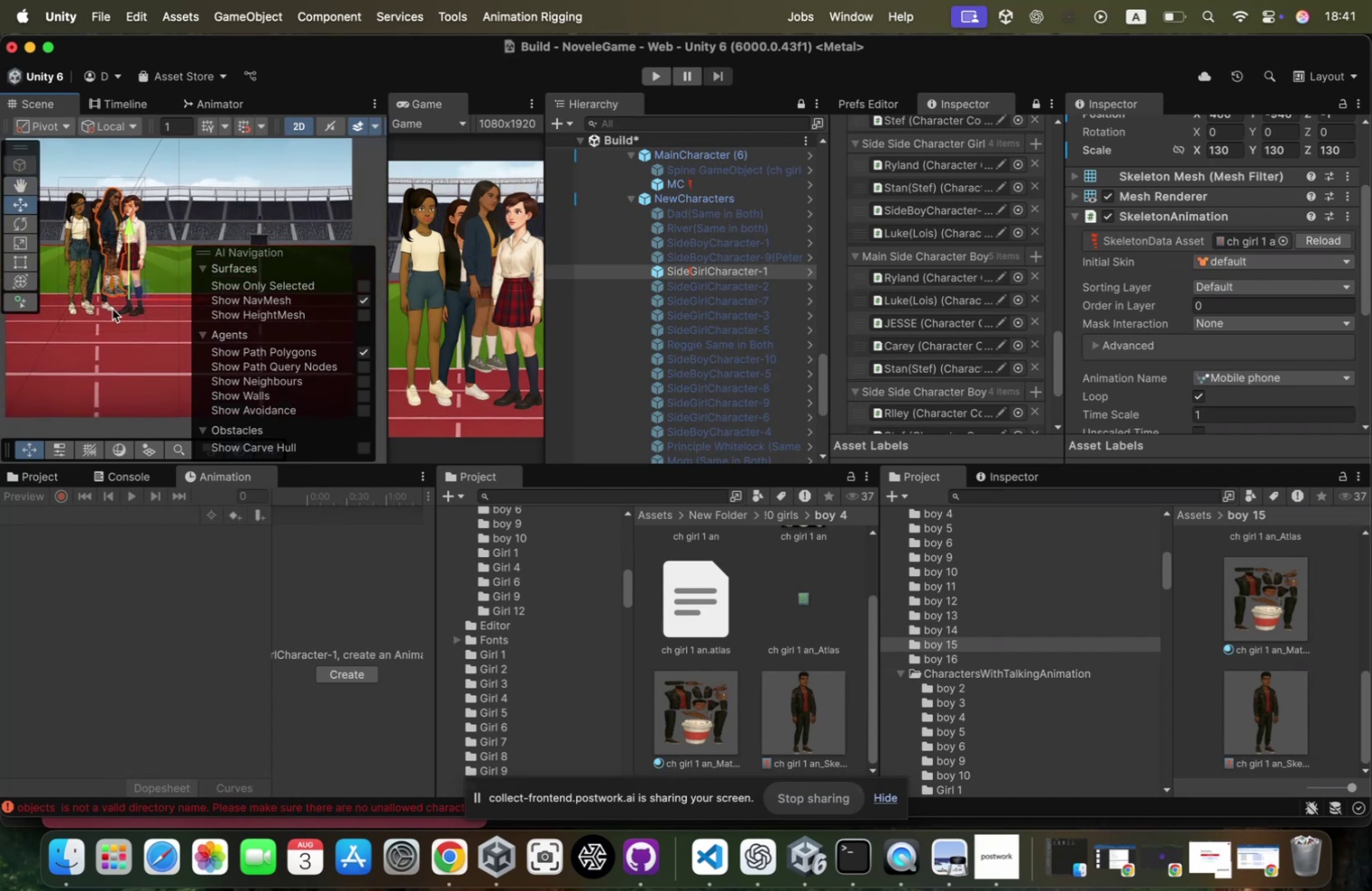 
wait(5.07)
 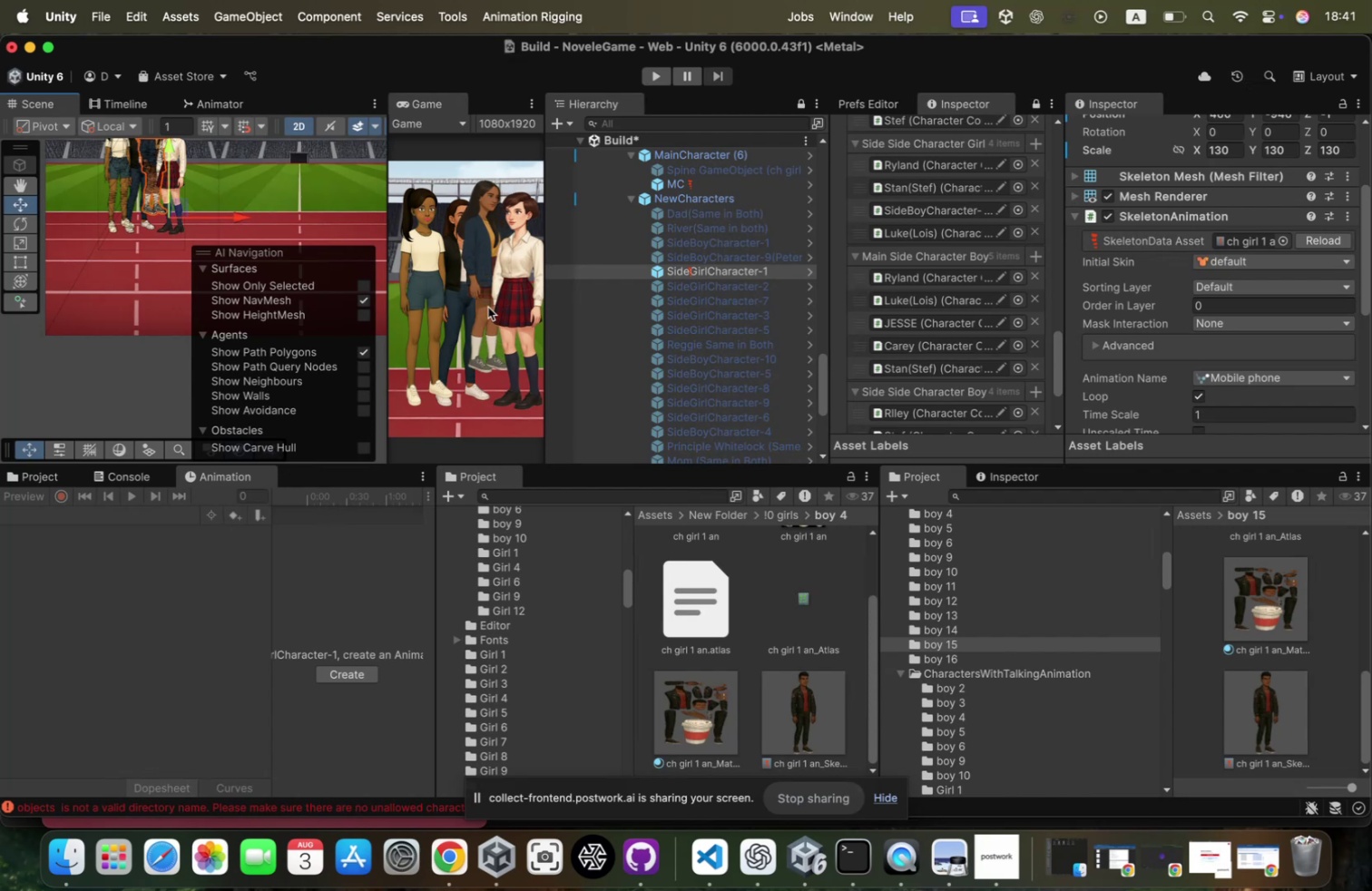 
left_click_drag(start_coordinate=[125, 253], to_coordinate=[137, 269])
 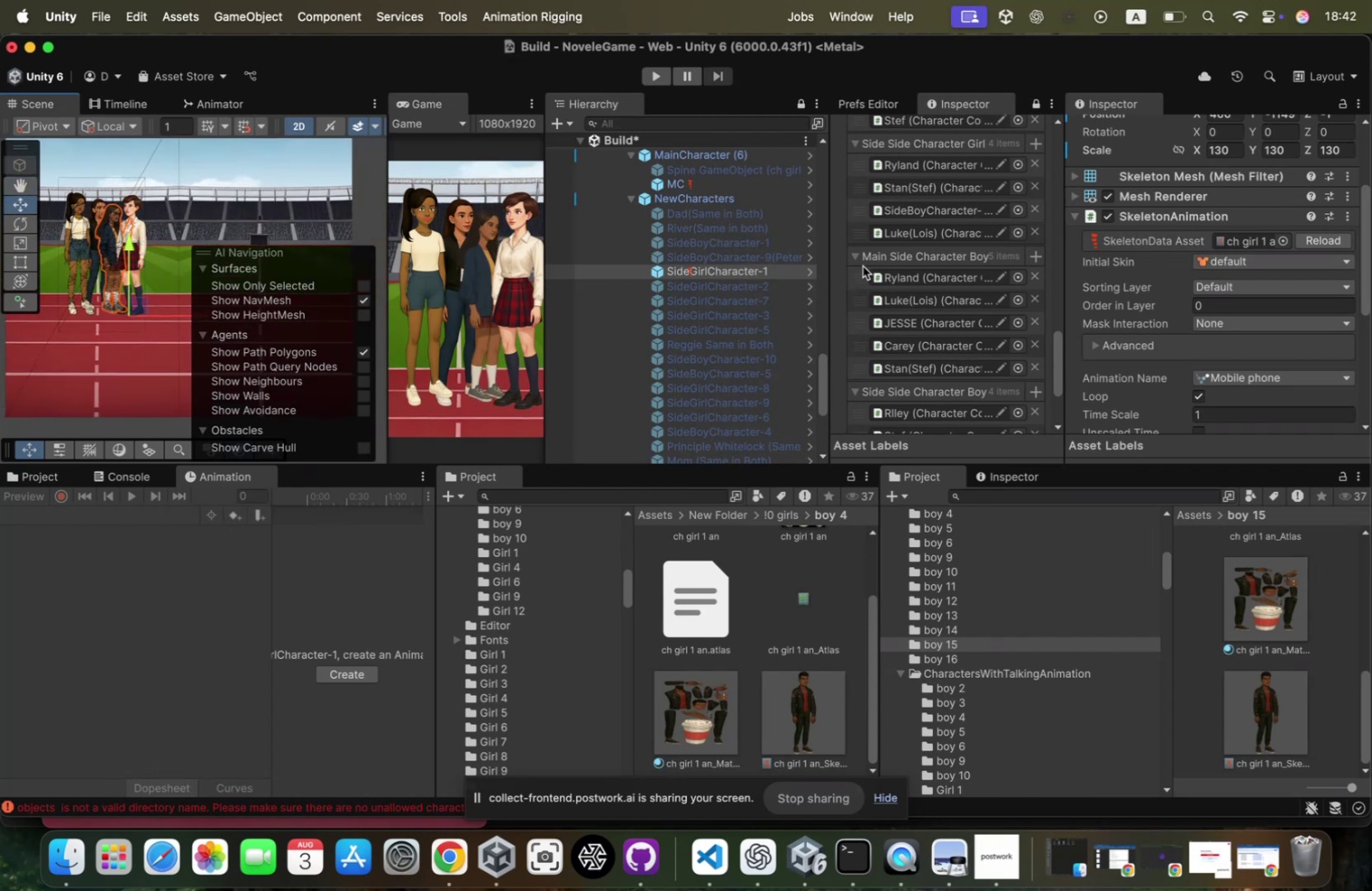 
scroll: coordinate [793, 314], scroll_direction: down, amount: 33.0
 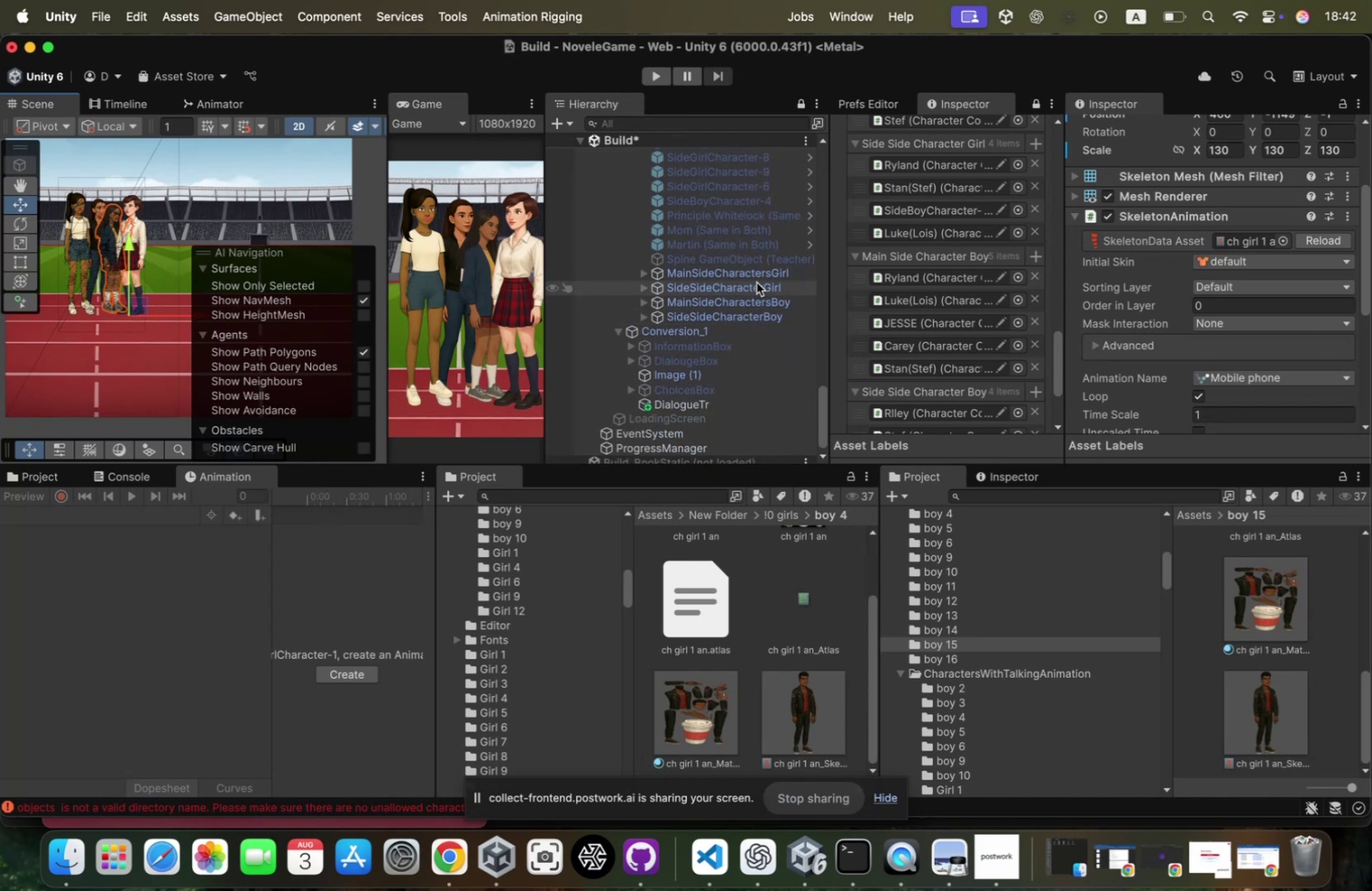 
left_click([762, 273])
 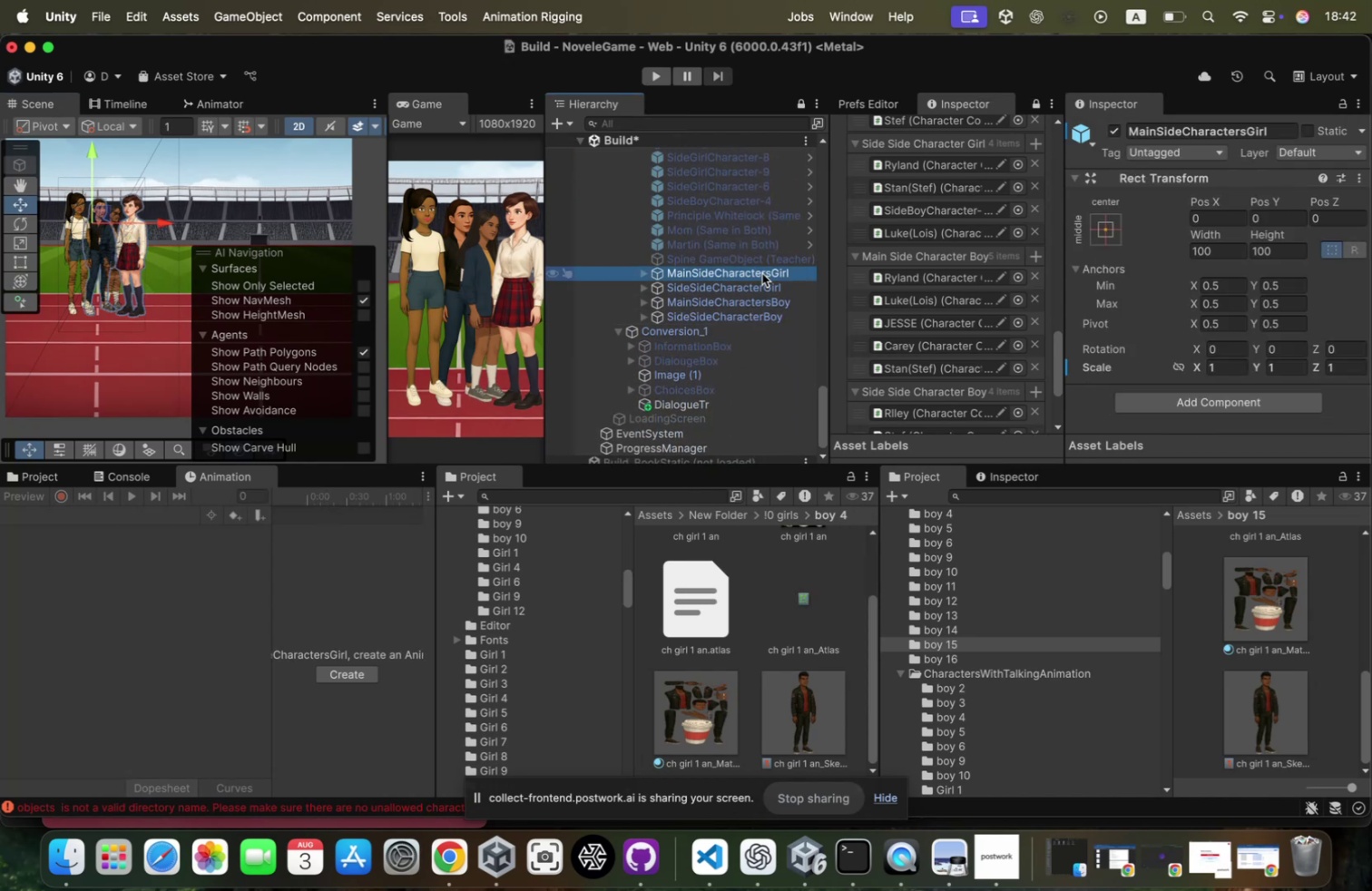 
key(ArrowRight)
 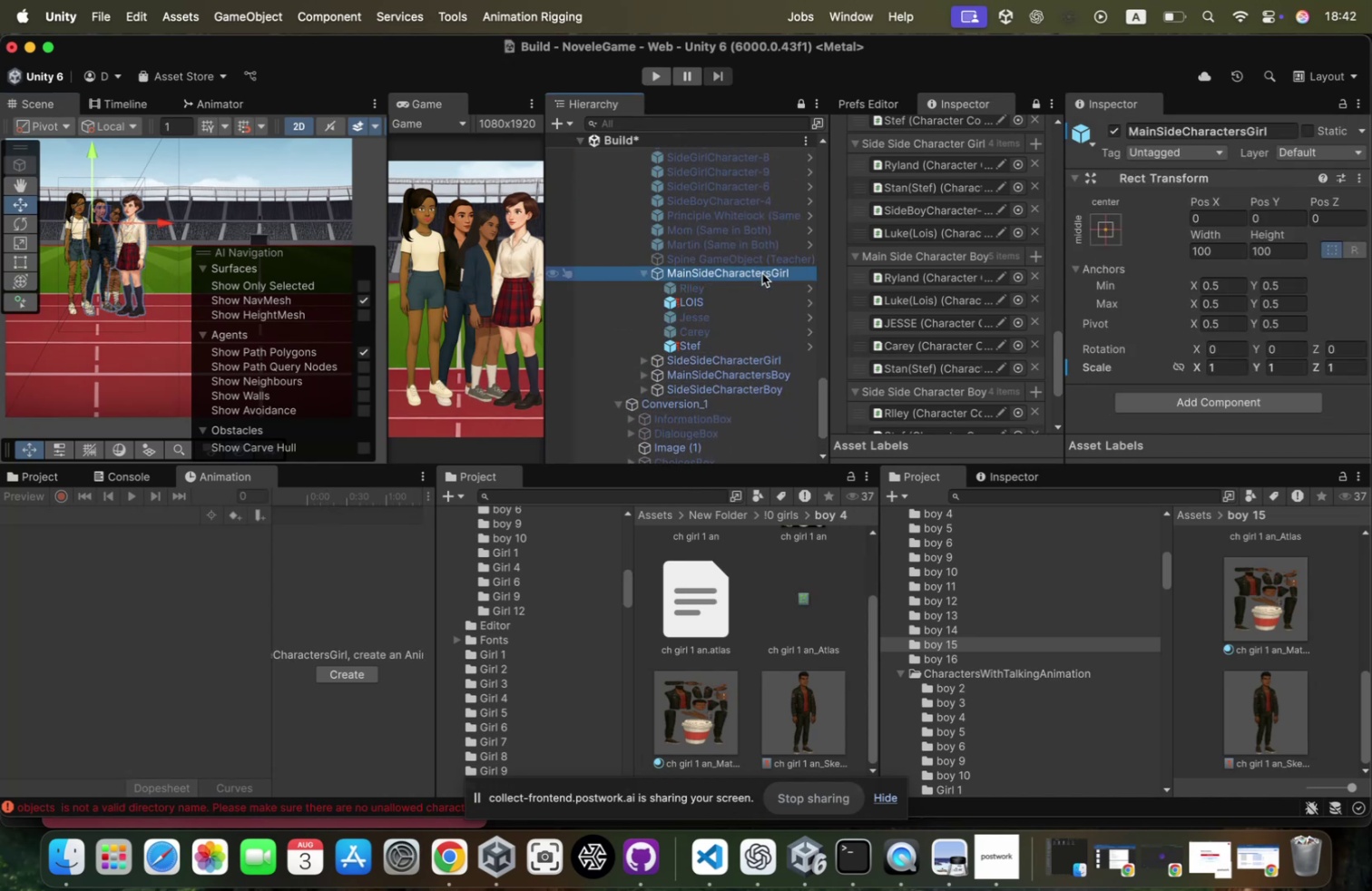 
key(ArrowDown)
 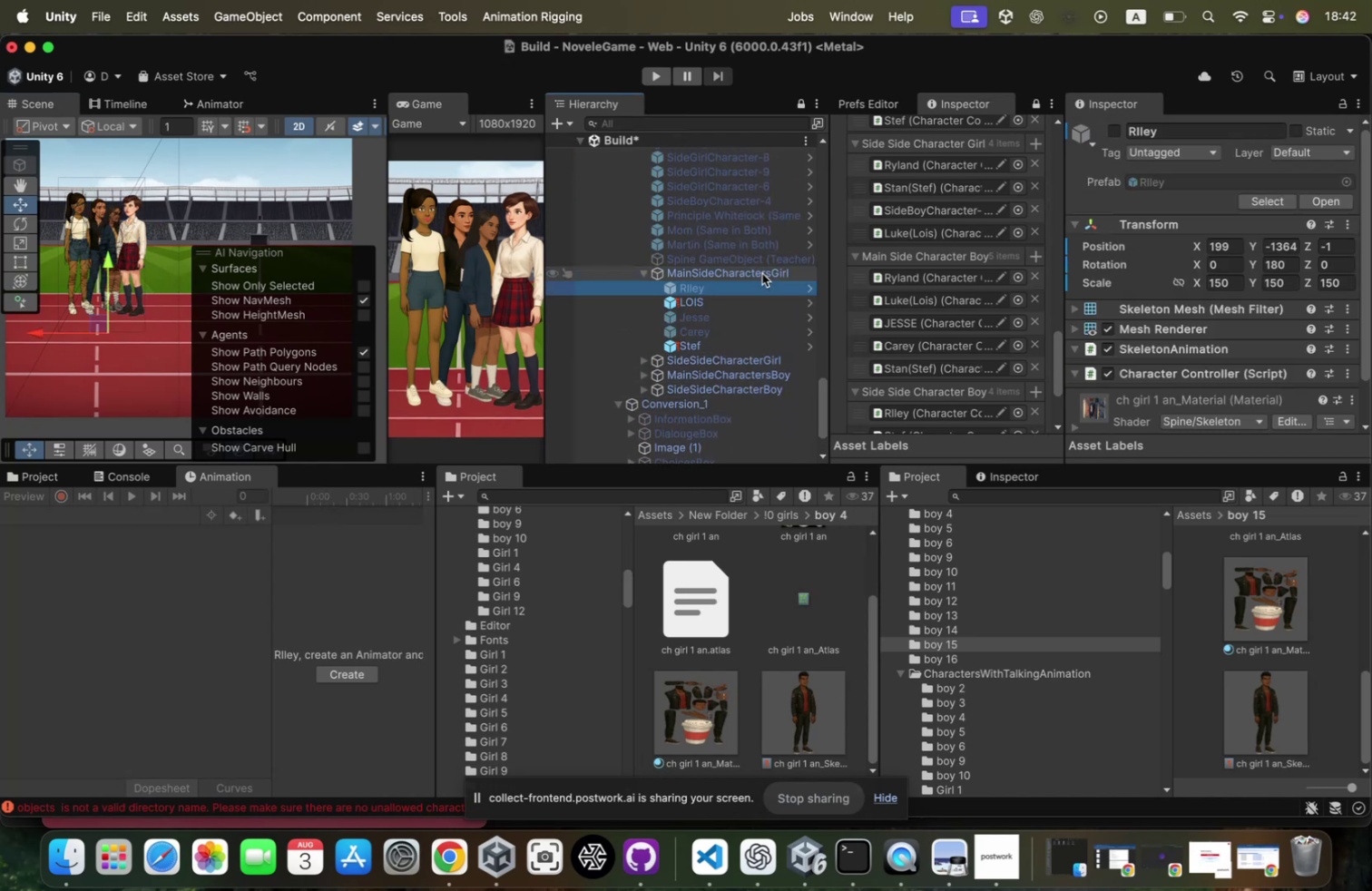 
key(ArrowDown)
 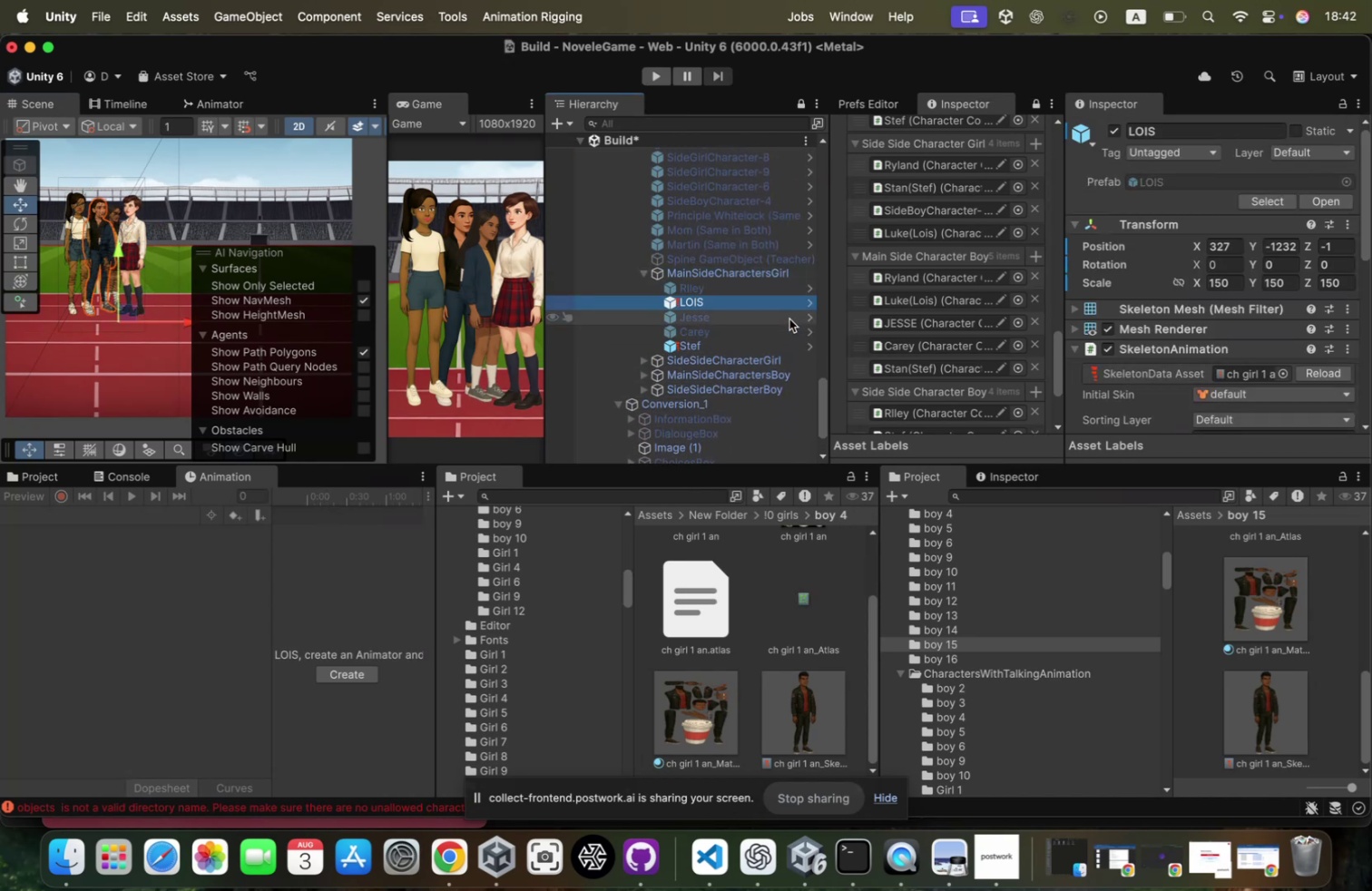 
hold_key(key=CommandLeft, duration=0.41)
left_click([770, 344])
 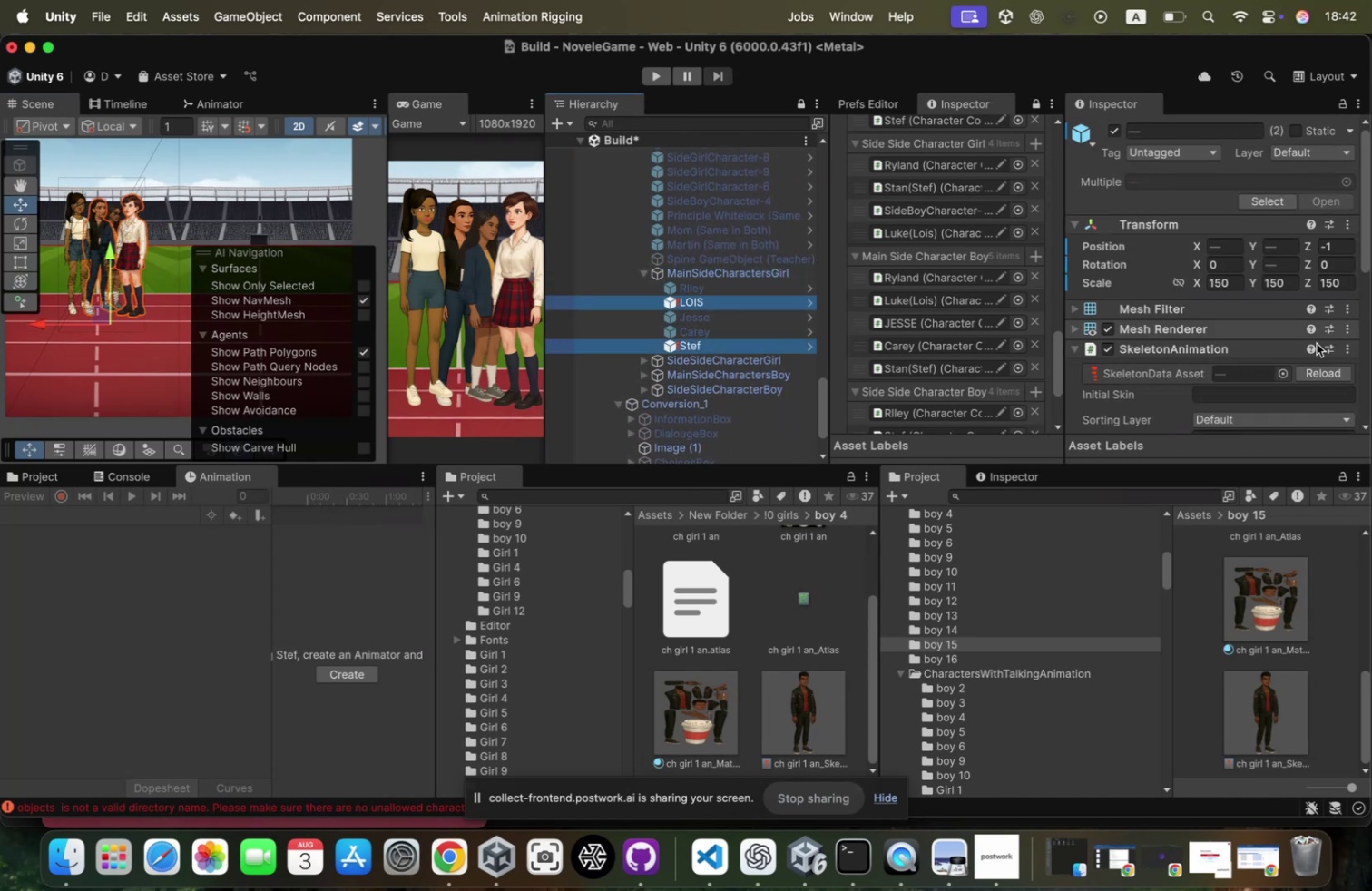 
scroll: coordinate [1309, 357], scroll_direction: down, amount: 27.0
 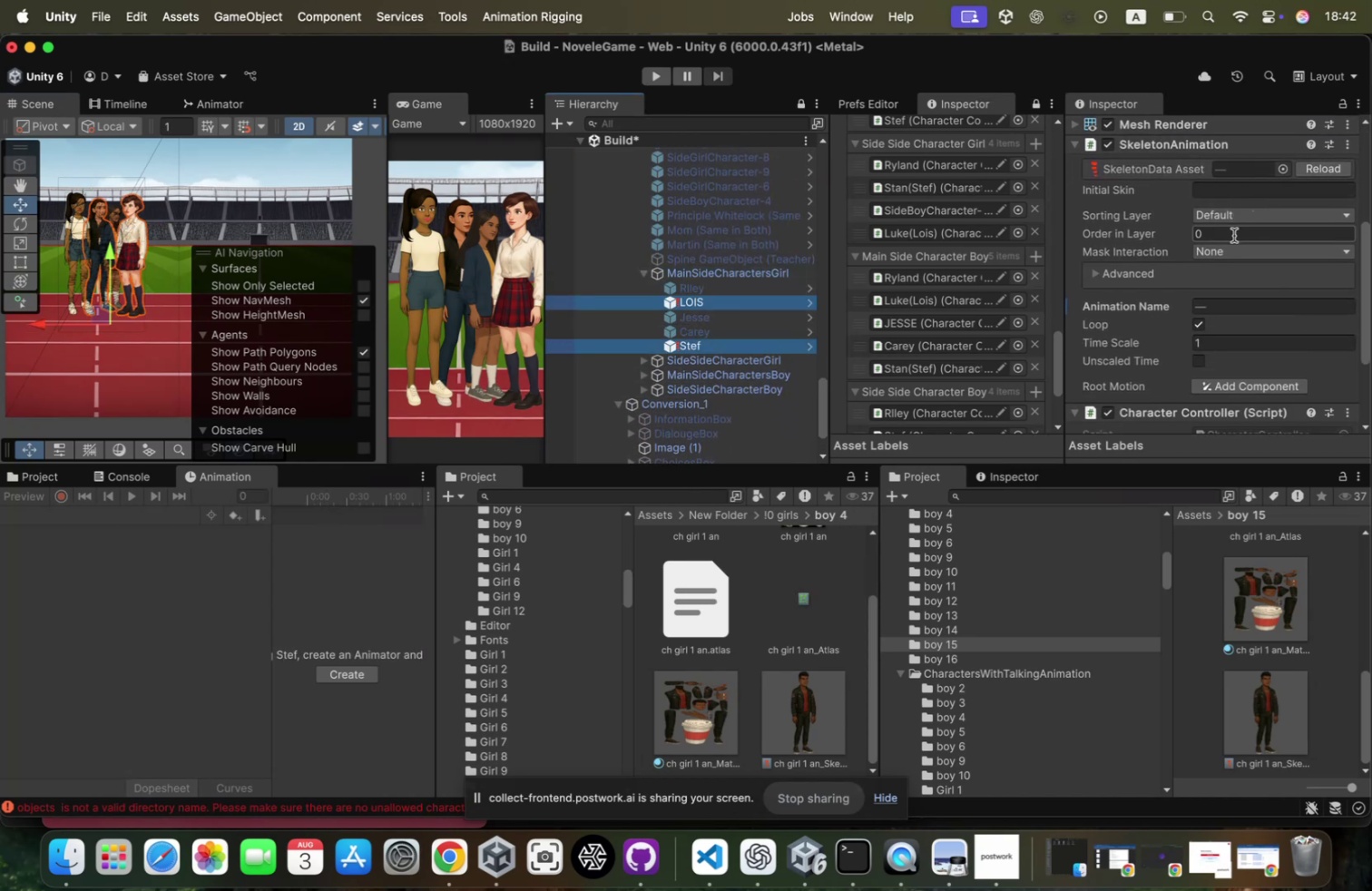 
left_click([1235, 233])
 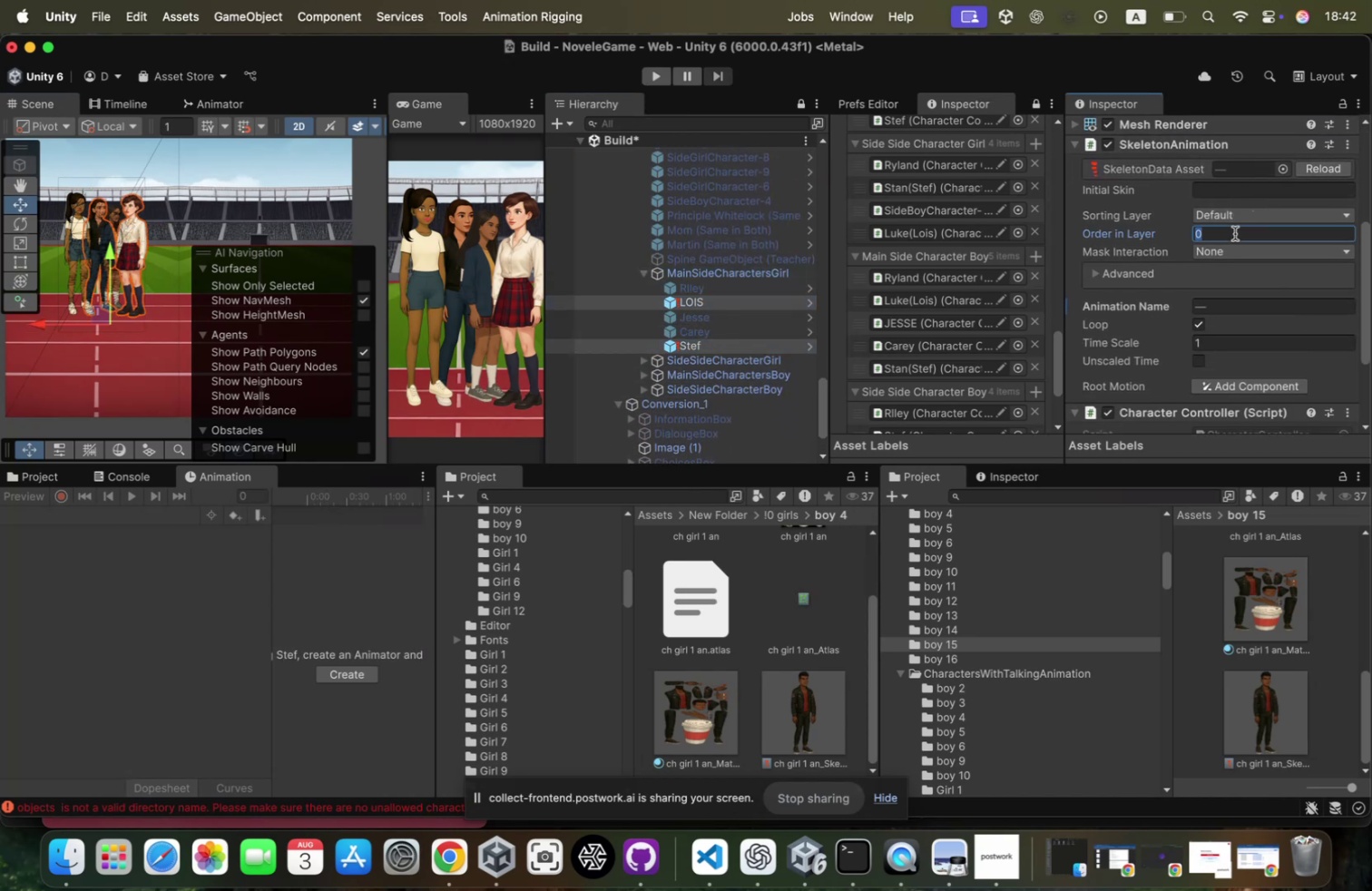 
key(1)
 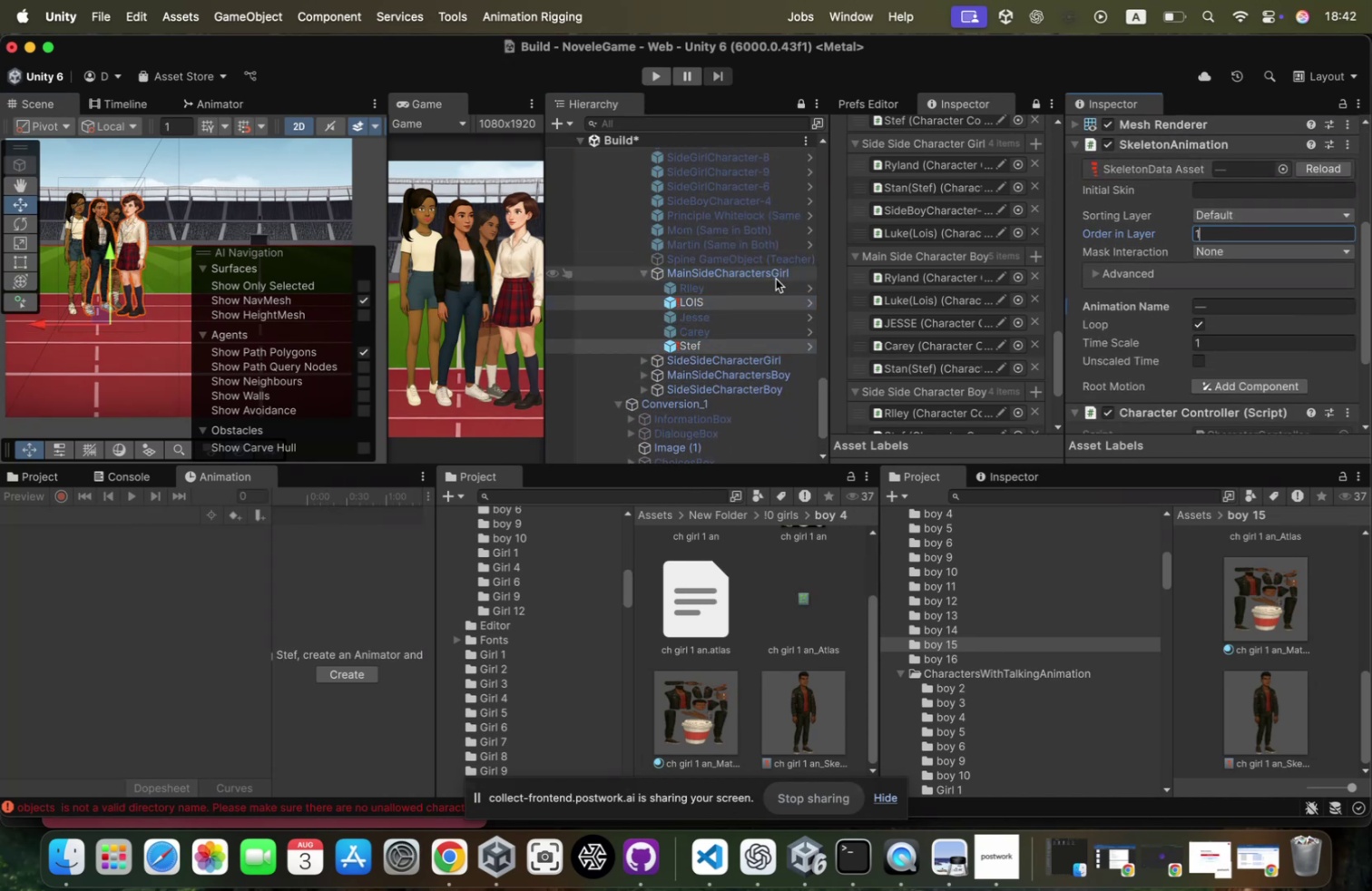 
scroll: coordinate [765, 331], scroll_direction: down, amount: 6.0
 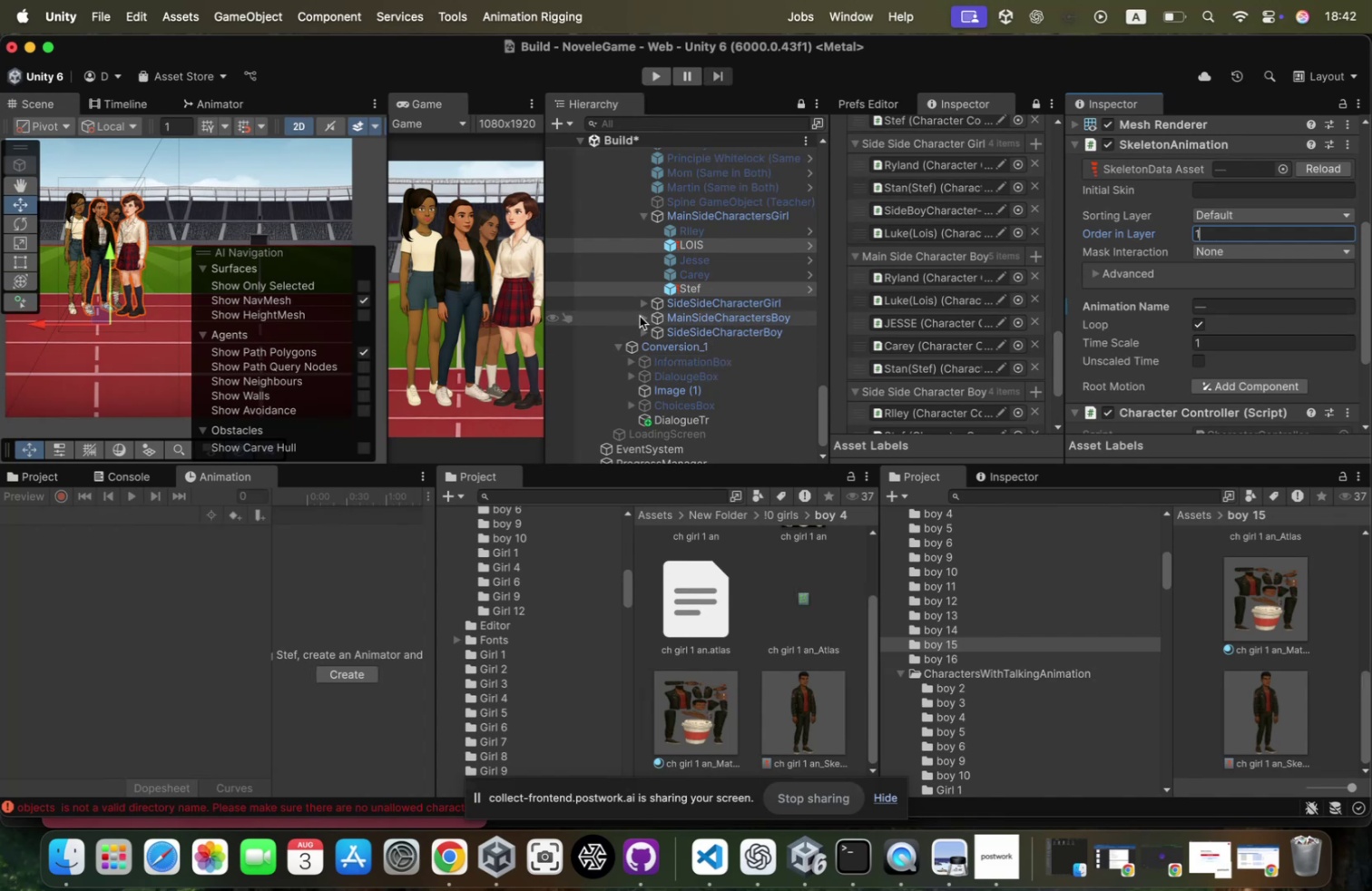 
scroll: coordinate [651, 373], scroll_direction: up, amount: 40.0
 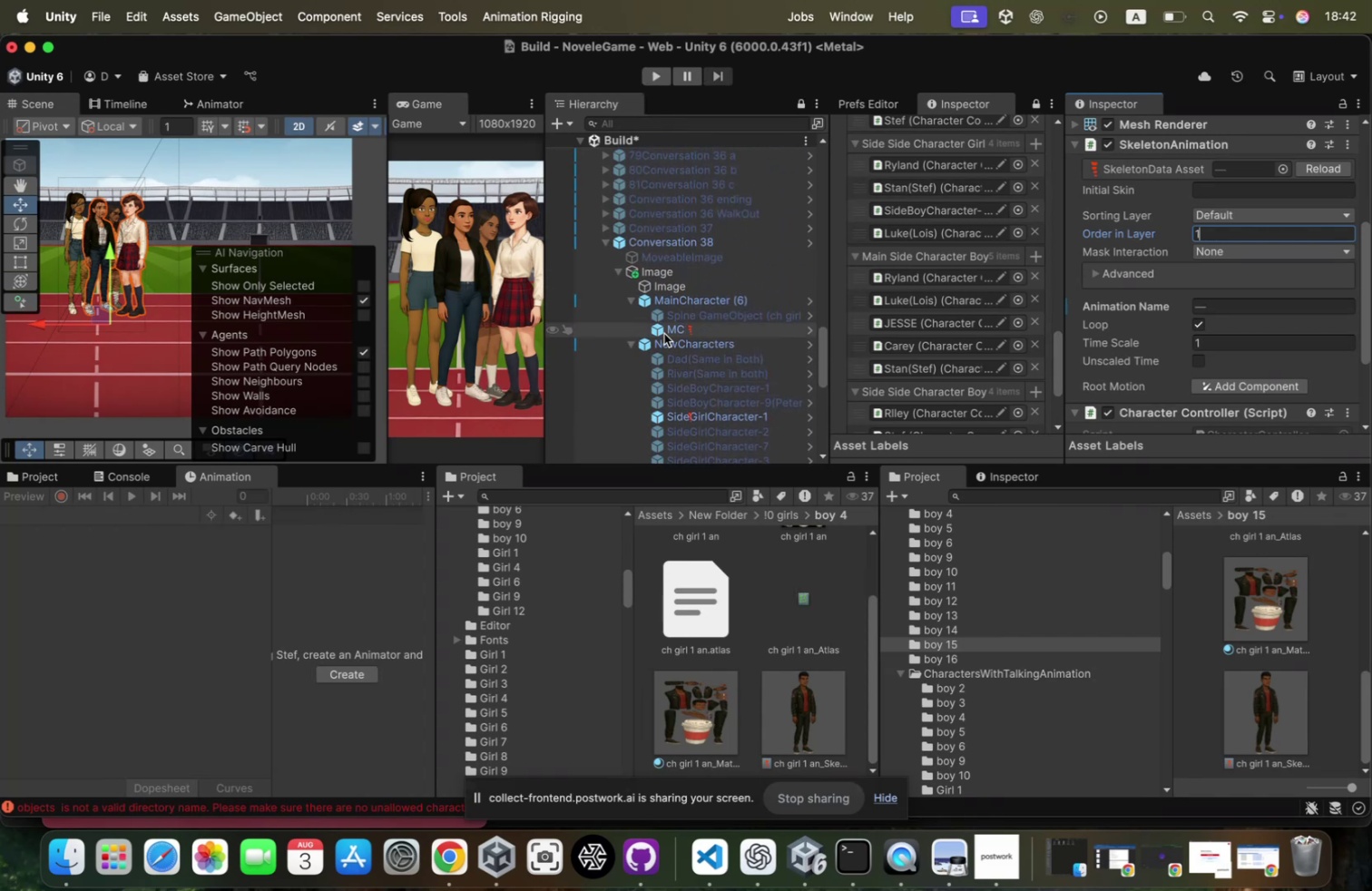 
left_click([663, 333])
 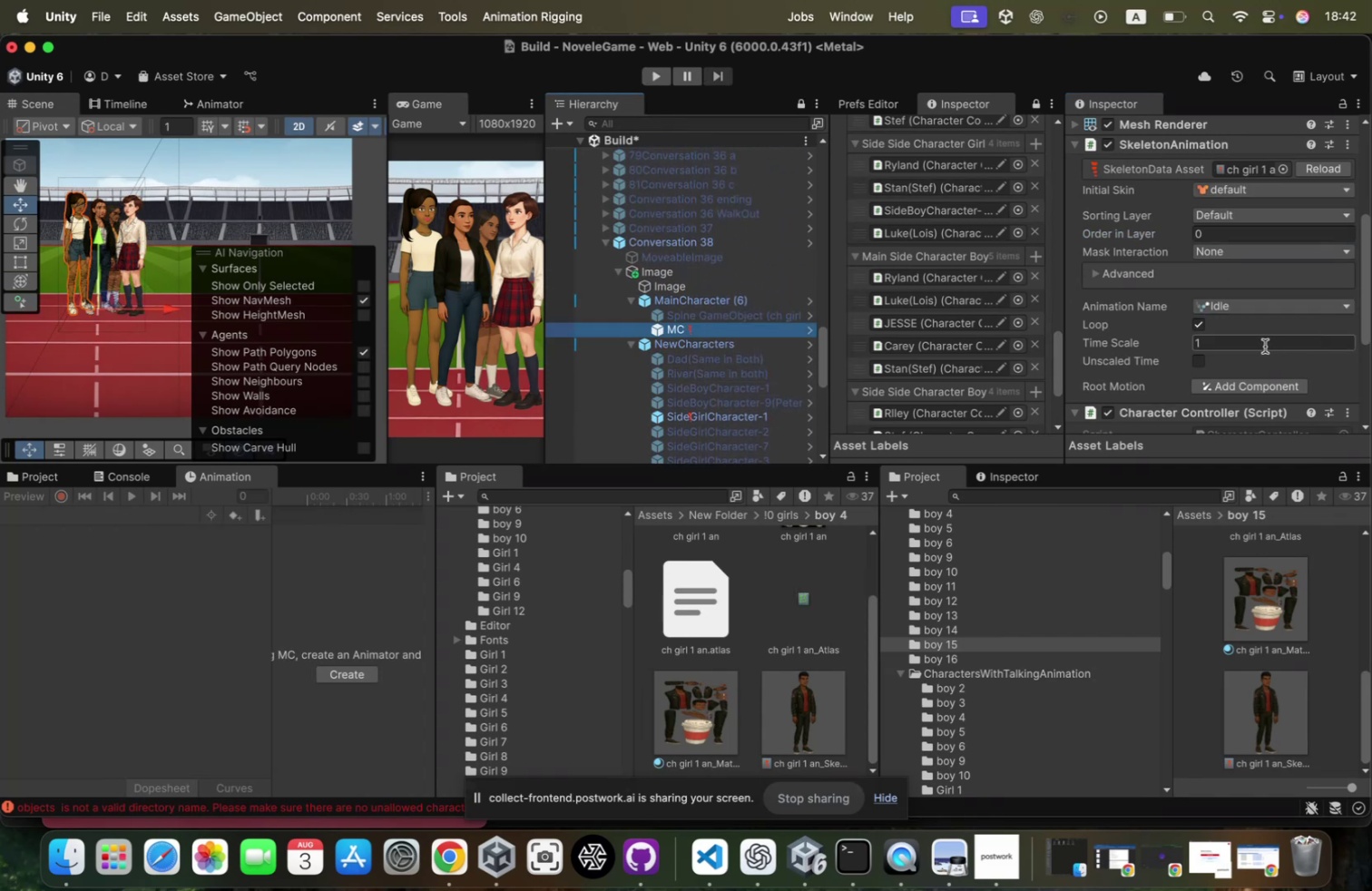 
left_click([1265, 345])
 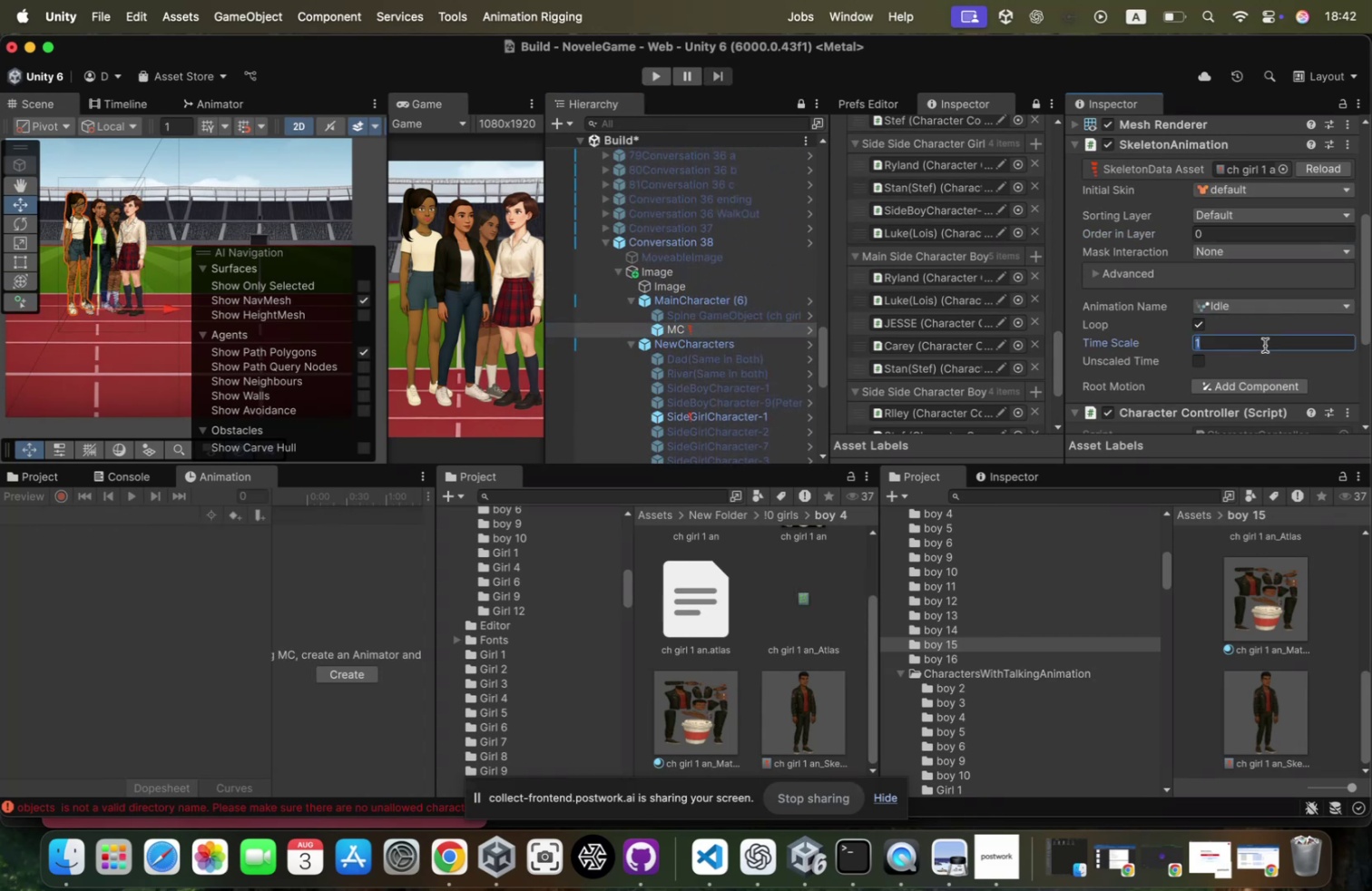 
key(2)
 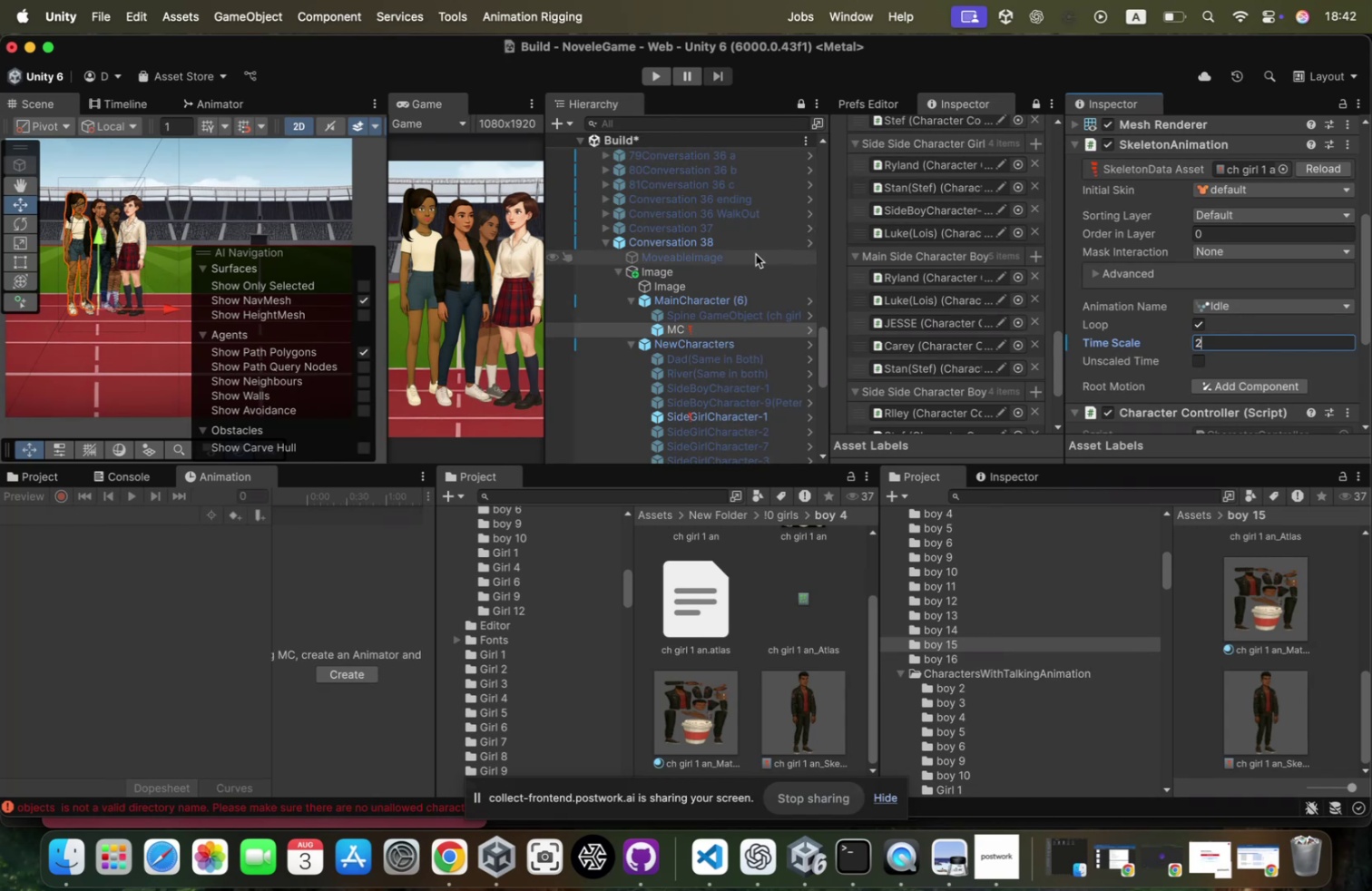 
wait(5.51)
 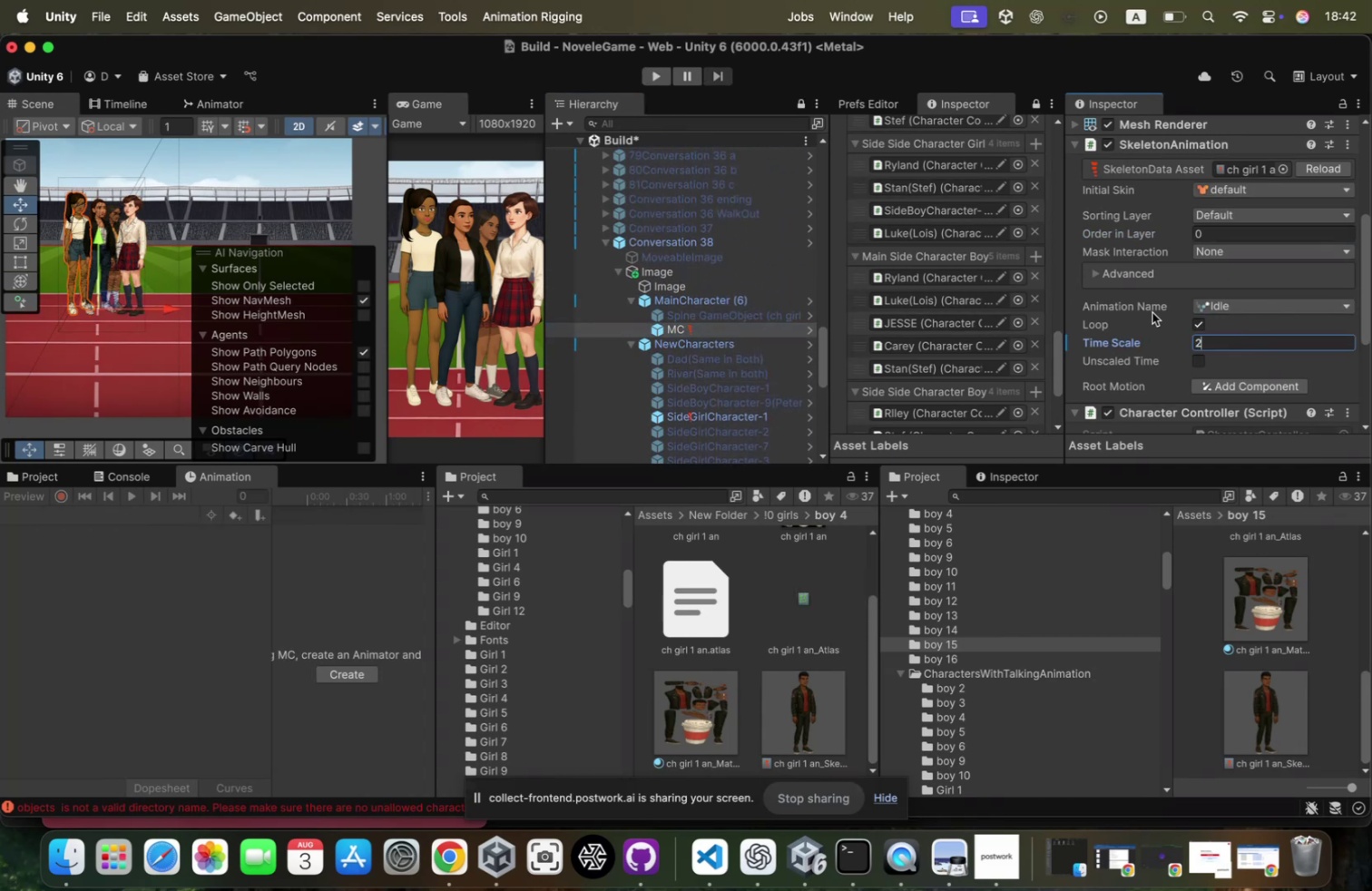 
key(Meta+CommandLeft)
 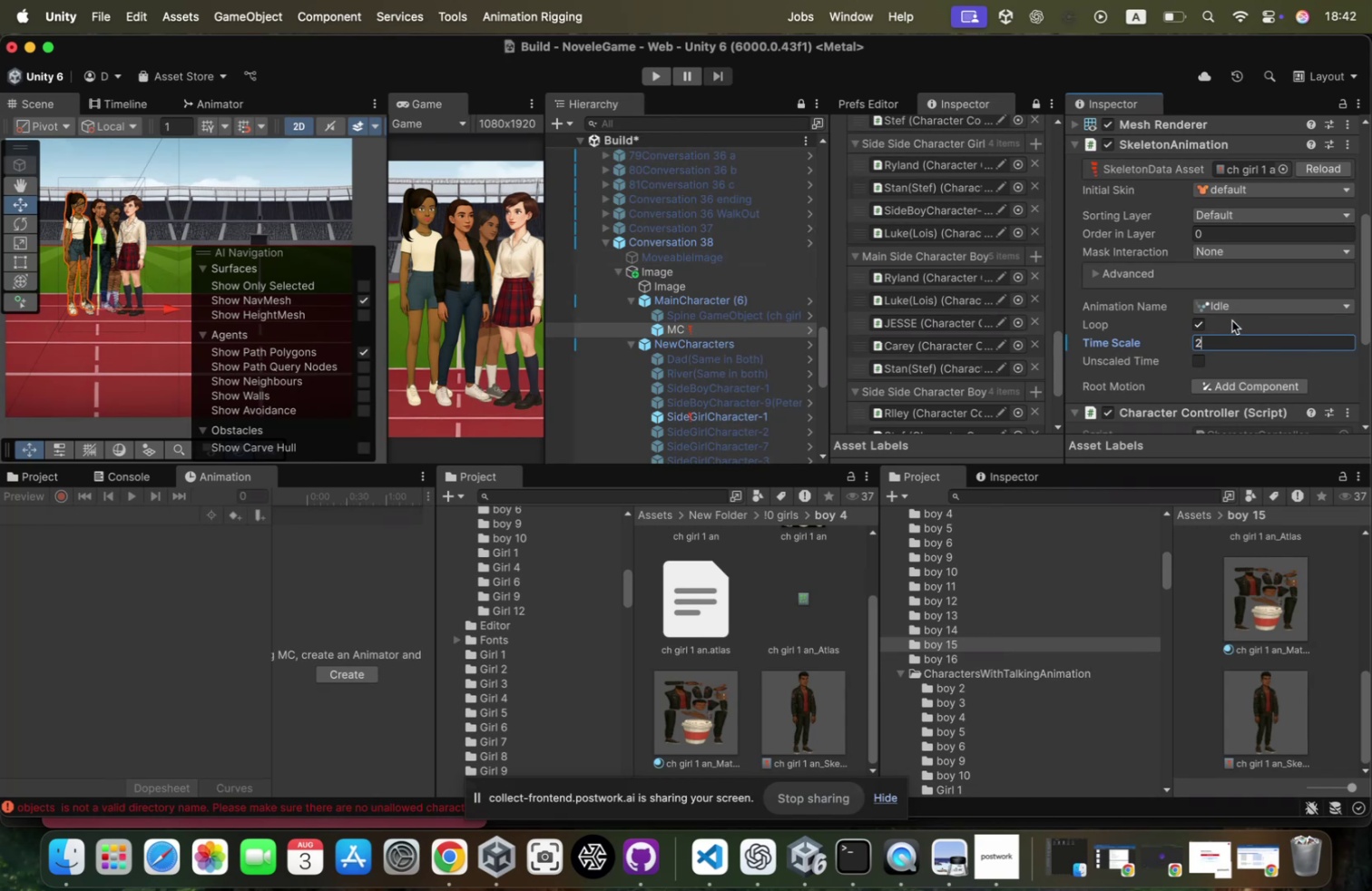 
key(Meta+Z)
 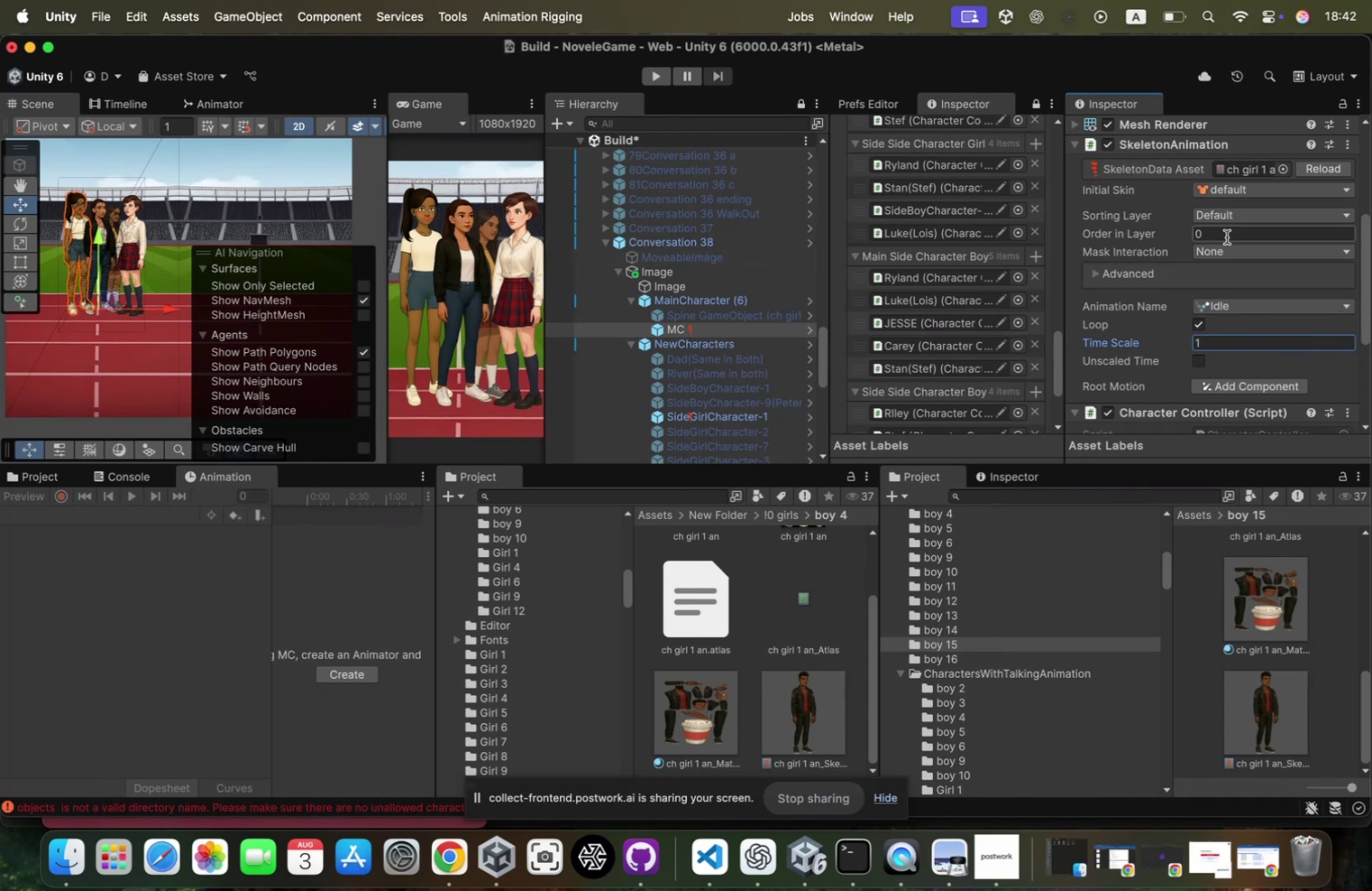 
left_click([1227, 237])
 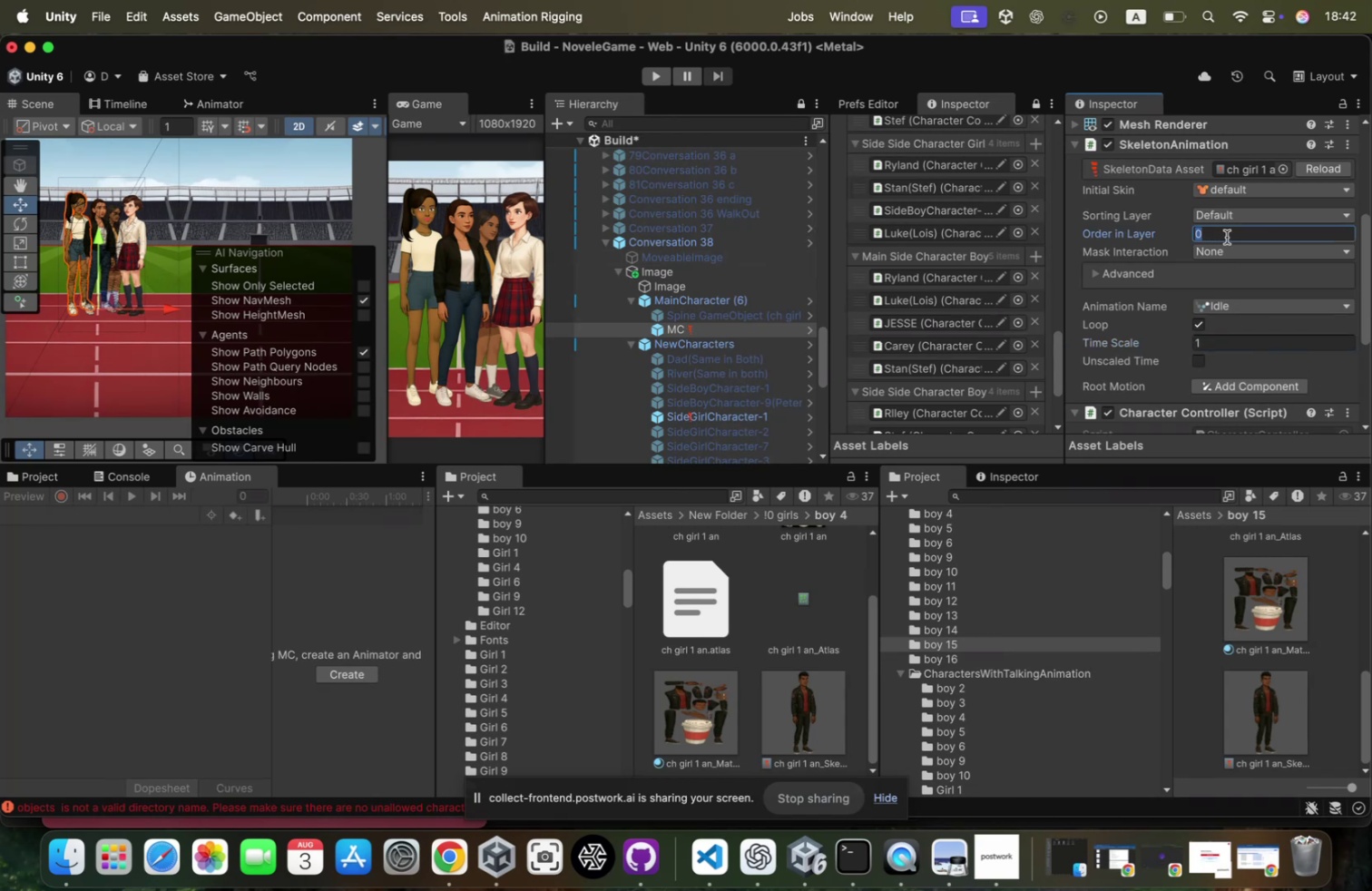 
key(2)
 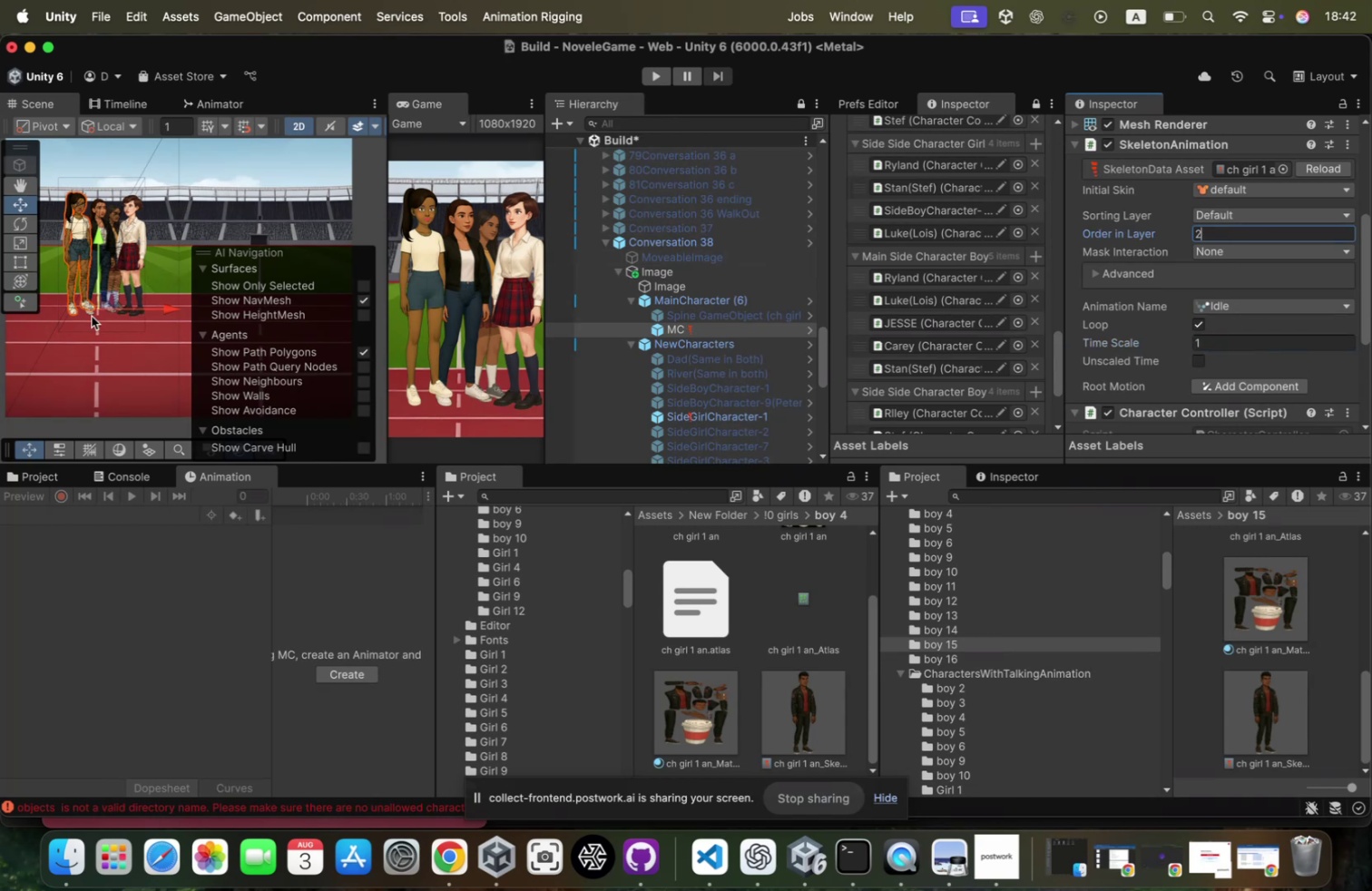 
left_click_drag(start_coordinate=[161, 307], to_coordinate=[156, 313])
 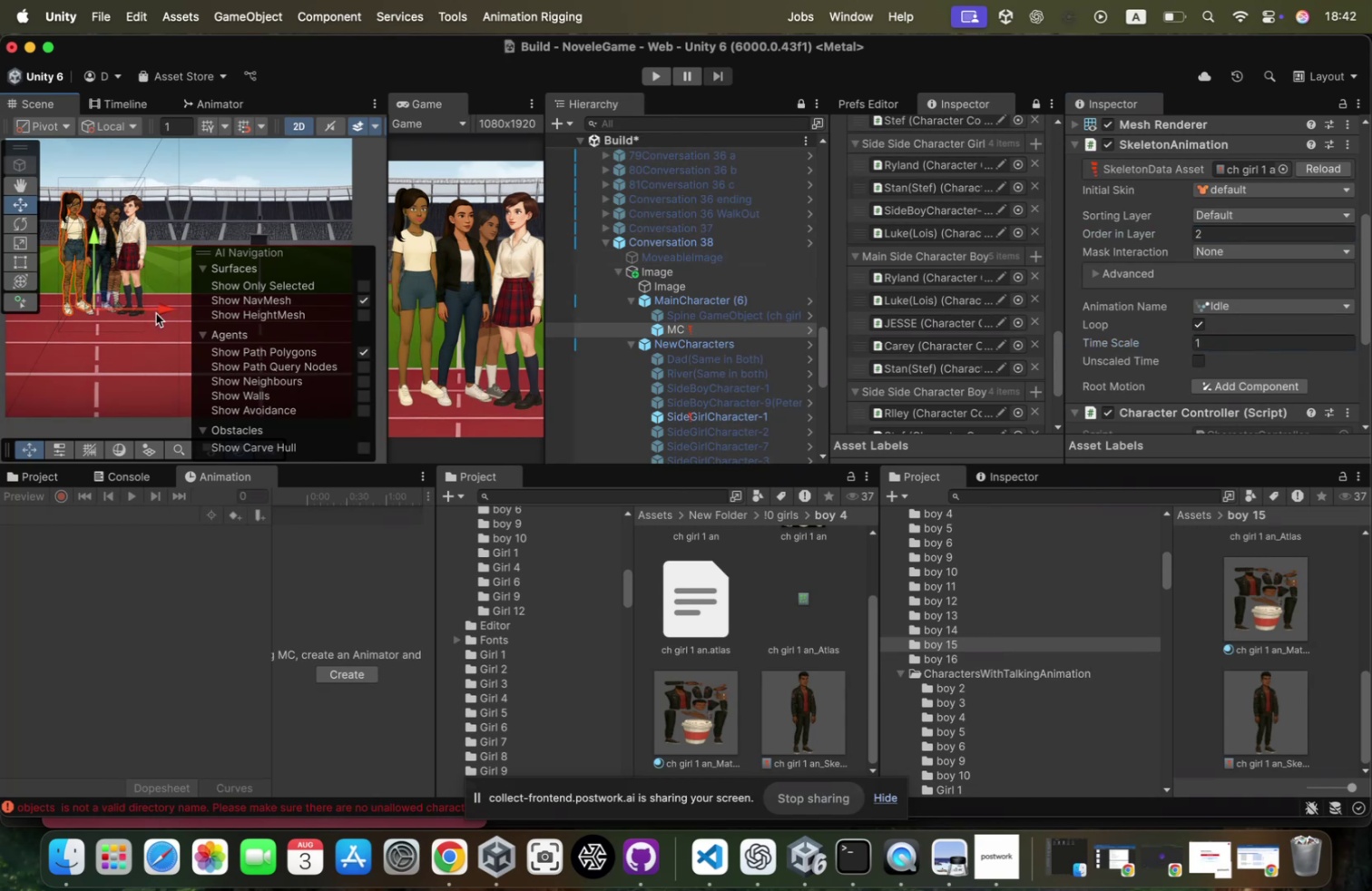 
left_click_drag(start_coordinate=[156, 313], to_coordinate=[159, 318])
 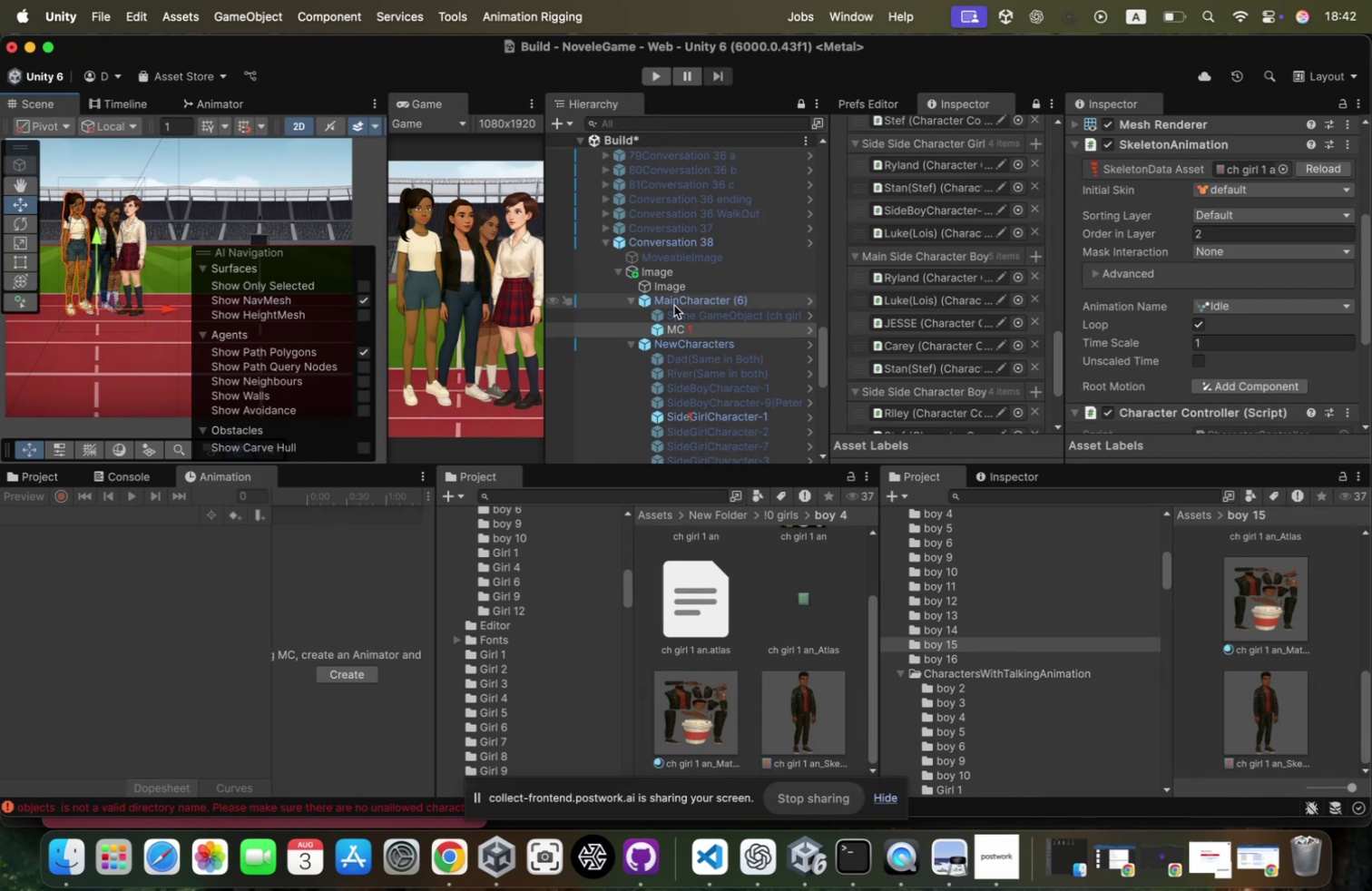 
scroll: coordinate [764, 312], scroll_direction: down, amount: 22.0
 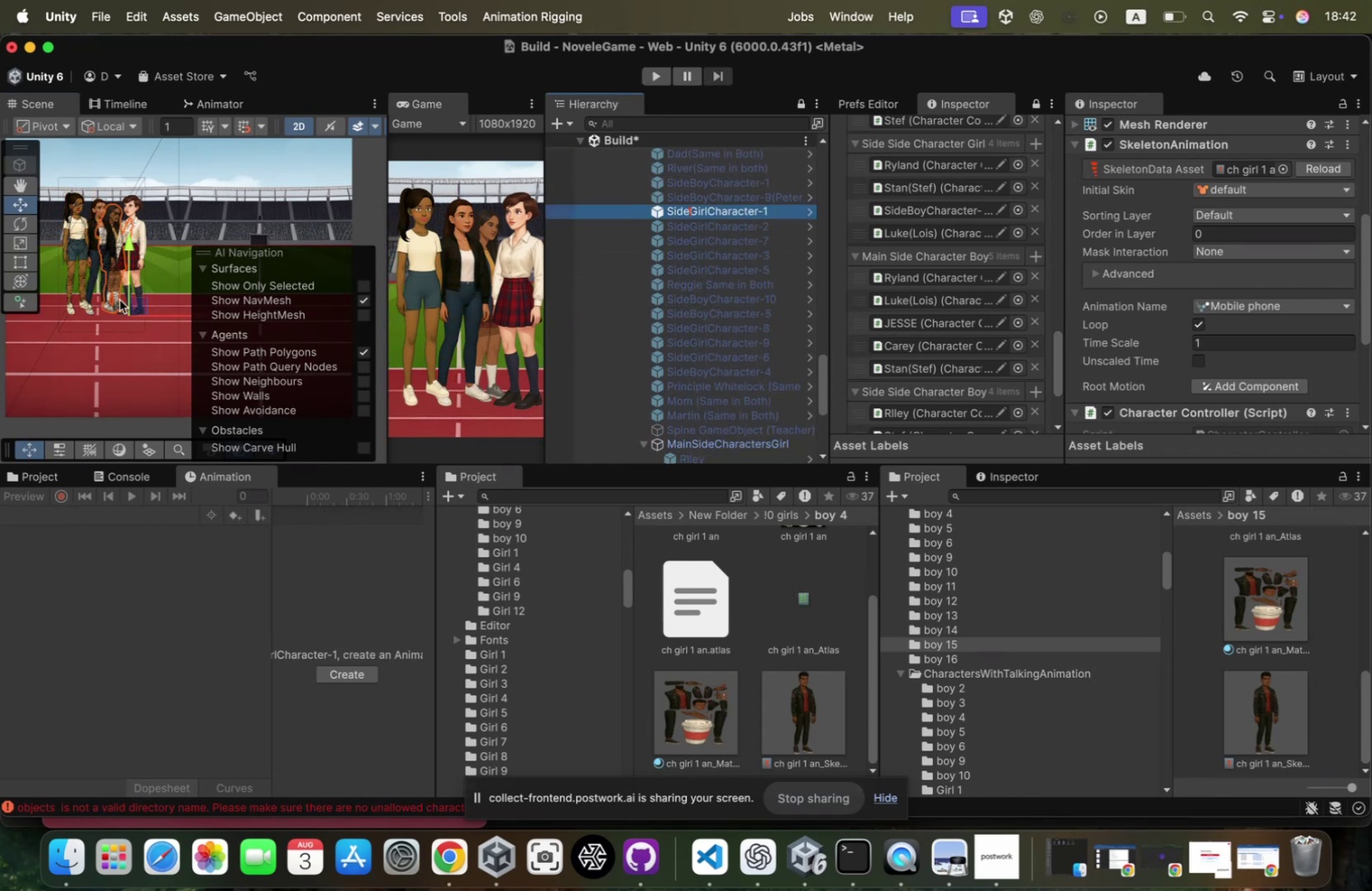 
left_click_drag(start_coordinate=[126, 252], to_coordinate=[126, 229])
 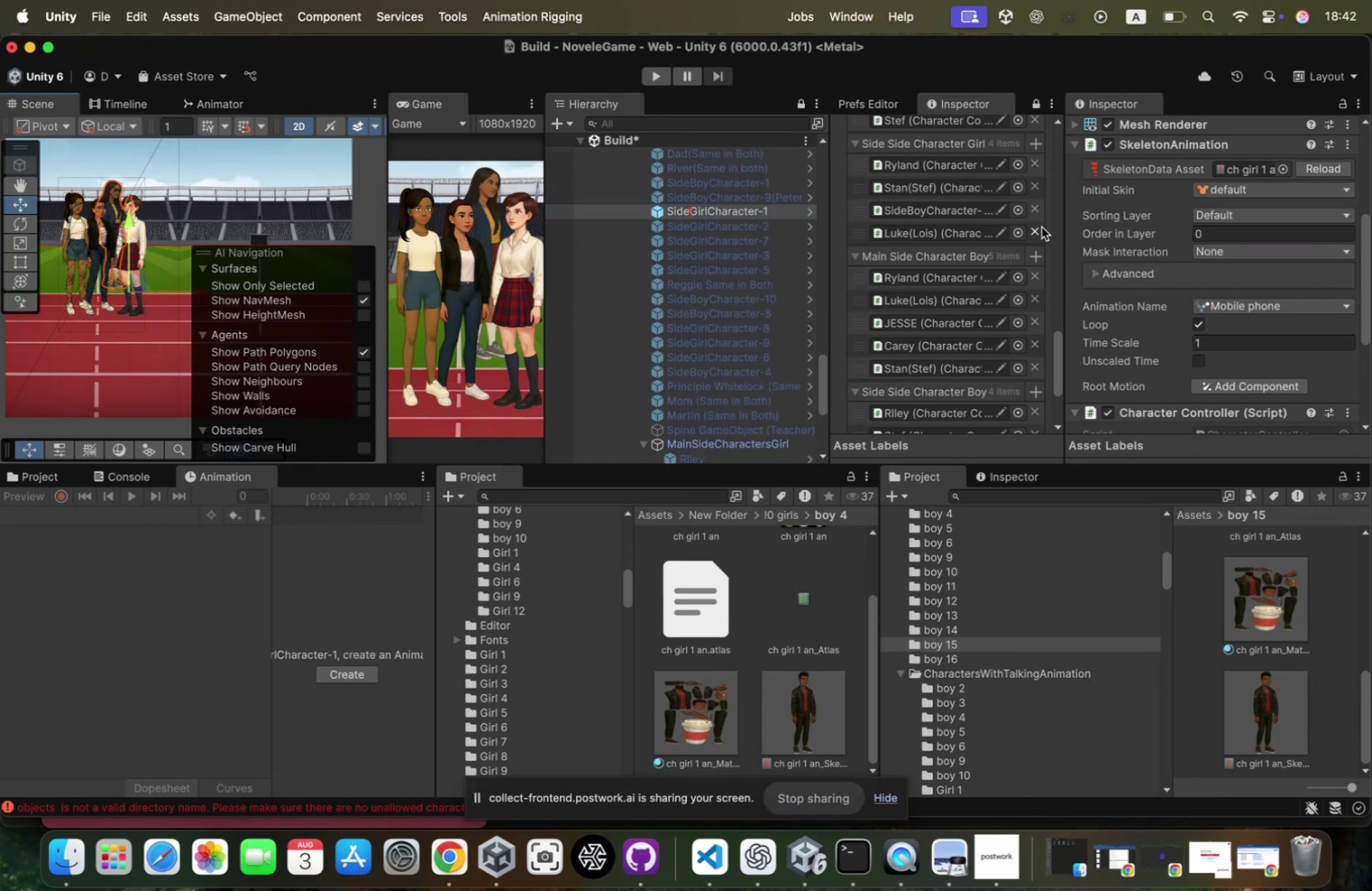 
scroll: coordinate [1159, 247], scroll_direction: up, amount: 44.0
 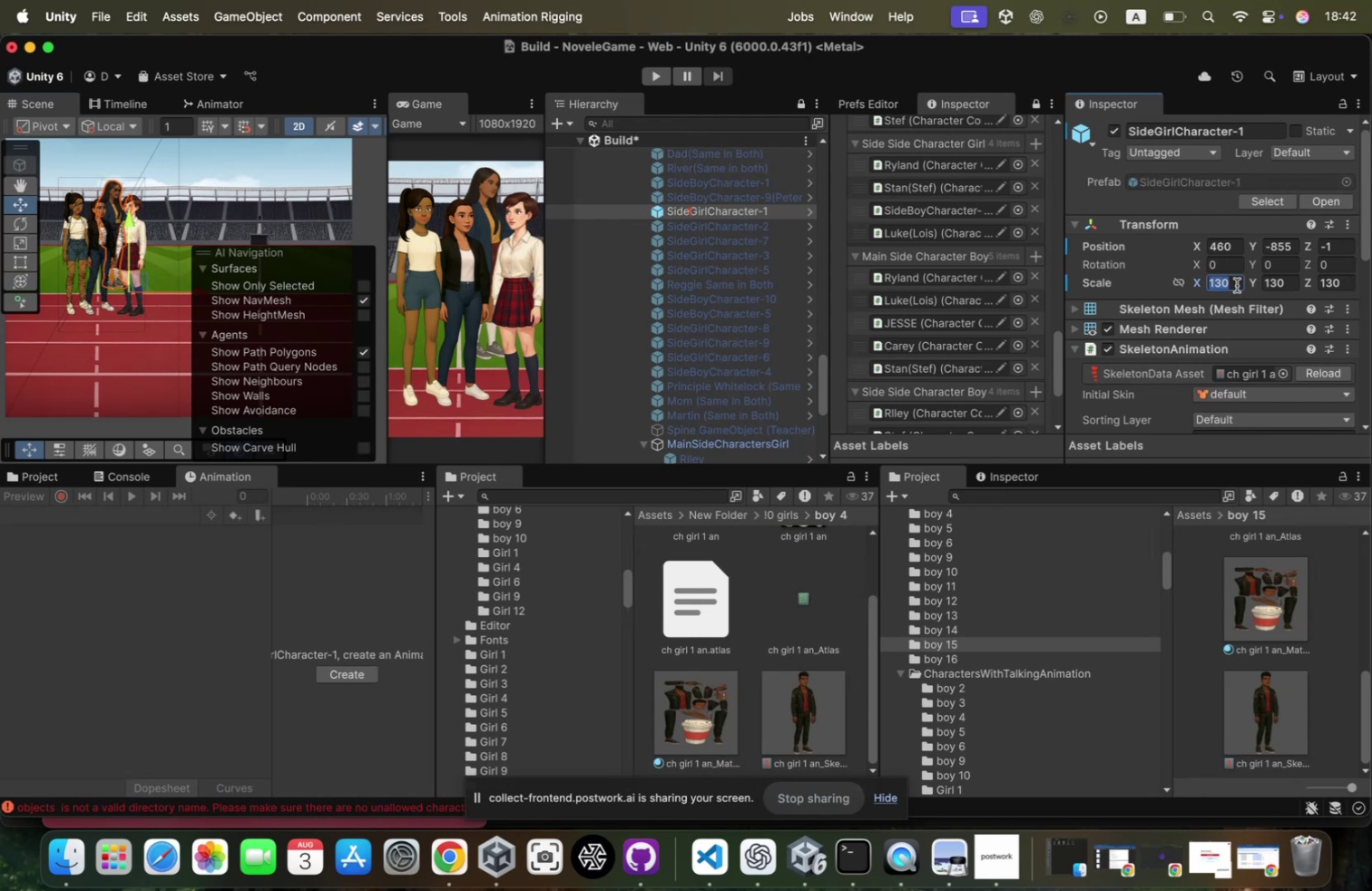 
type(100)
key(Tab)
type(100)
key(Tab)
type(100)
 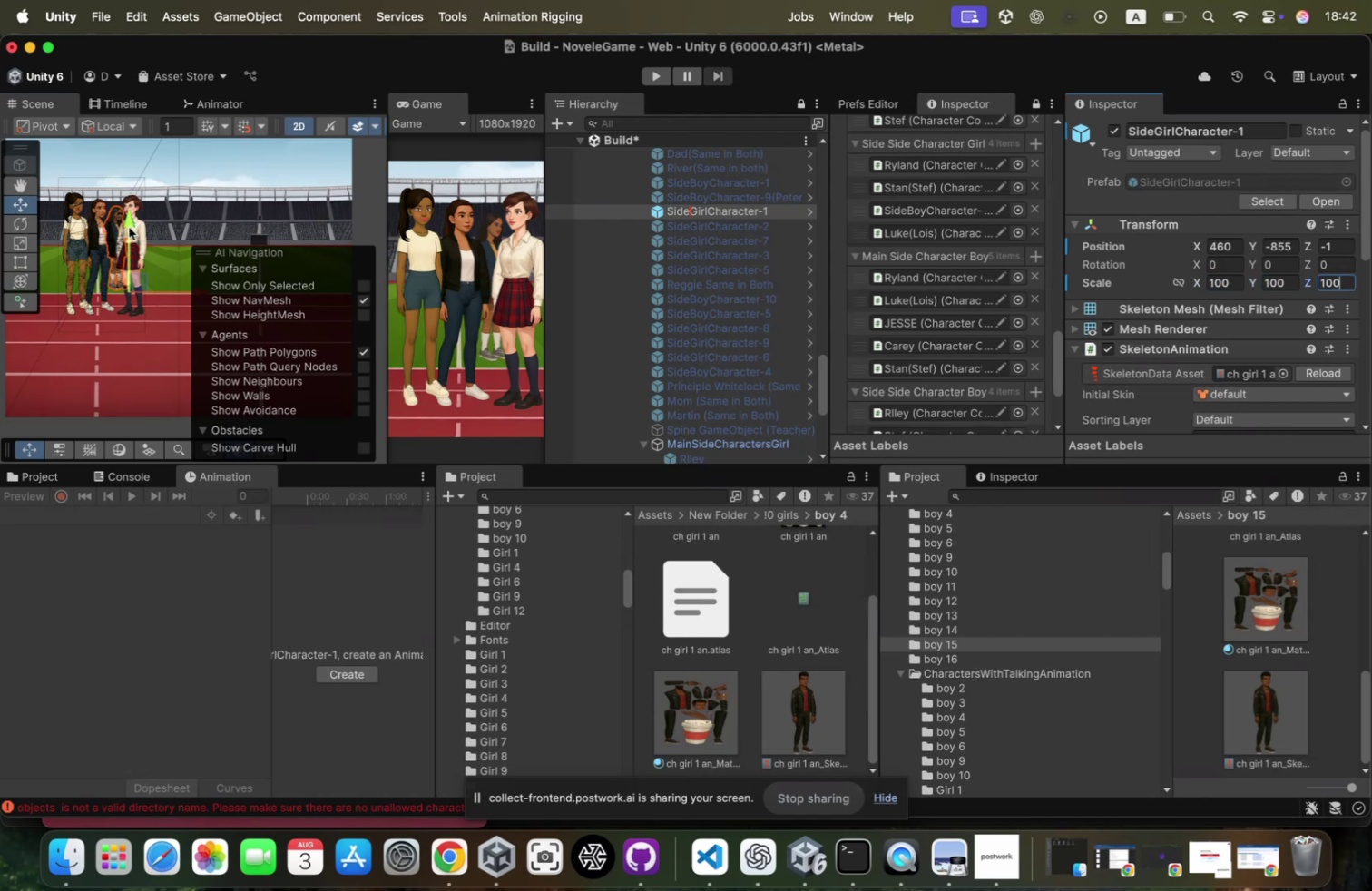 
left_click_drag(start_coordinate=[132, 259], to_coordinate=[128, 255])
 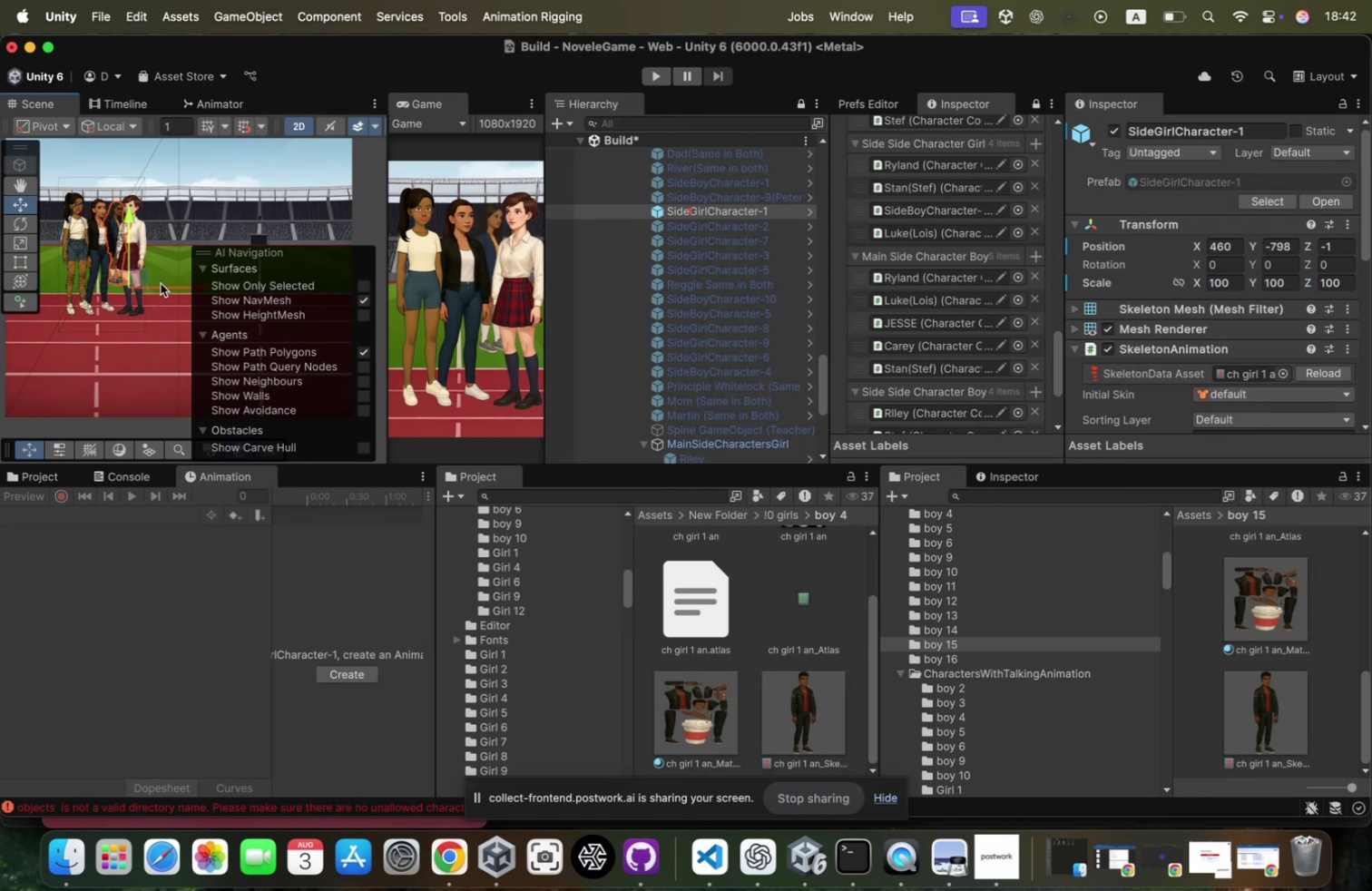 
left_click_drag(start_coordinate=[160, 286], to_coordinate=[124, 280])
 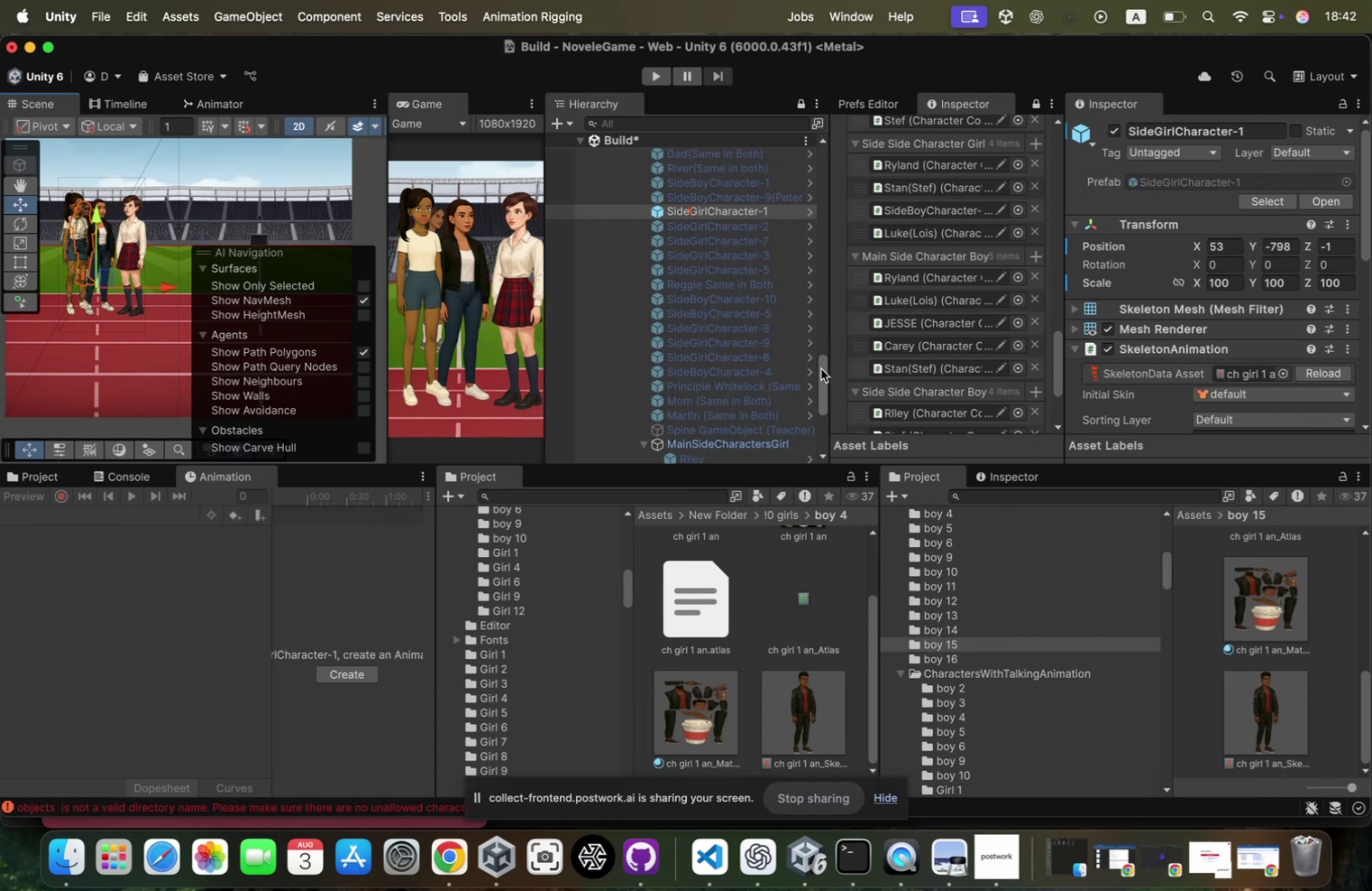 
wait(5.88)
 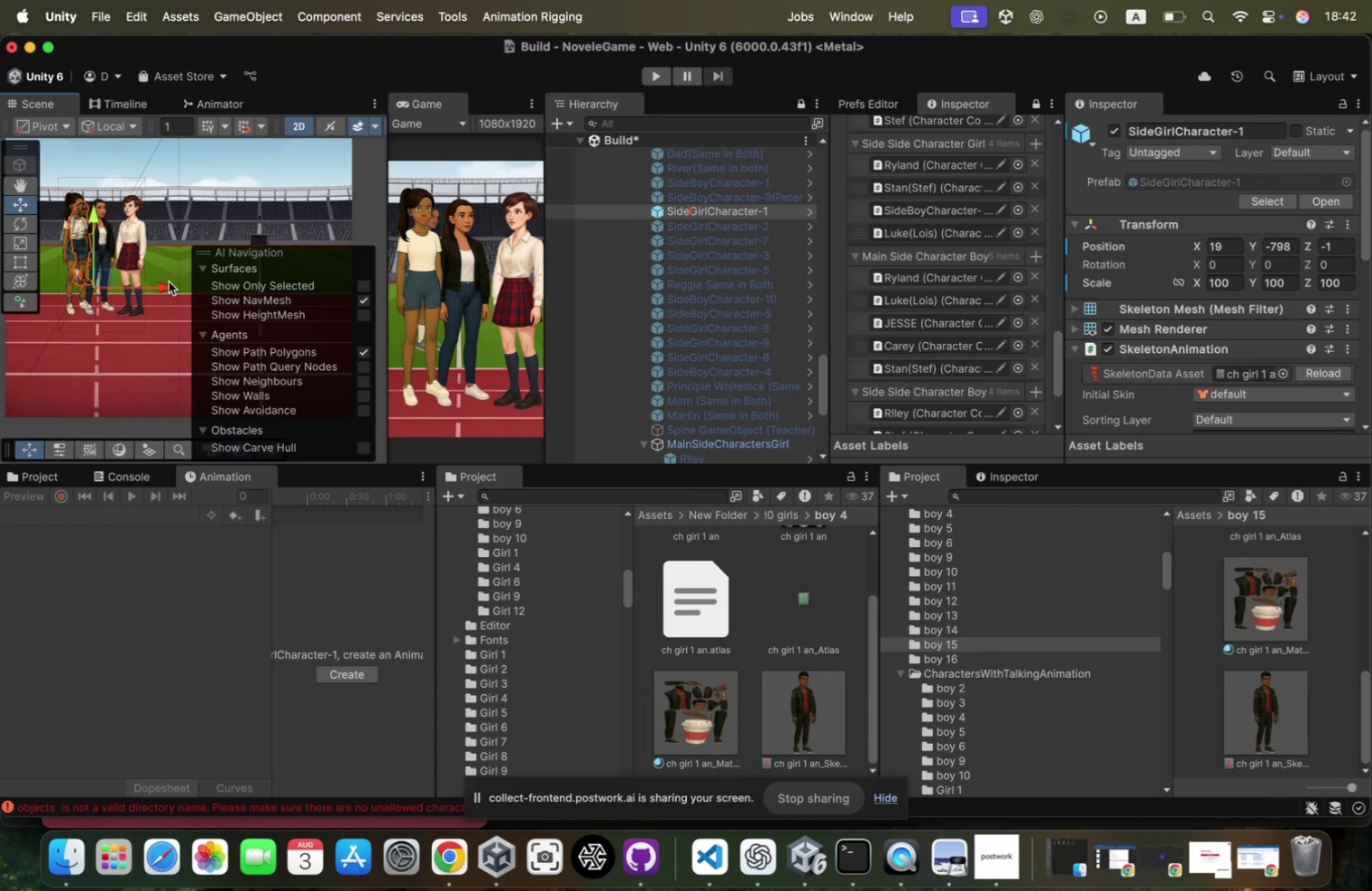 
left_click_drag(start_coordinate=[544, 314], to_coordinate=[632, 299])
 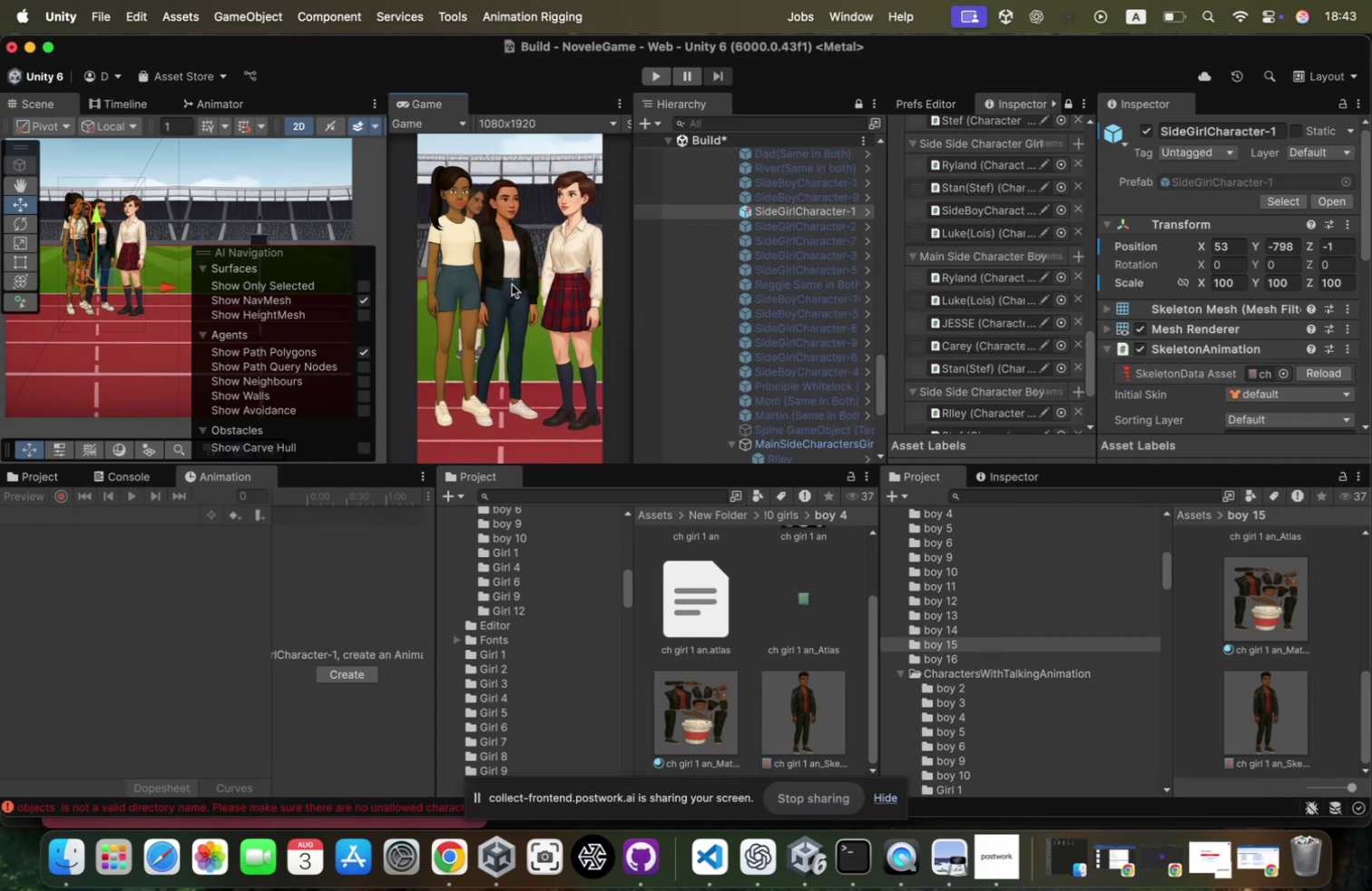 
key(Meta+CommandLeft)
 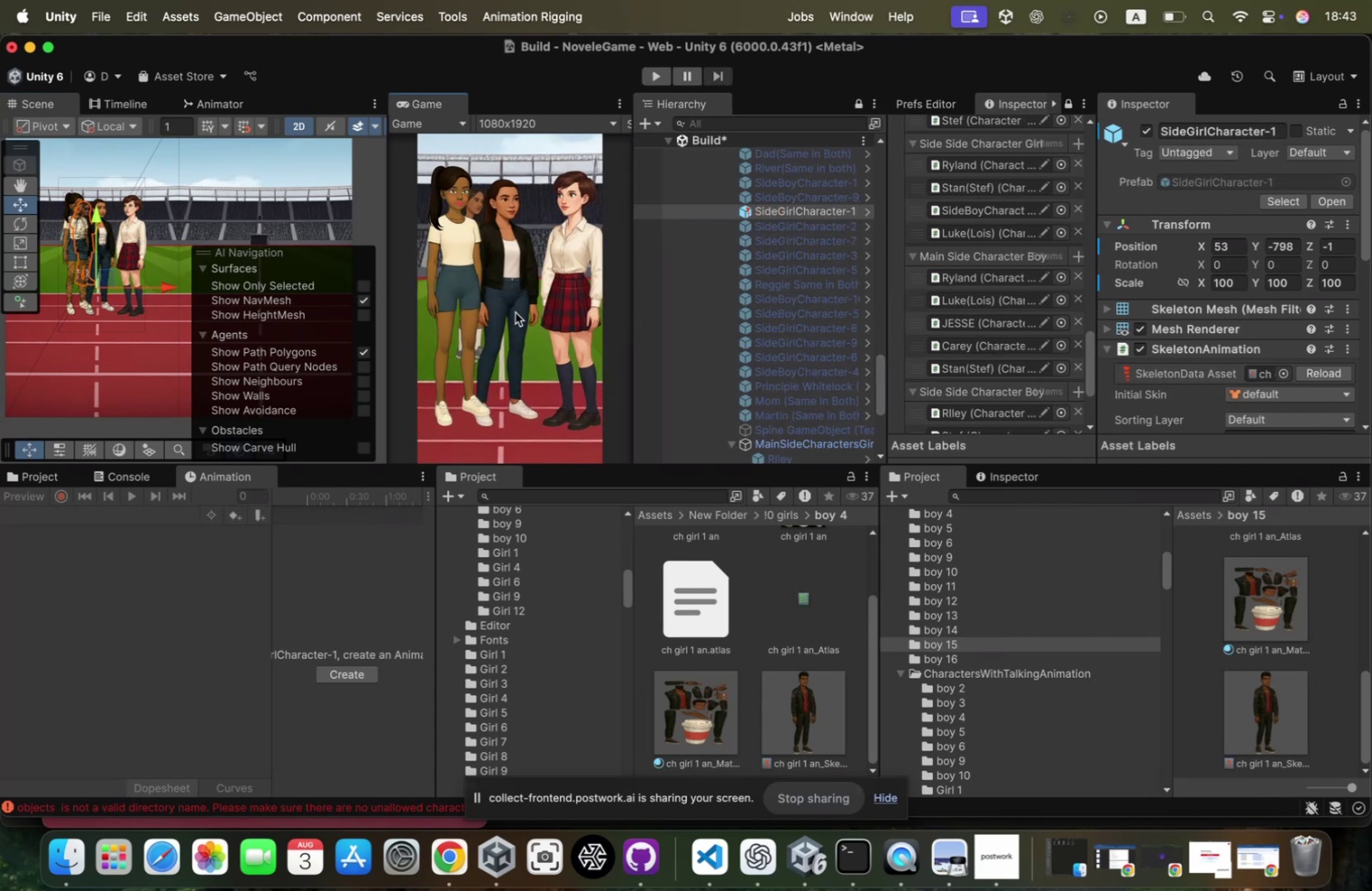 
key(Meta+Tab)
 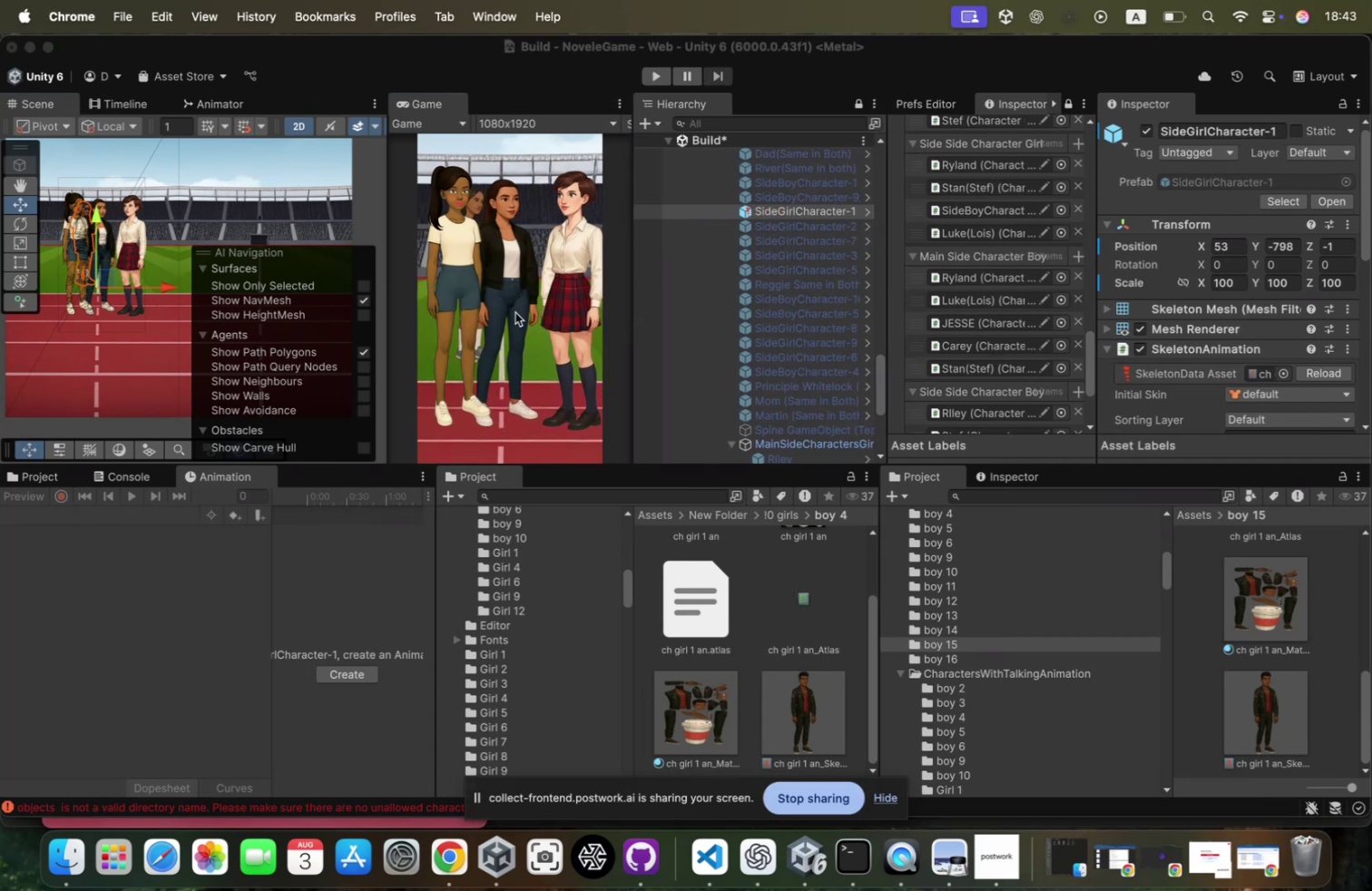 
key(Meta+CommandLeft)
 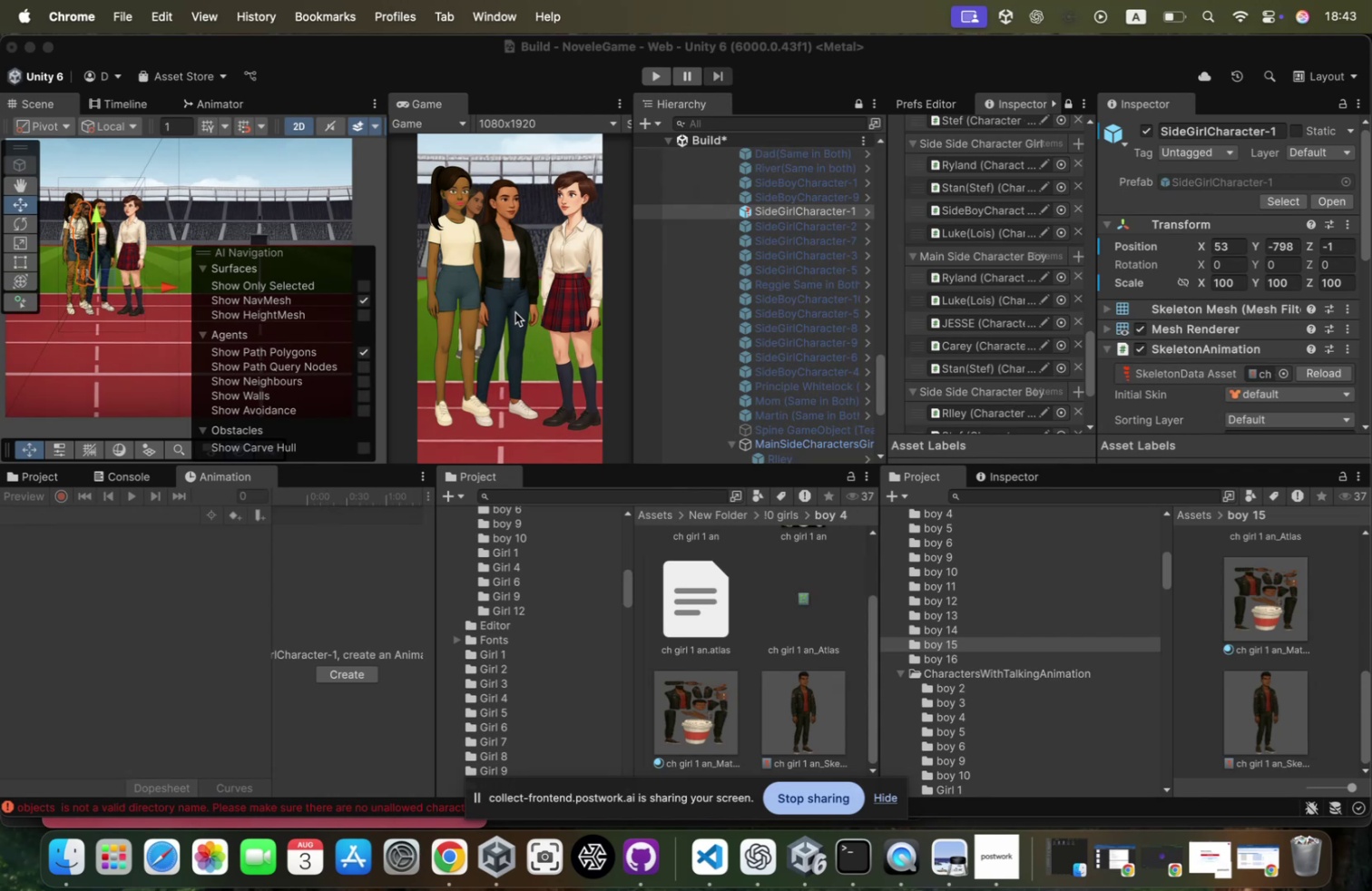 
hold_key(key=Tab, duration=0.36)
 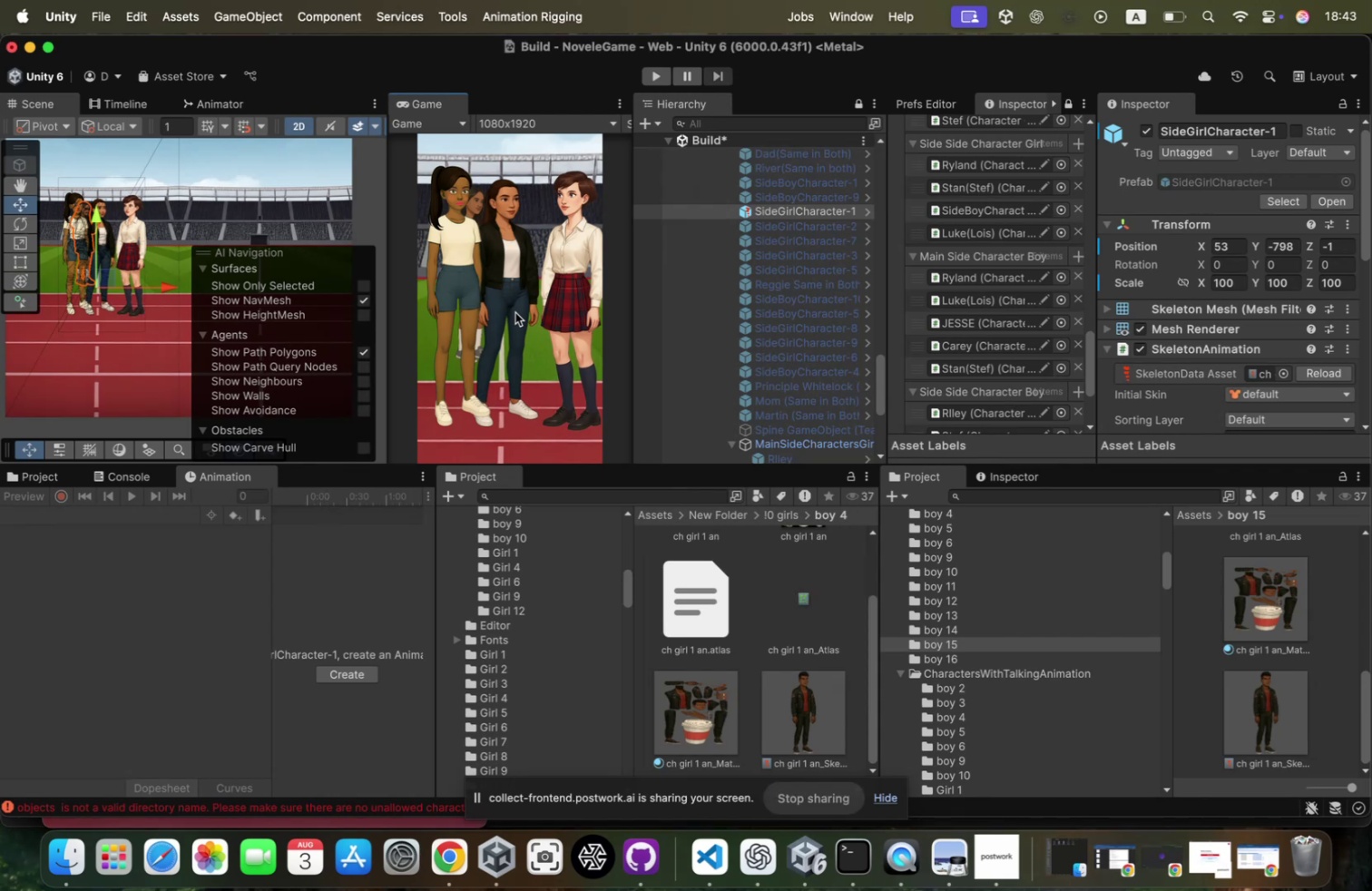 
key(Meta+Tab)
 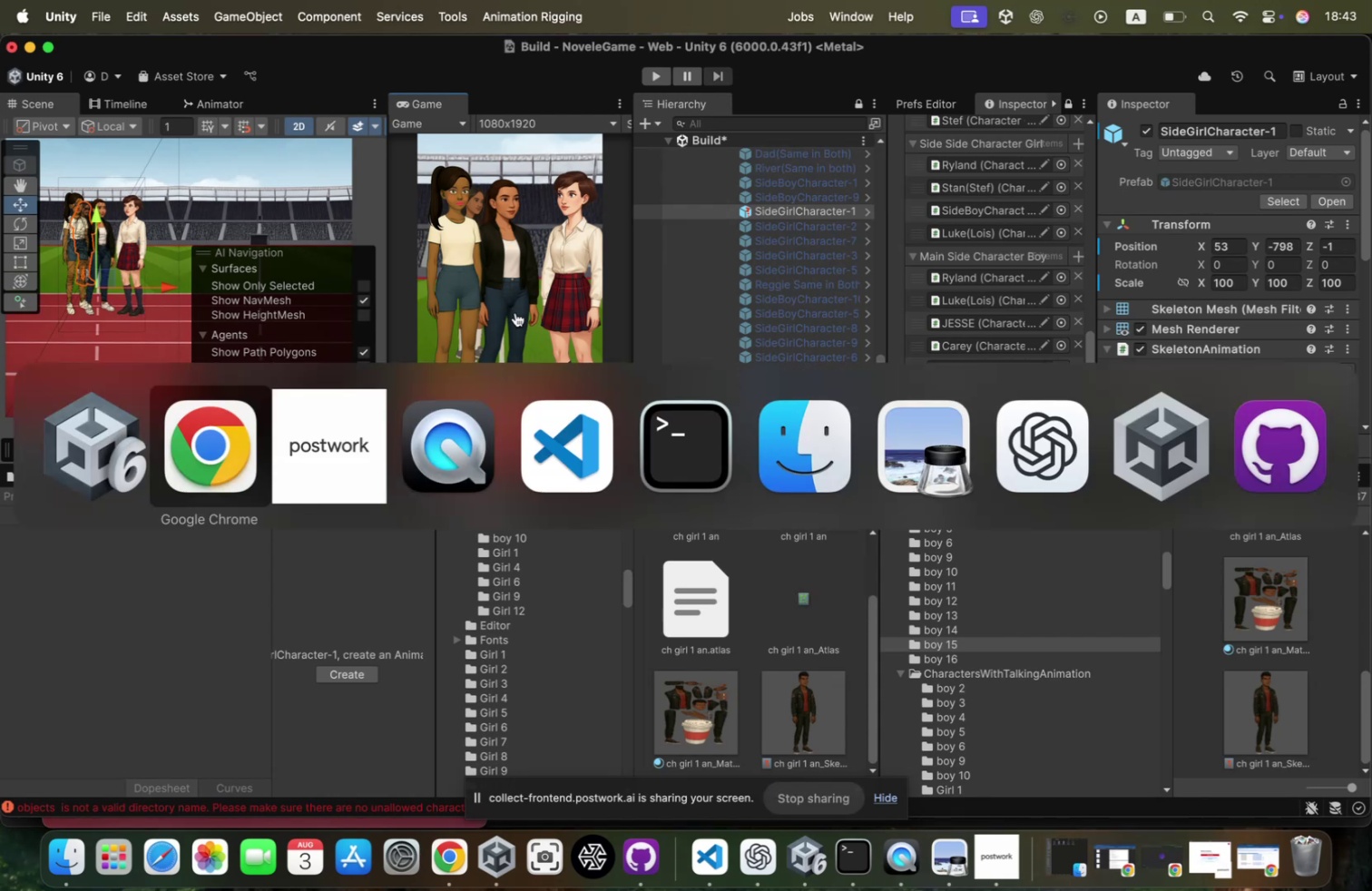 
key(Meta+Tab)
 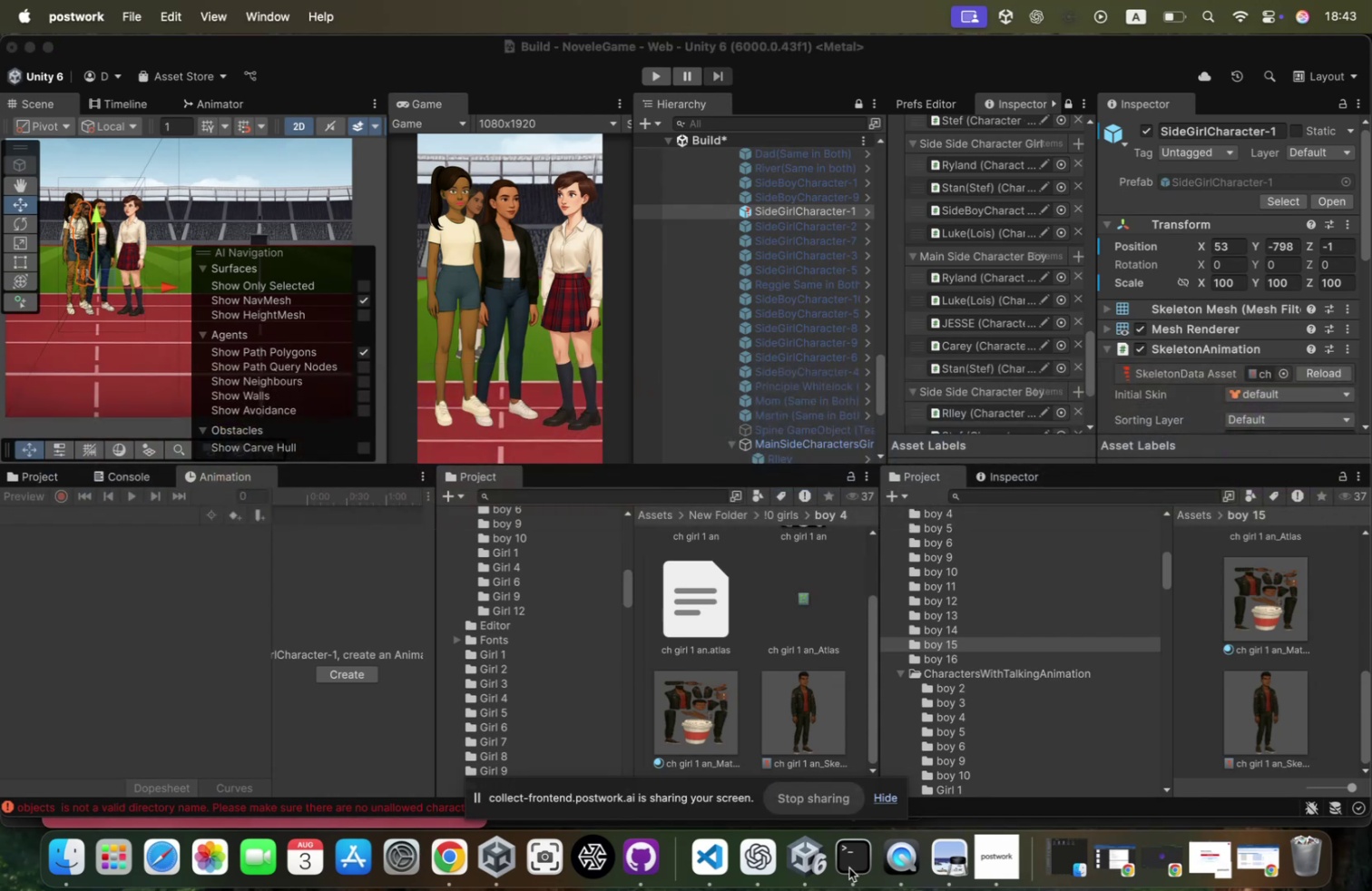 
left_click([914, 862])
 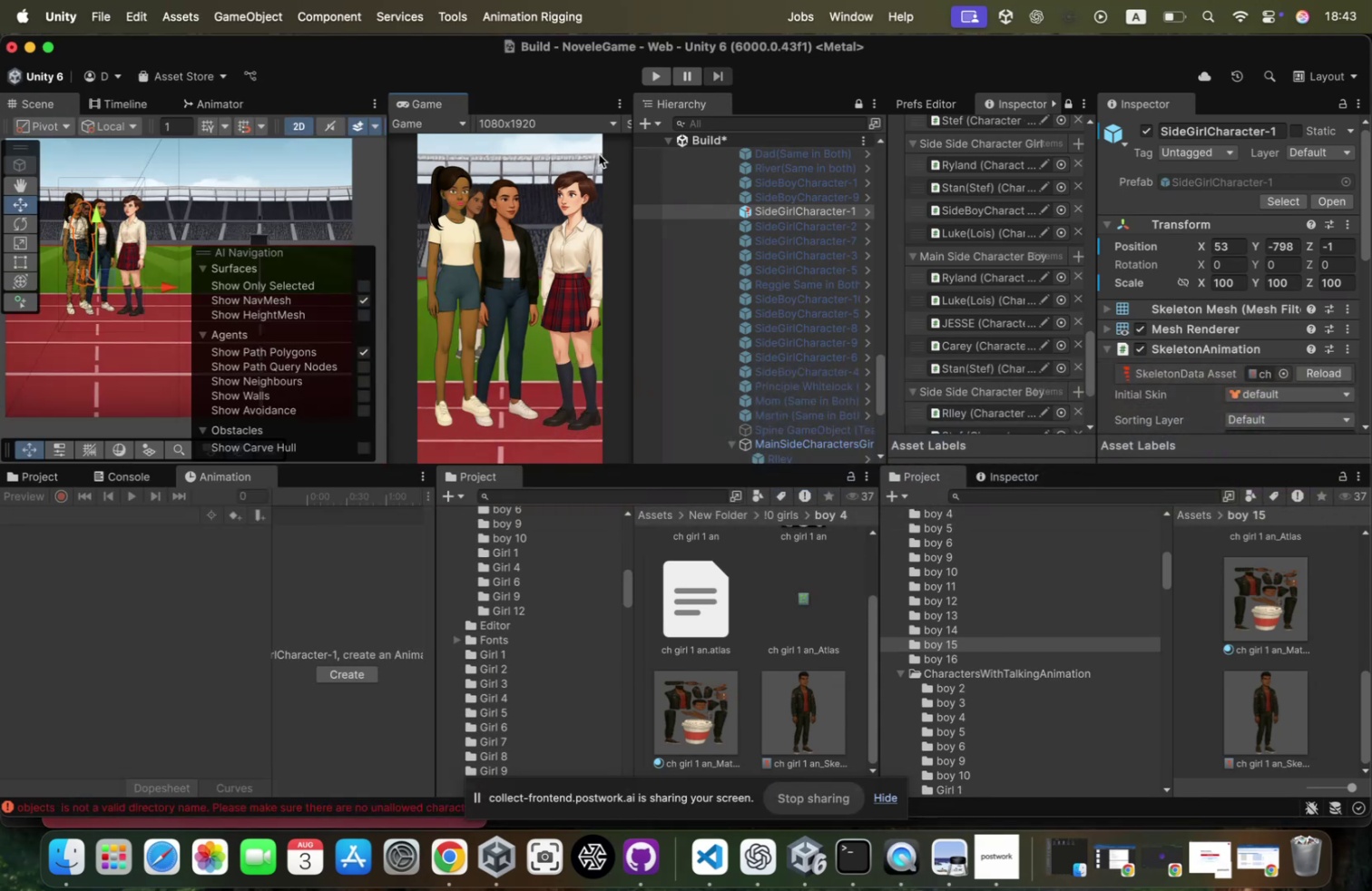 
scroll: coordinate [848, 317], scroll_direction: down, amount: 44.0
 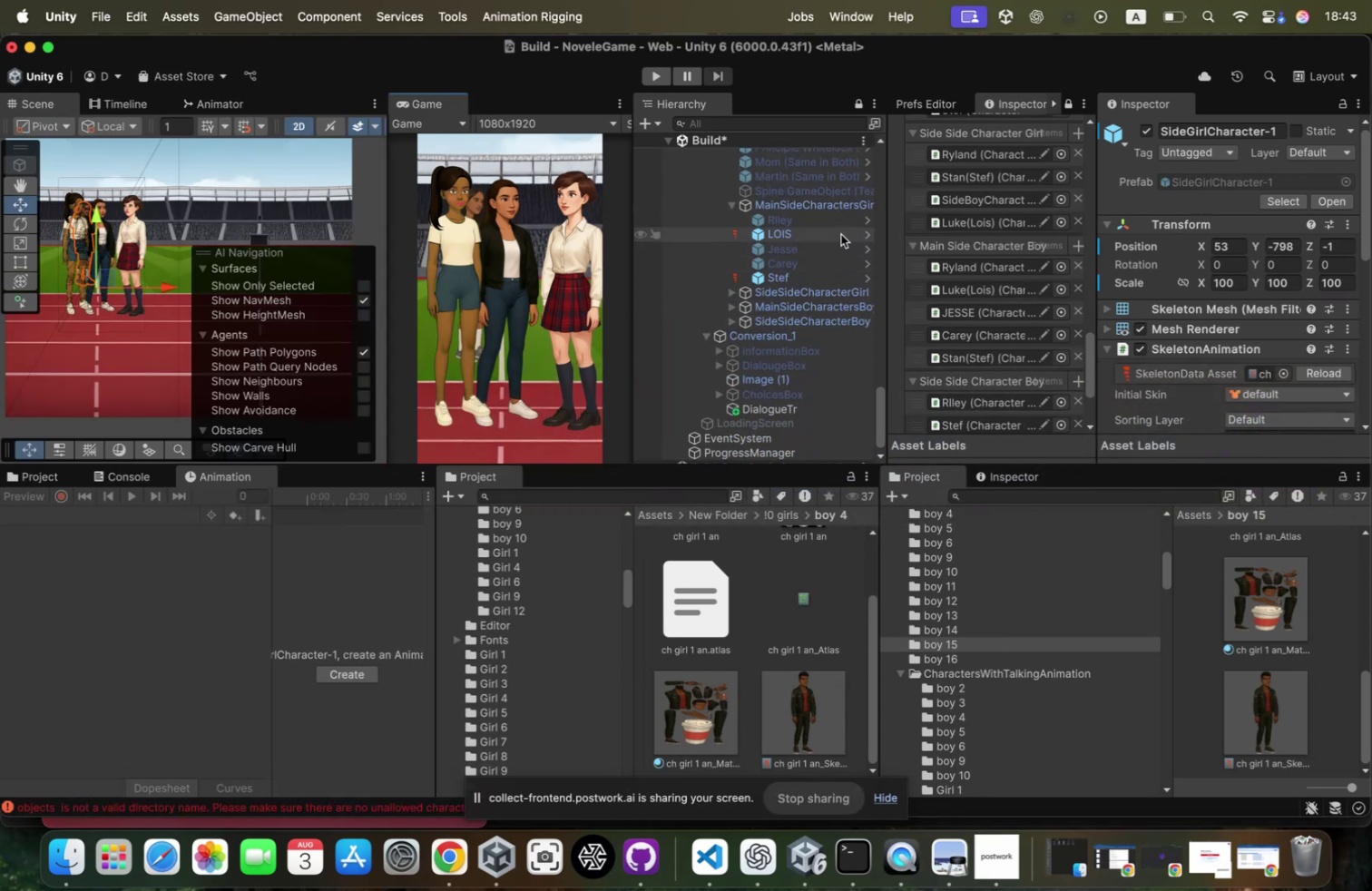 
left_click([842, 234])
 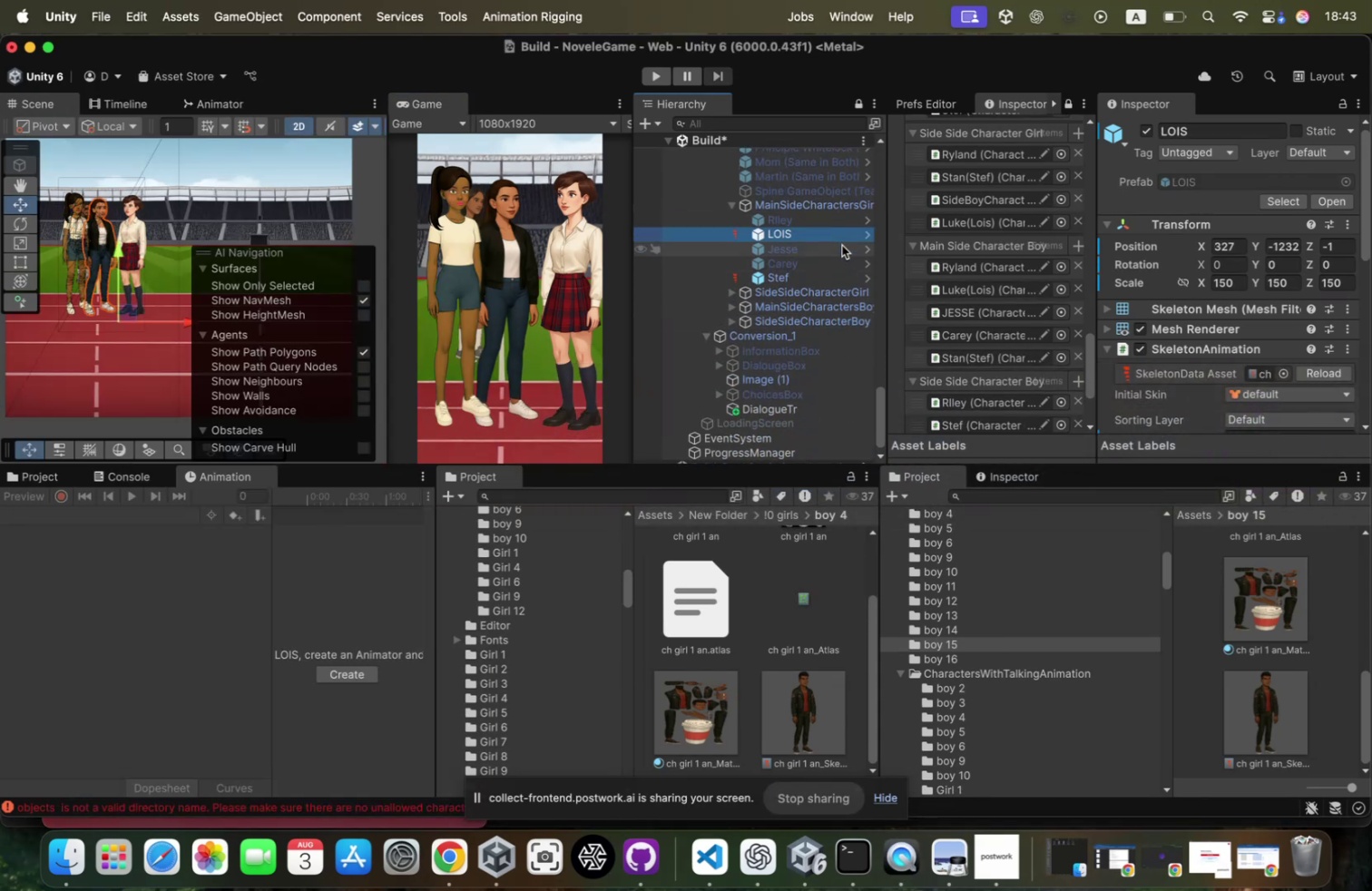 
hold_key(key=CommandLeft, duration=0.93)
left_click([791, 279])
 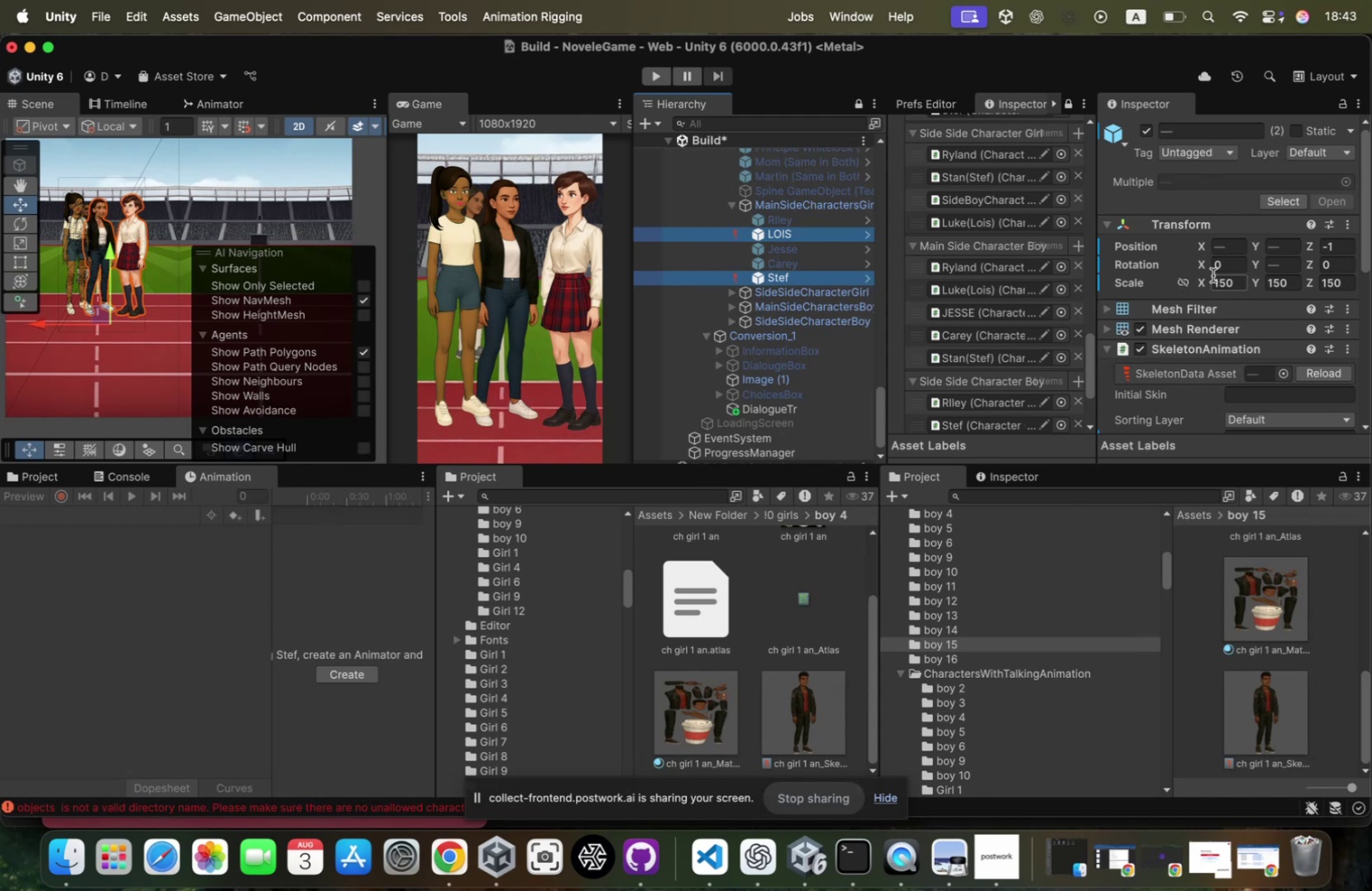 
left_click([1214, 278])
 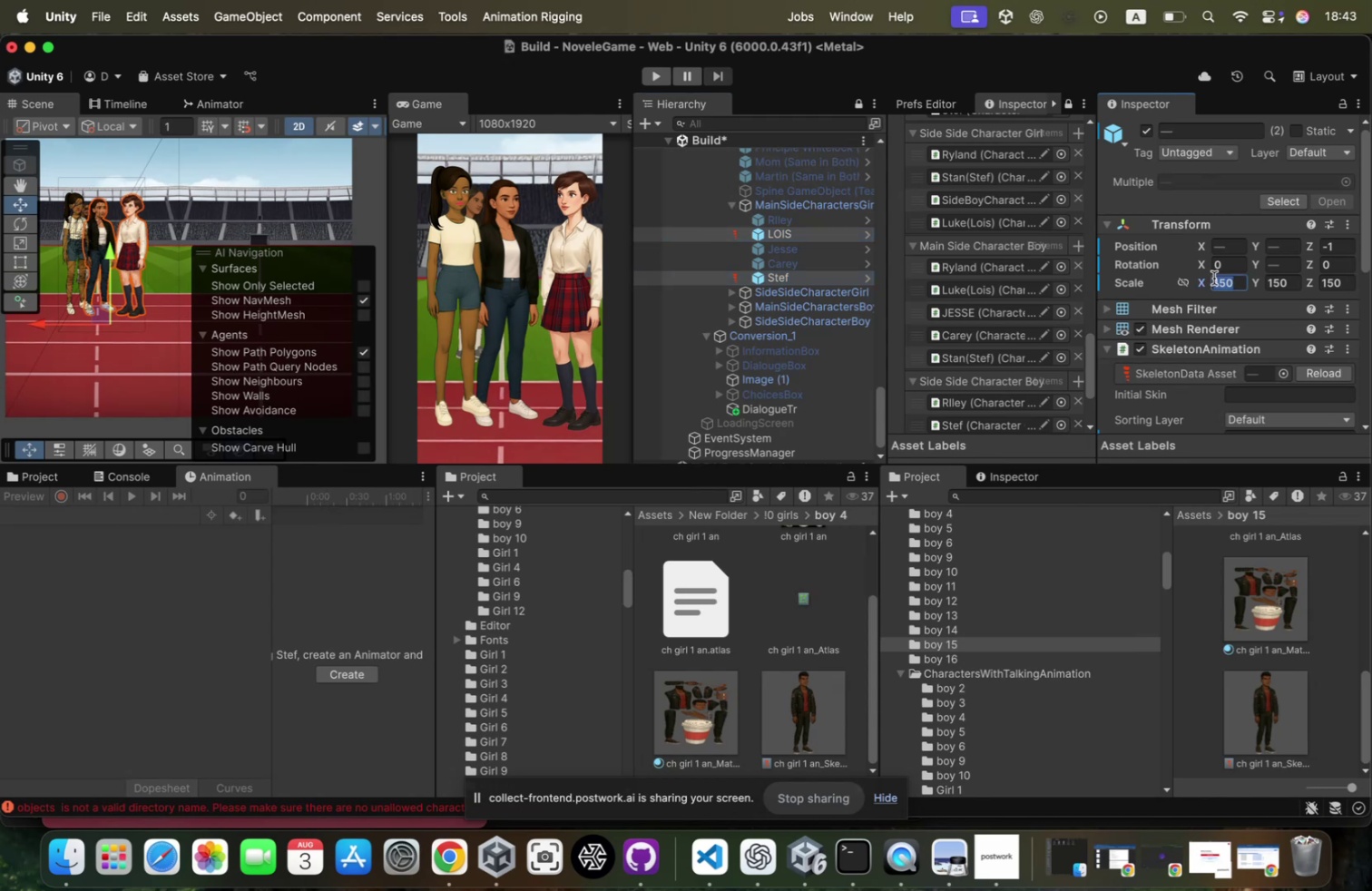 
type(110)
key(Tab)
type(100)
key(Backspace)
key(Backspace)
type(10)
key(Tab)
type(10)
key(Backspace)
type(100)
 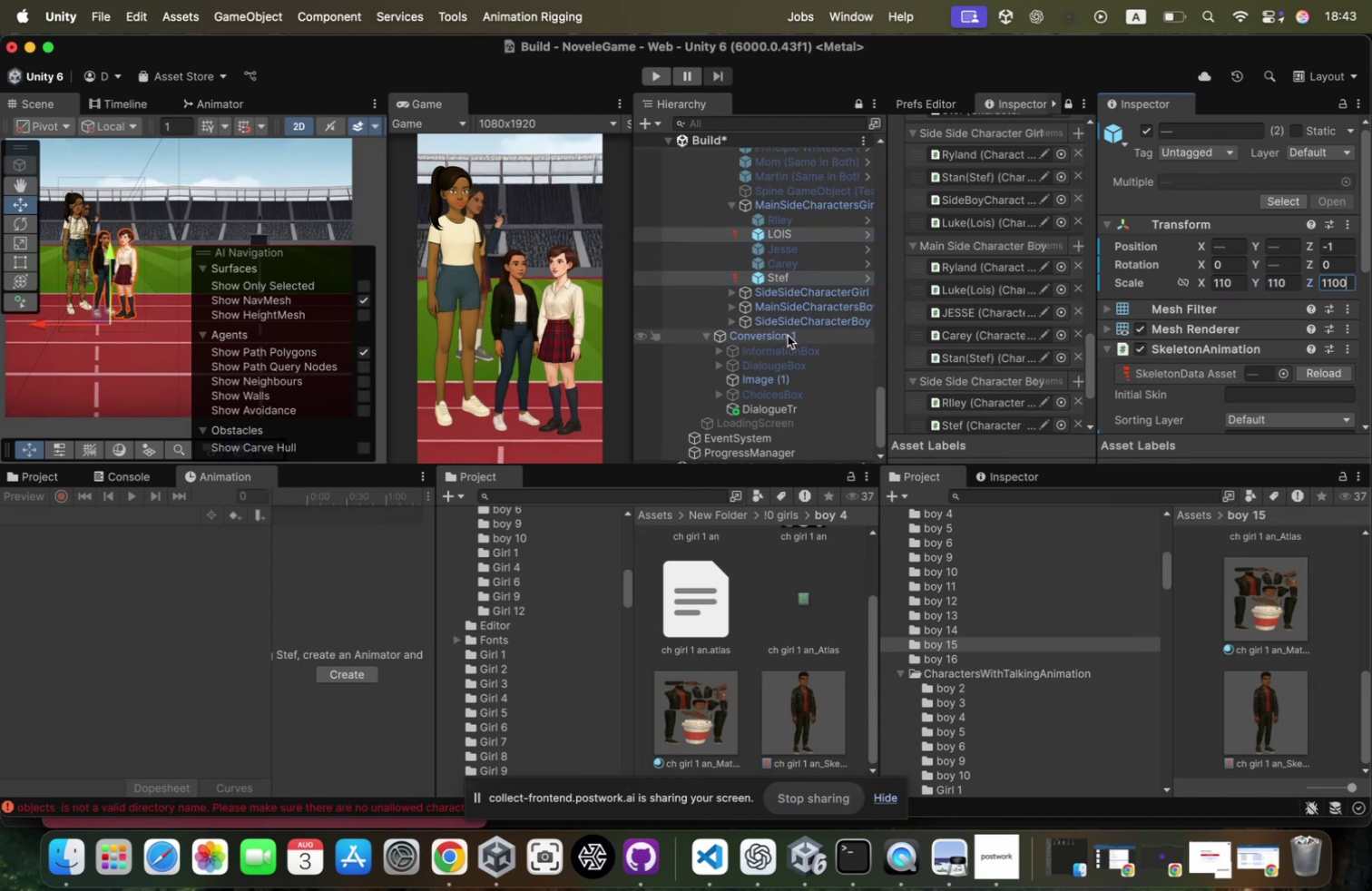 
scroll: coordinate [817, 346], scroll_direction: up, amount: 21.0
 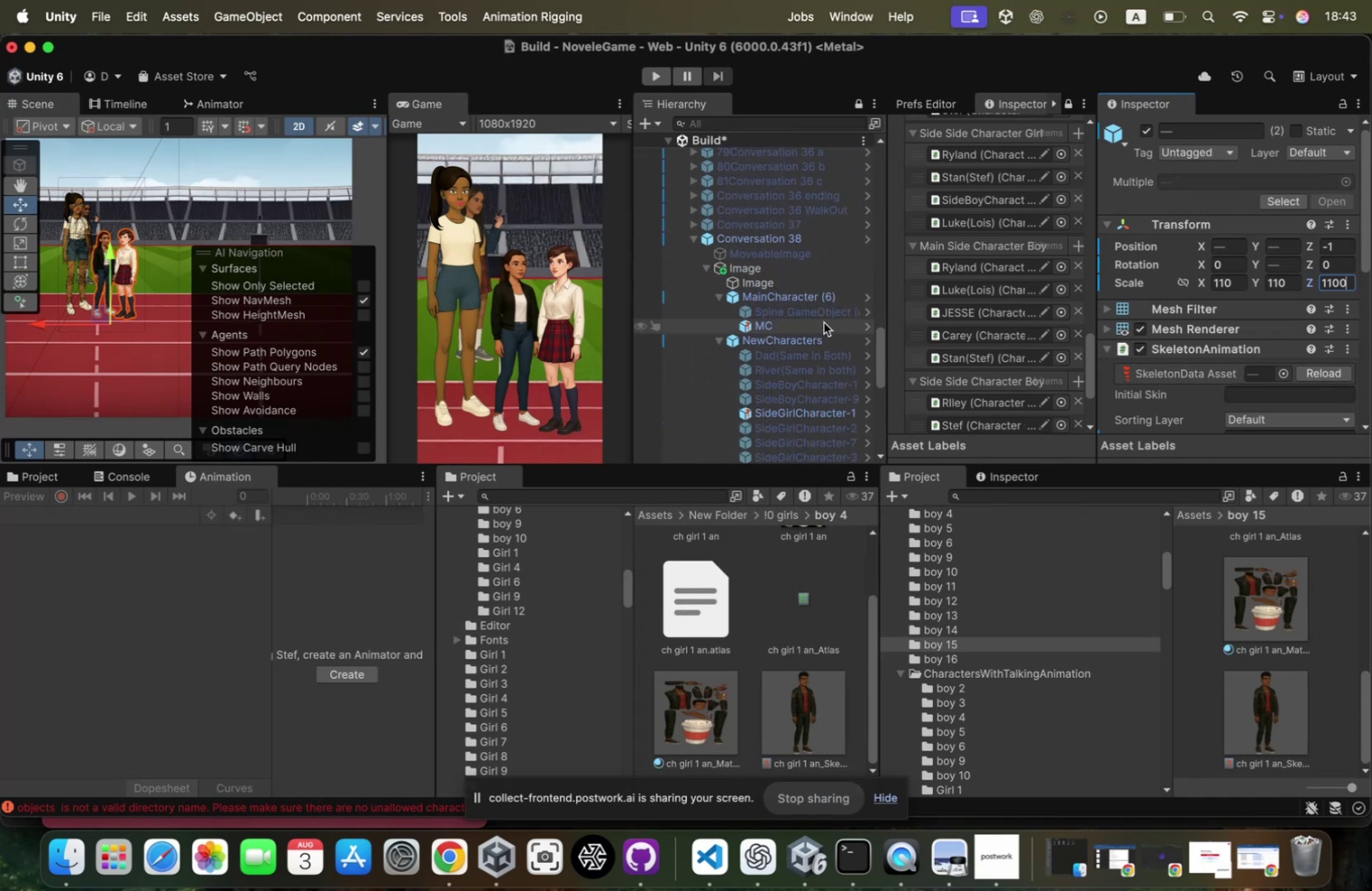 
left_click([824, 322])
 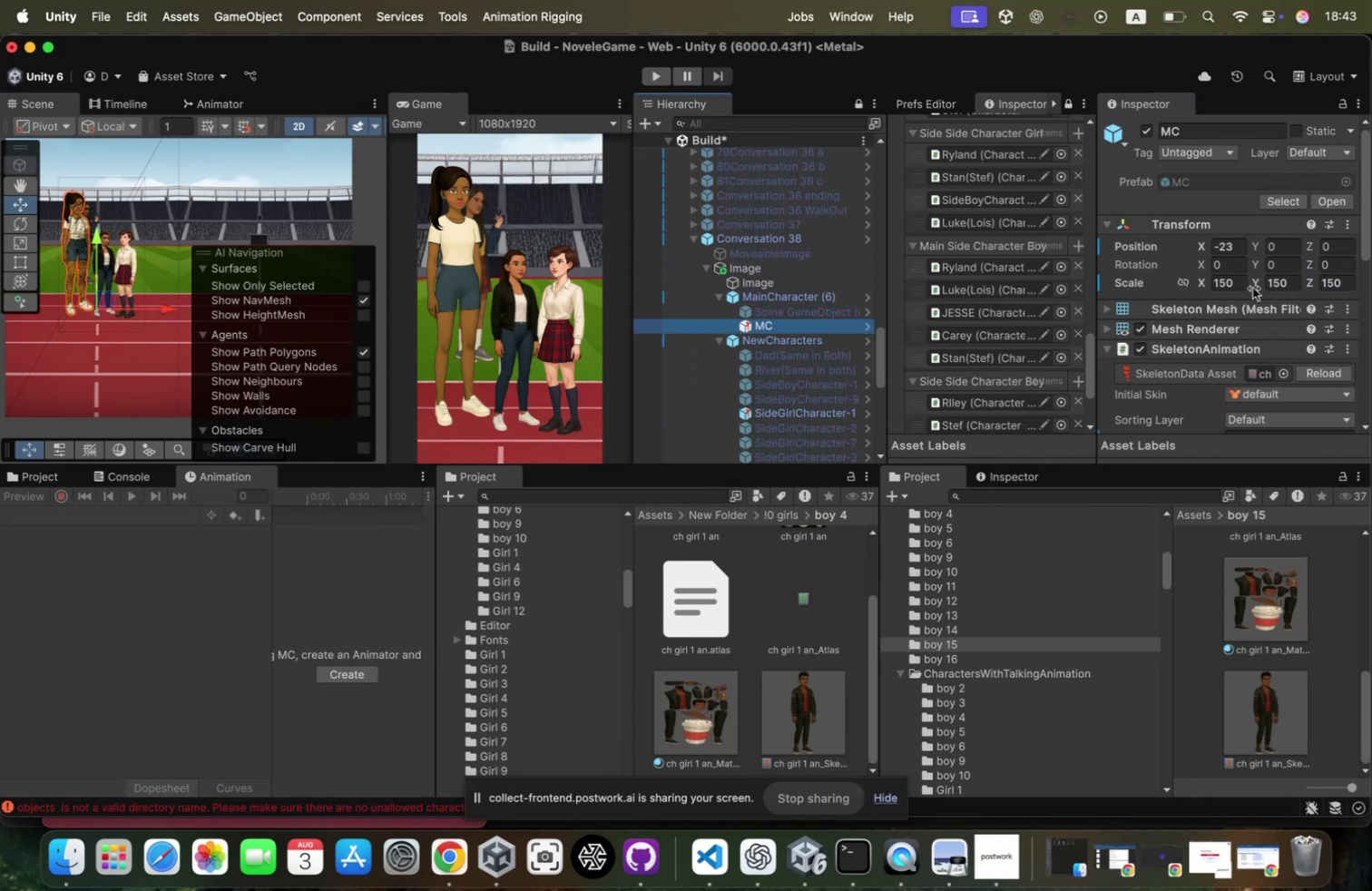 
left_click([1244, 287])
 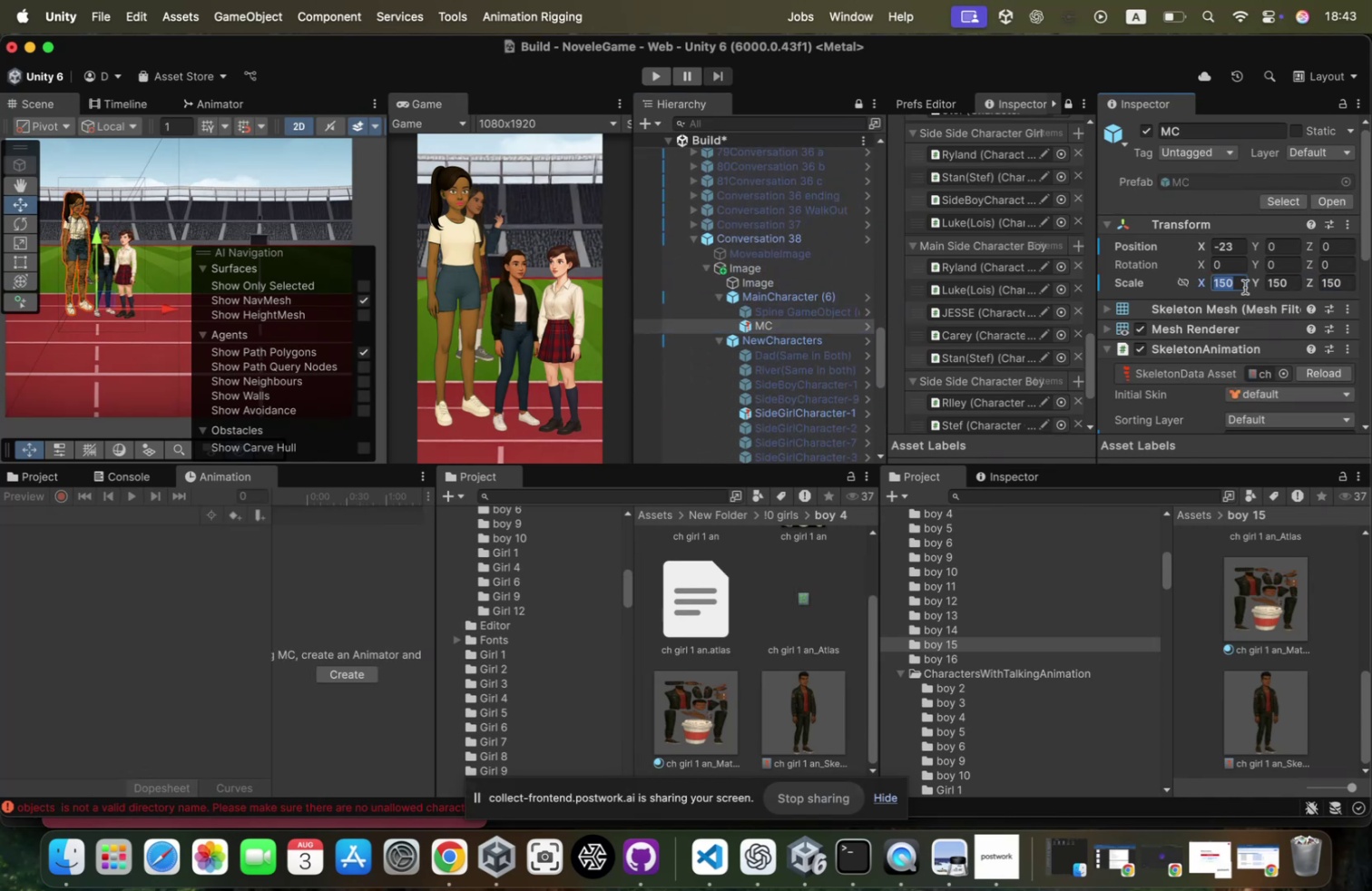 
type(110)
key(Tab)
type(100)
key(Backspace)
key(Backspace)
type(10)
 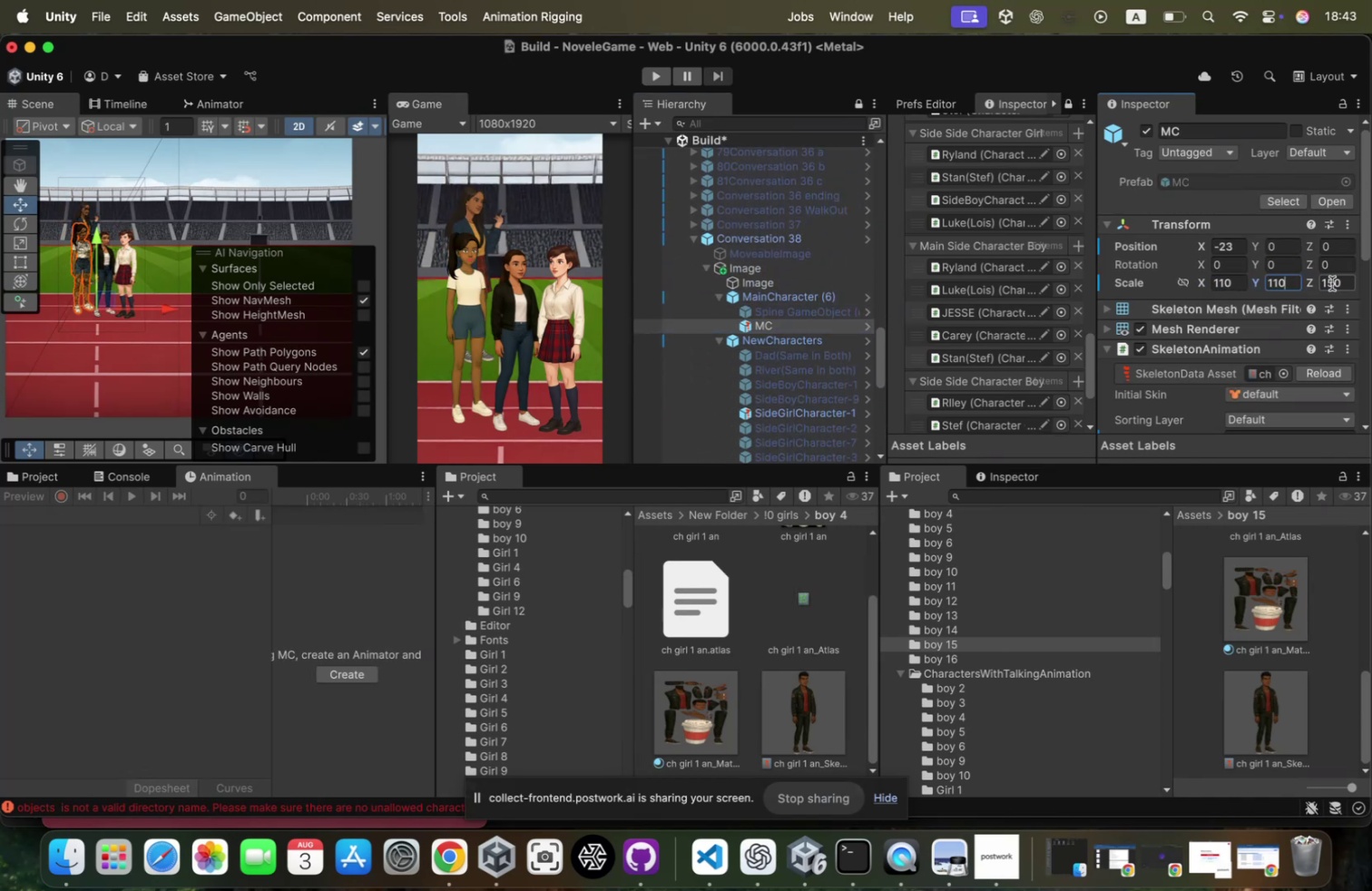 
left_click([1335, 285])
 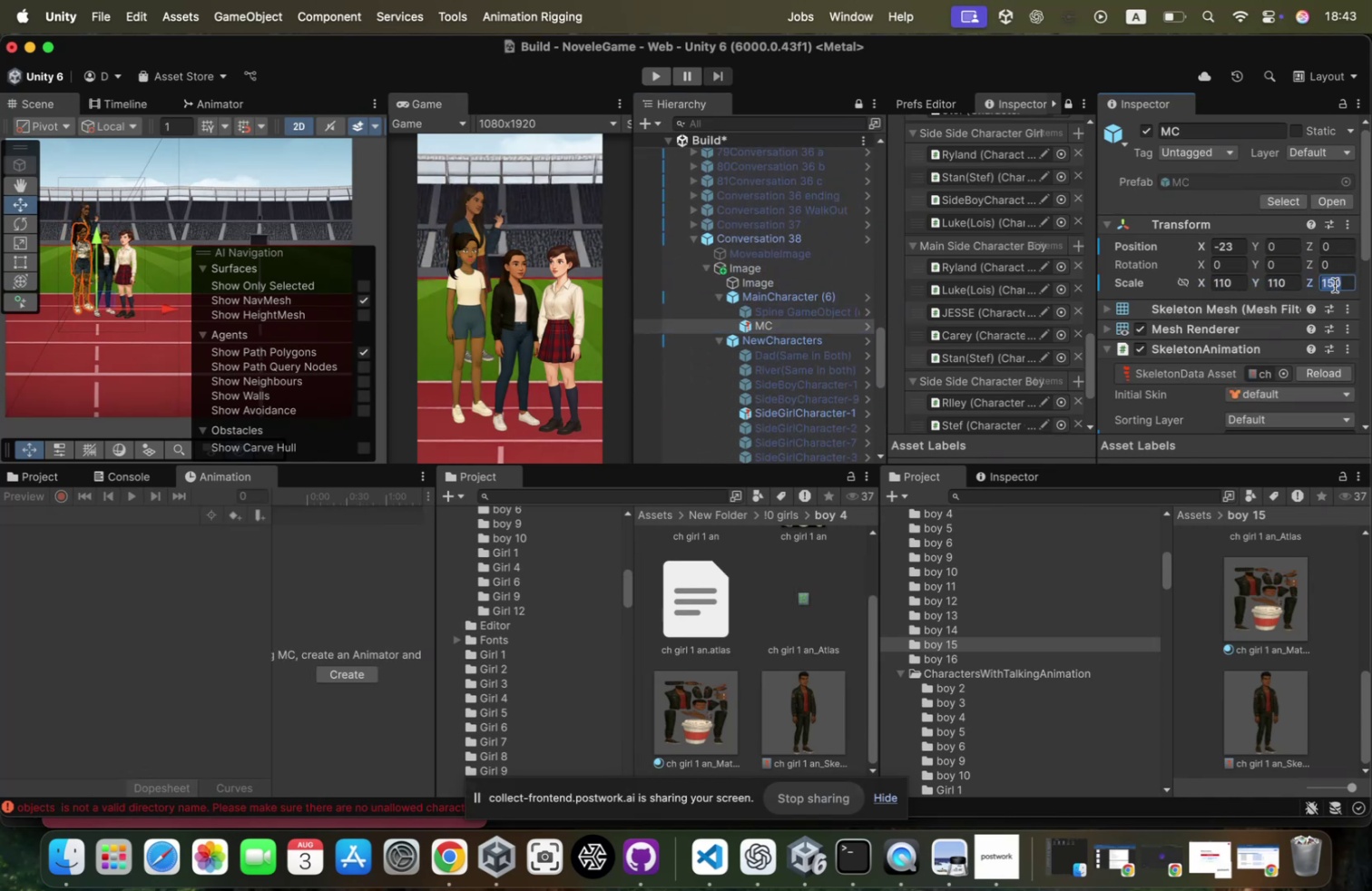 
type(1190)
key(Backspace)
key(Backspace)
type(0)
 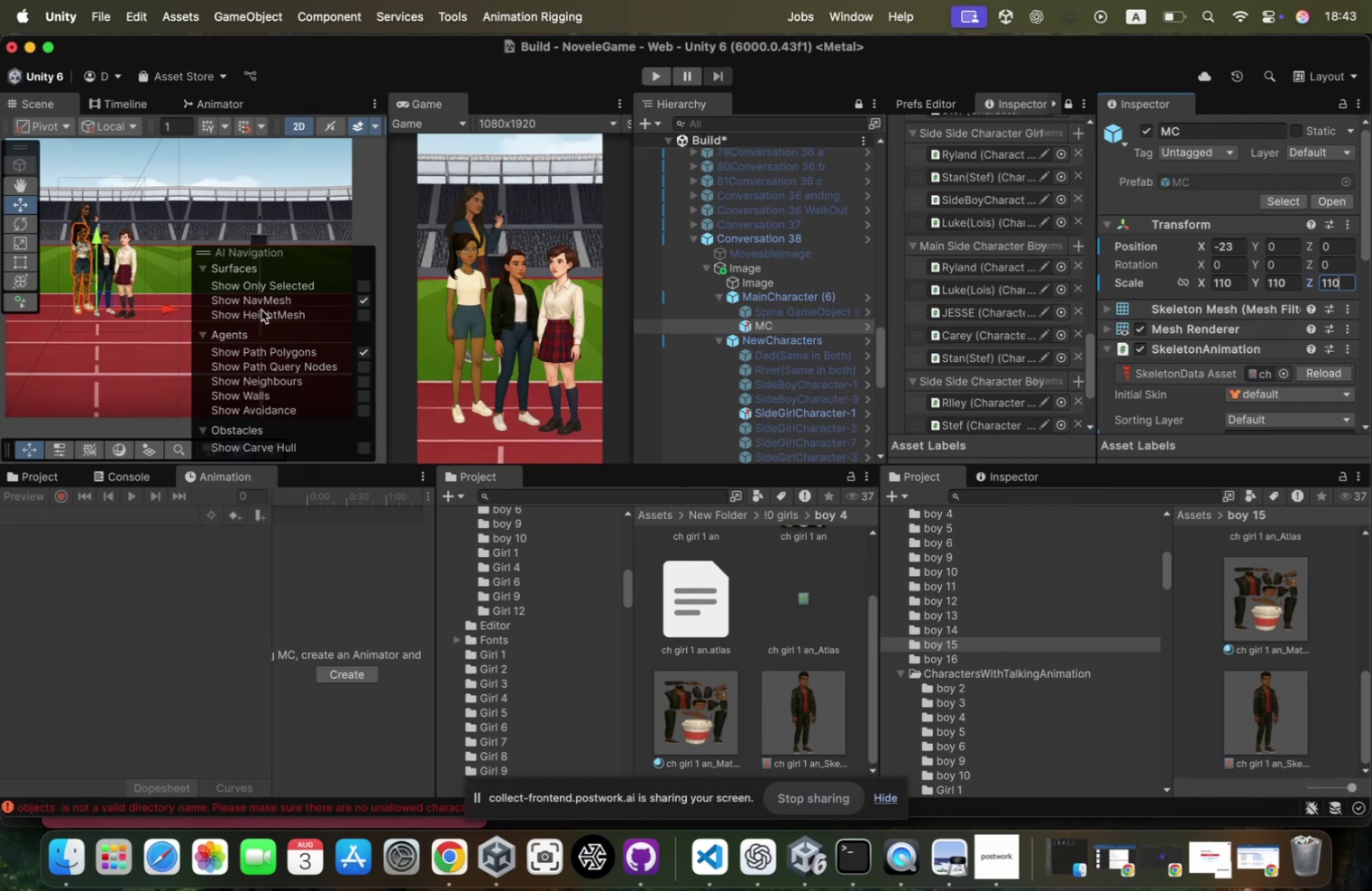 
left_click_drag(start_coordinate=[162, 308], to_coordinate=[155, 308])
 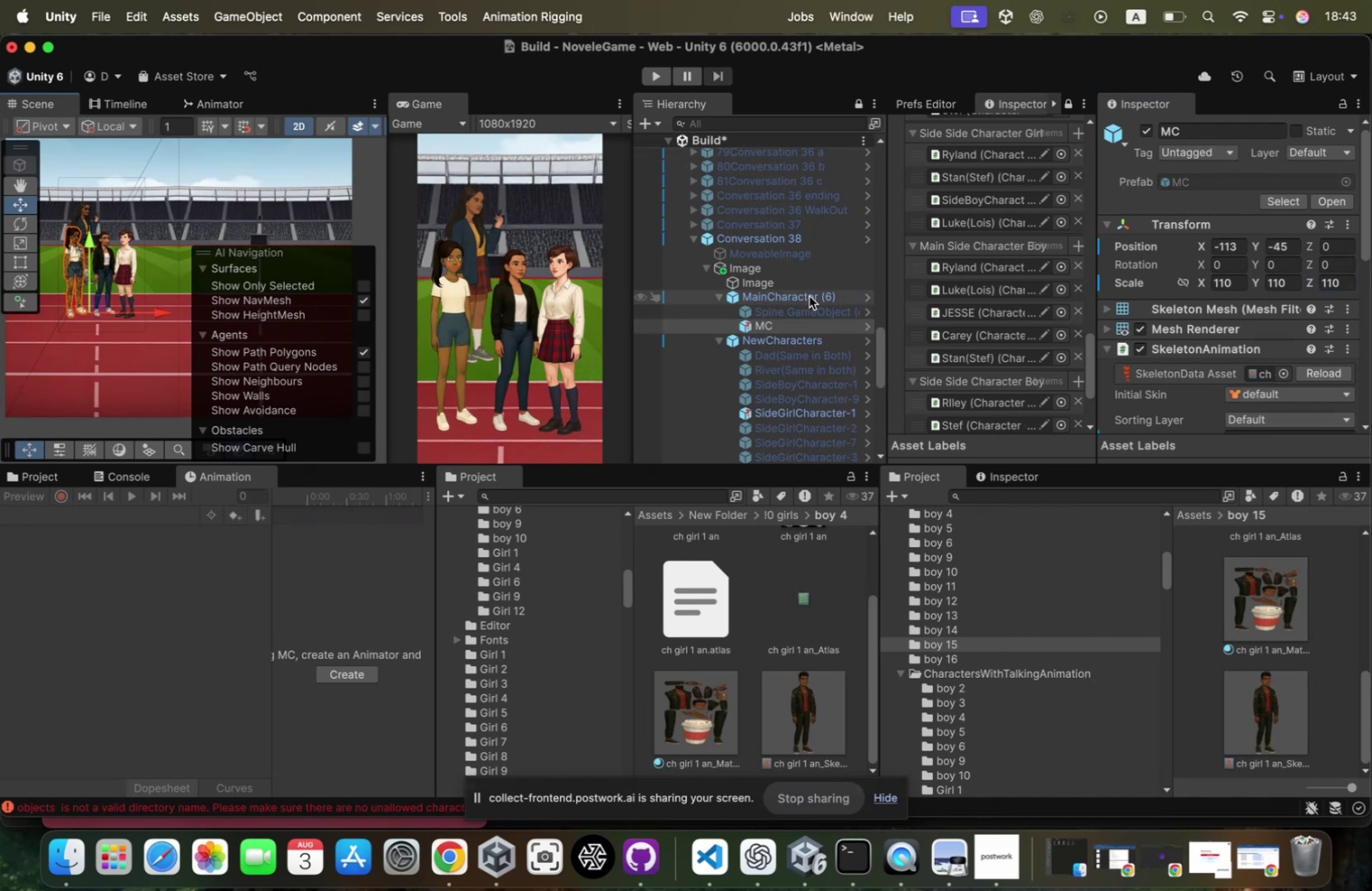 
wait(10.43)
 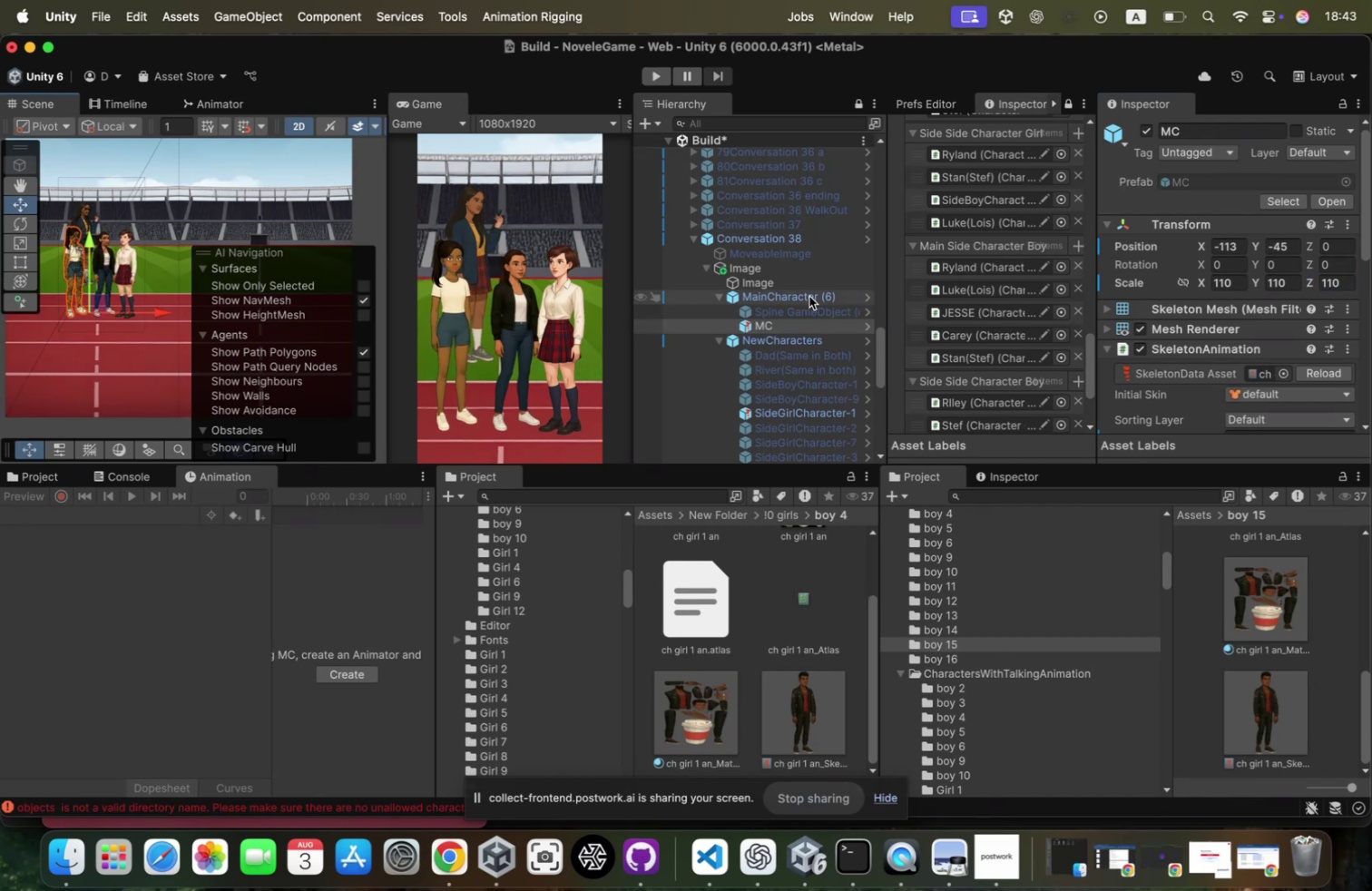 
scroll: coordinate [814, 325], scroll_direction: down, amount: 45.0
 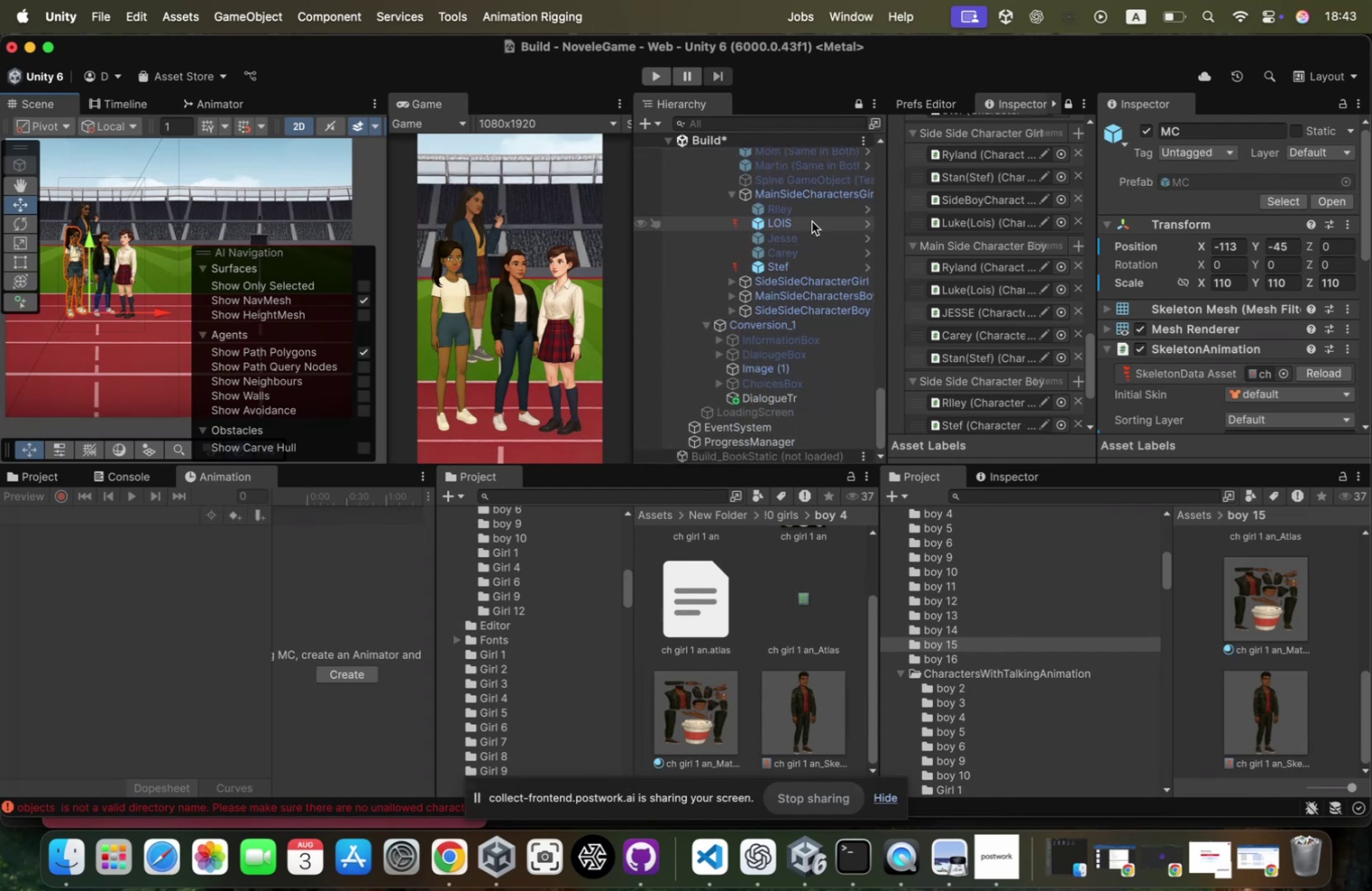 
left_click([812, 221])
 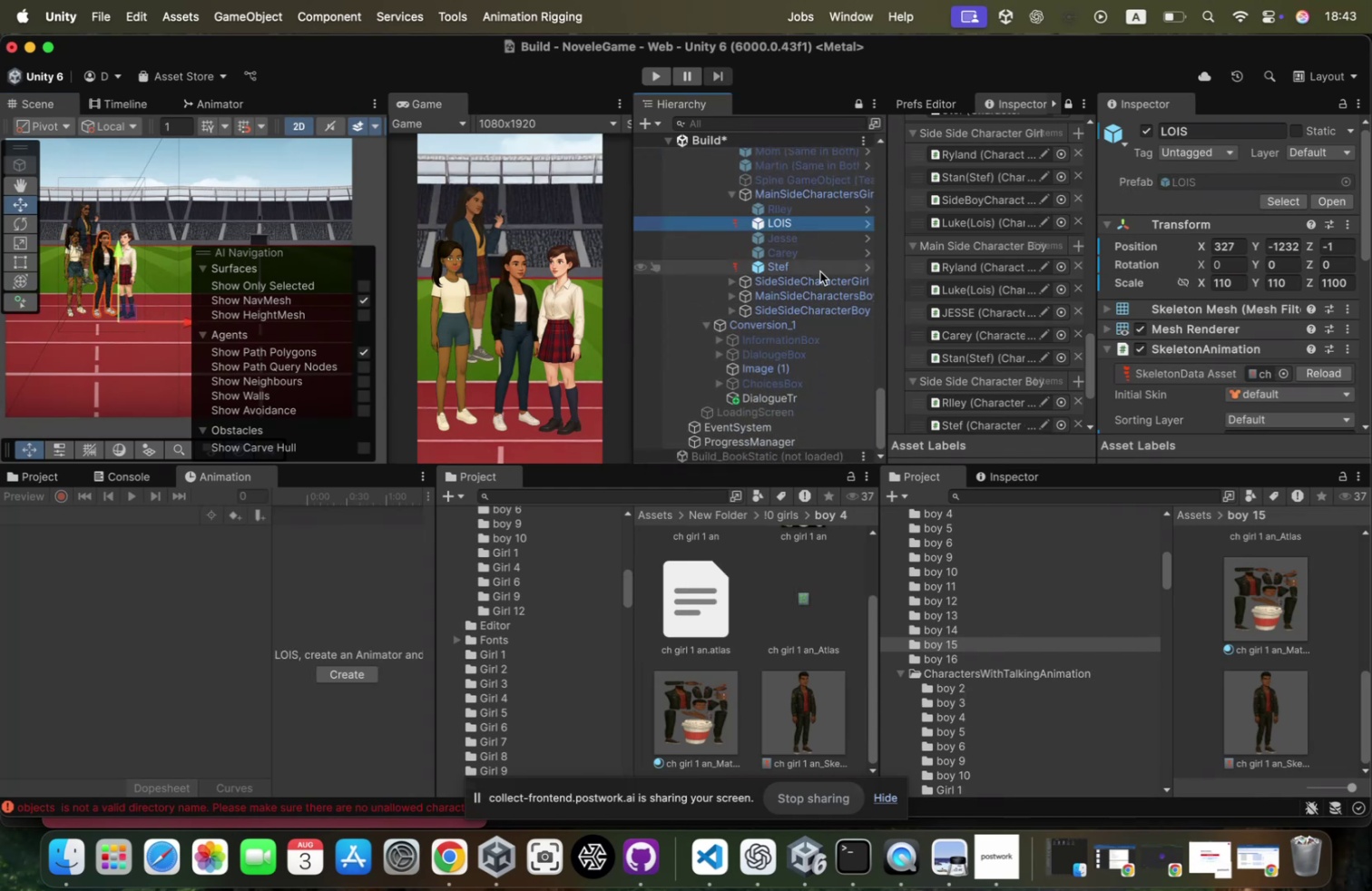 
hold_key(key=CommandLeft, duration=0.53)
left_click([818, 266])
 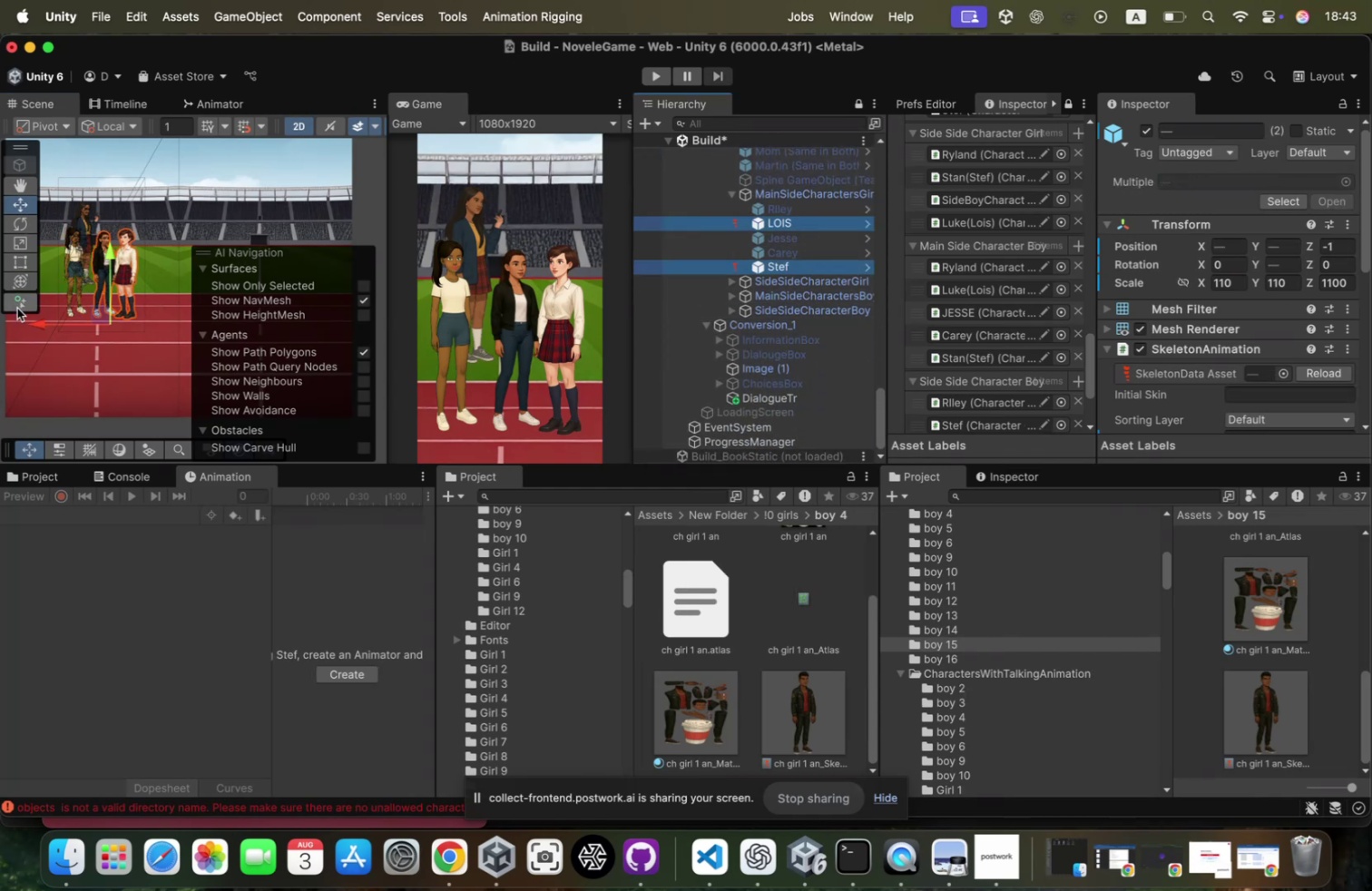 
left_click_drag(start_coordinate=[37, 318], to_coordinate=[26, 318])
 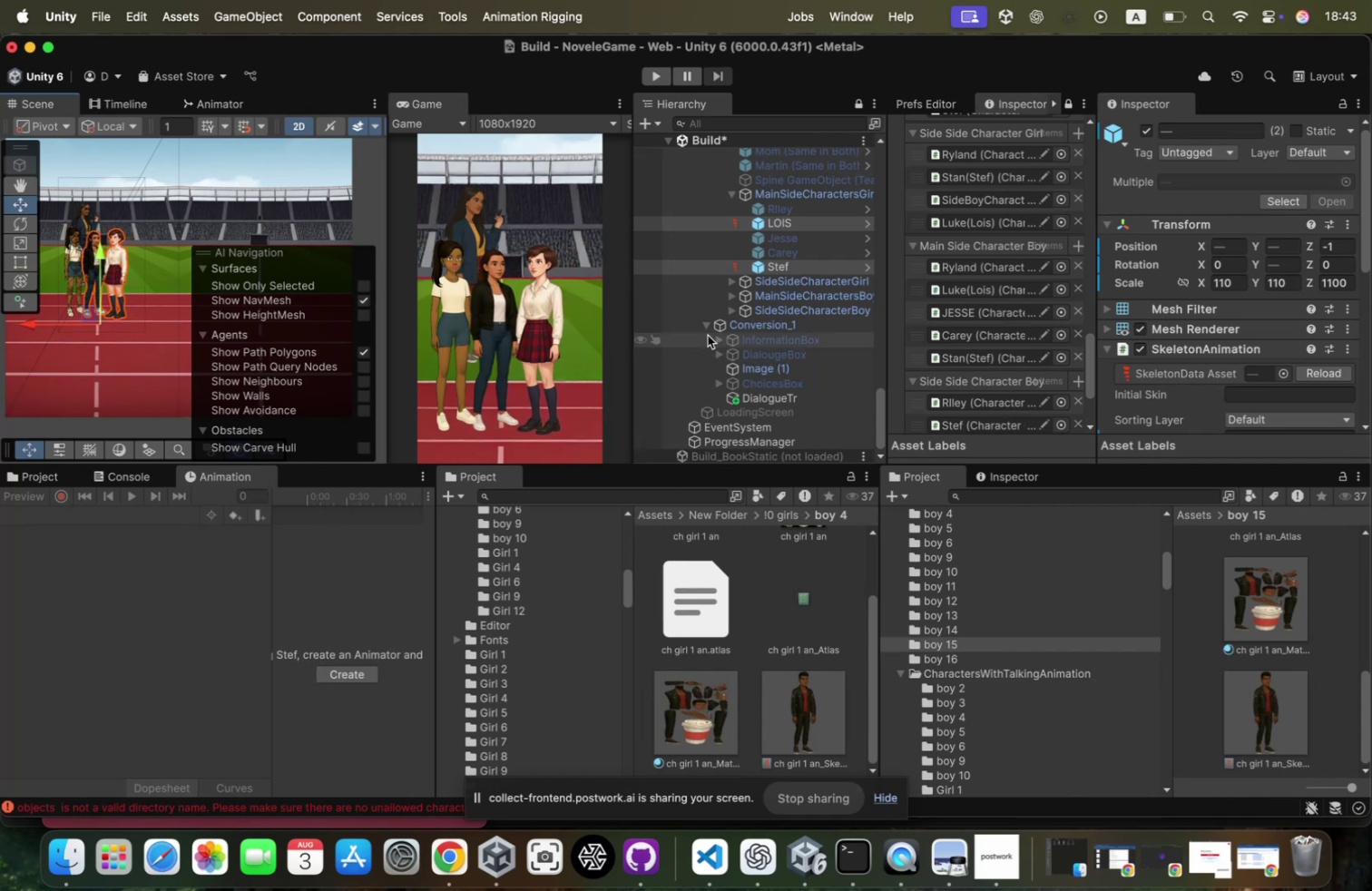 
scroll: coordinate [759, 279], scroll_direction: up, amount: 41.0
 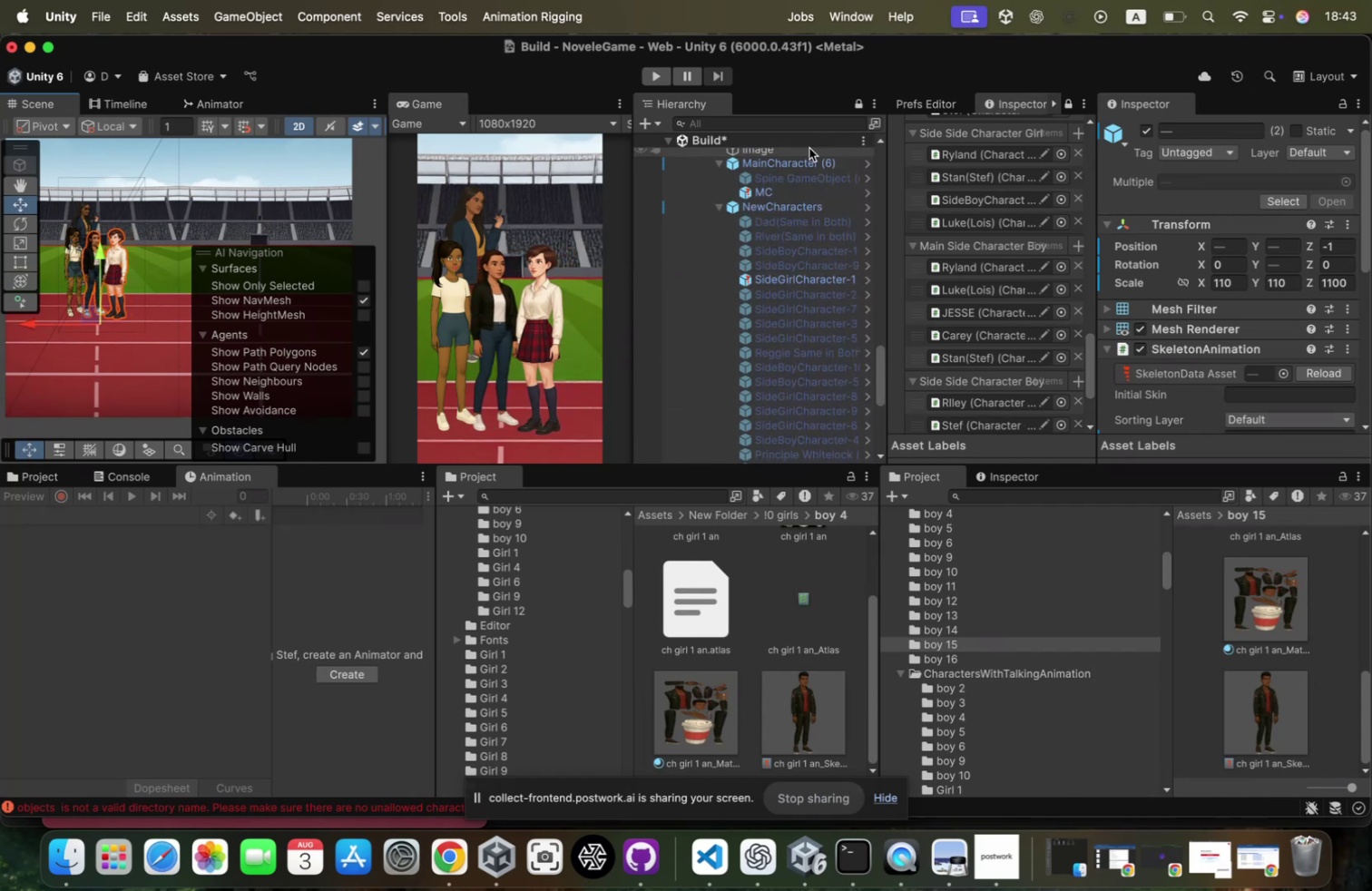 
left_click([828, 285])
 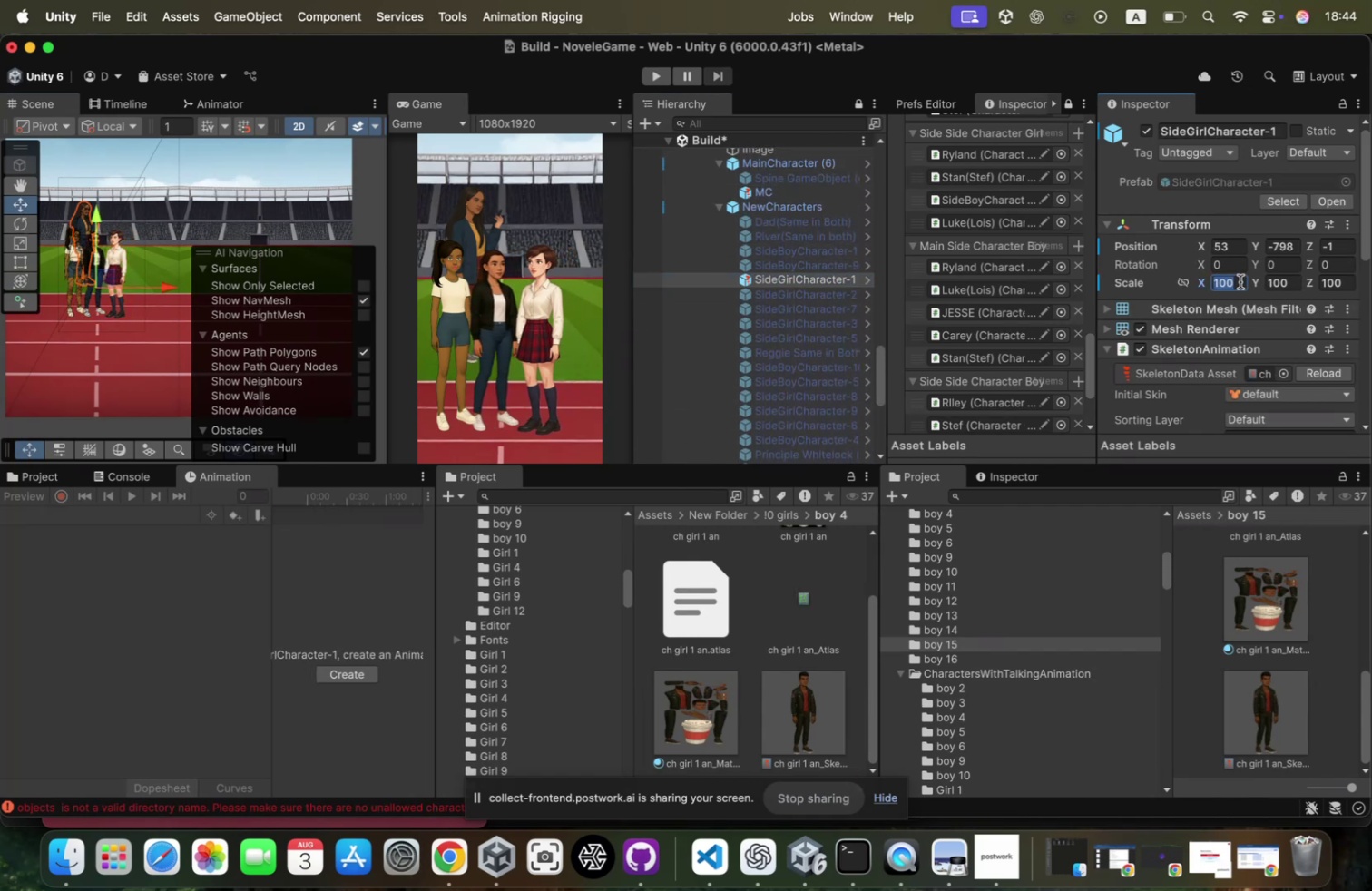 
type(80)
key(Tab)
type(80)
 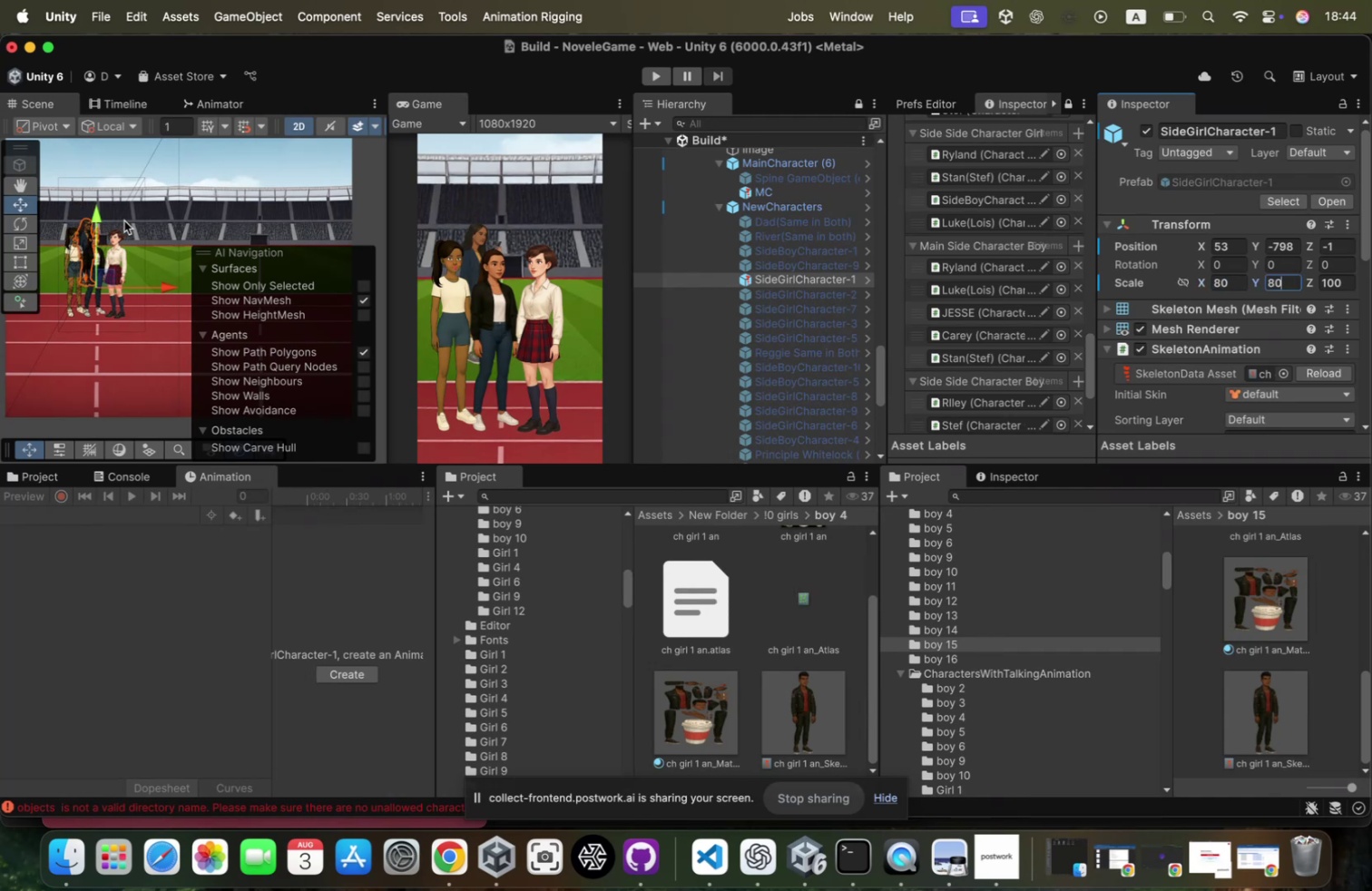 
left_click_drag(start_coordinate=[101, 220], to_coordinate=[103, 216])
 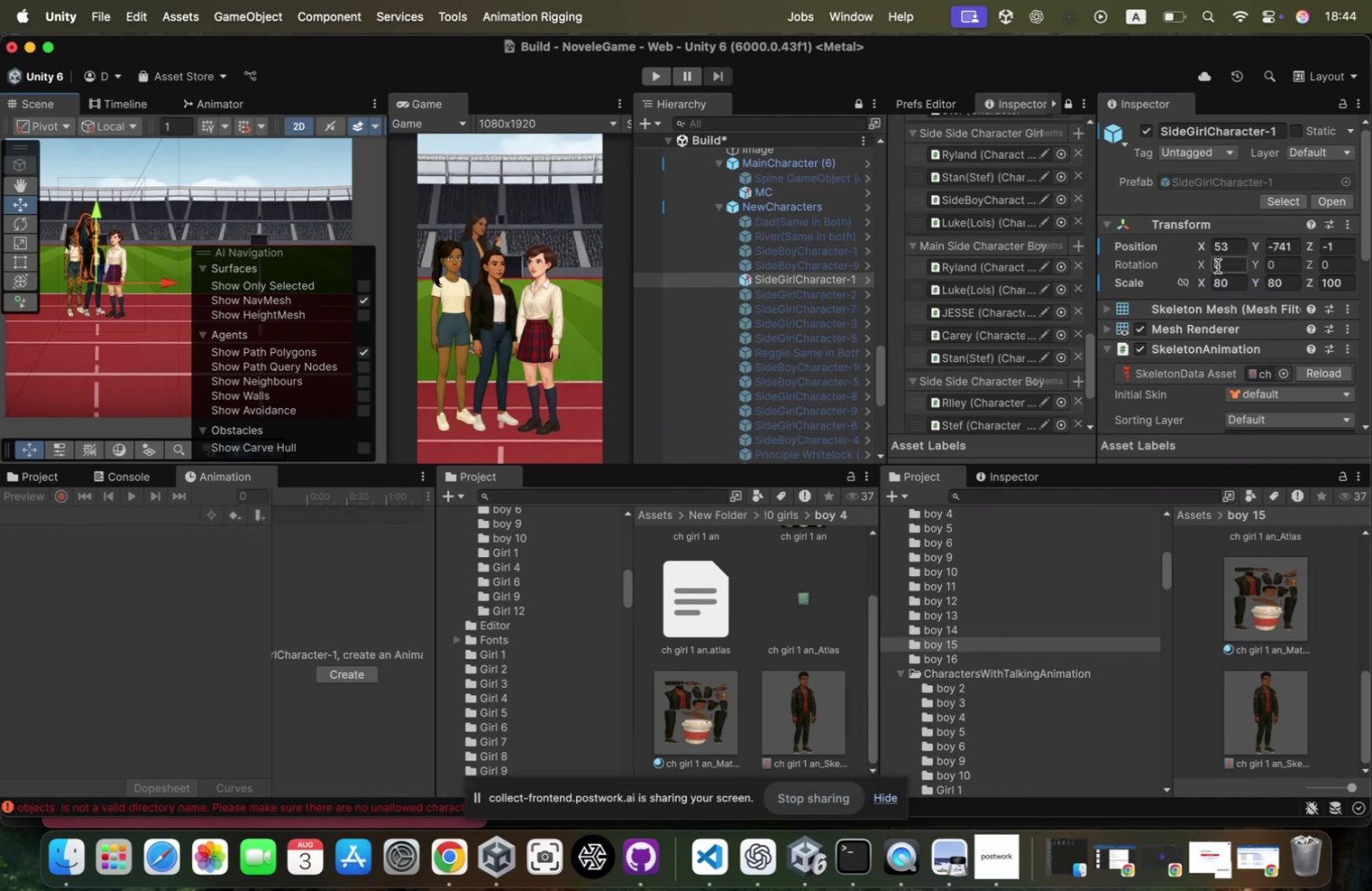 
left_click([1222, 277])
 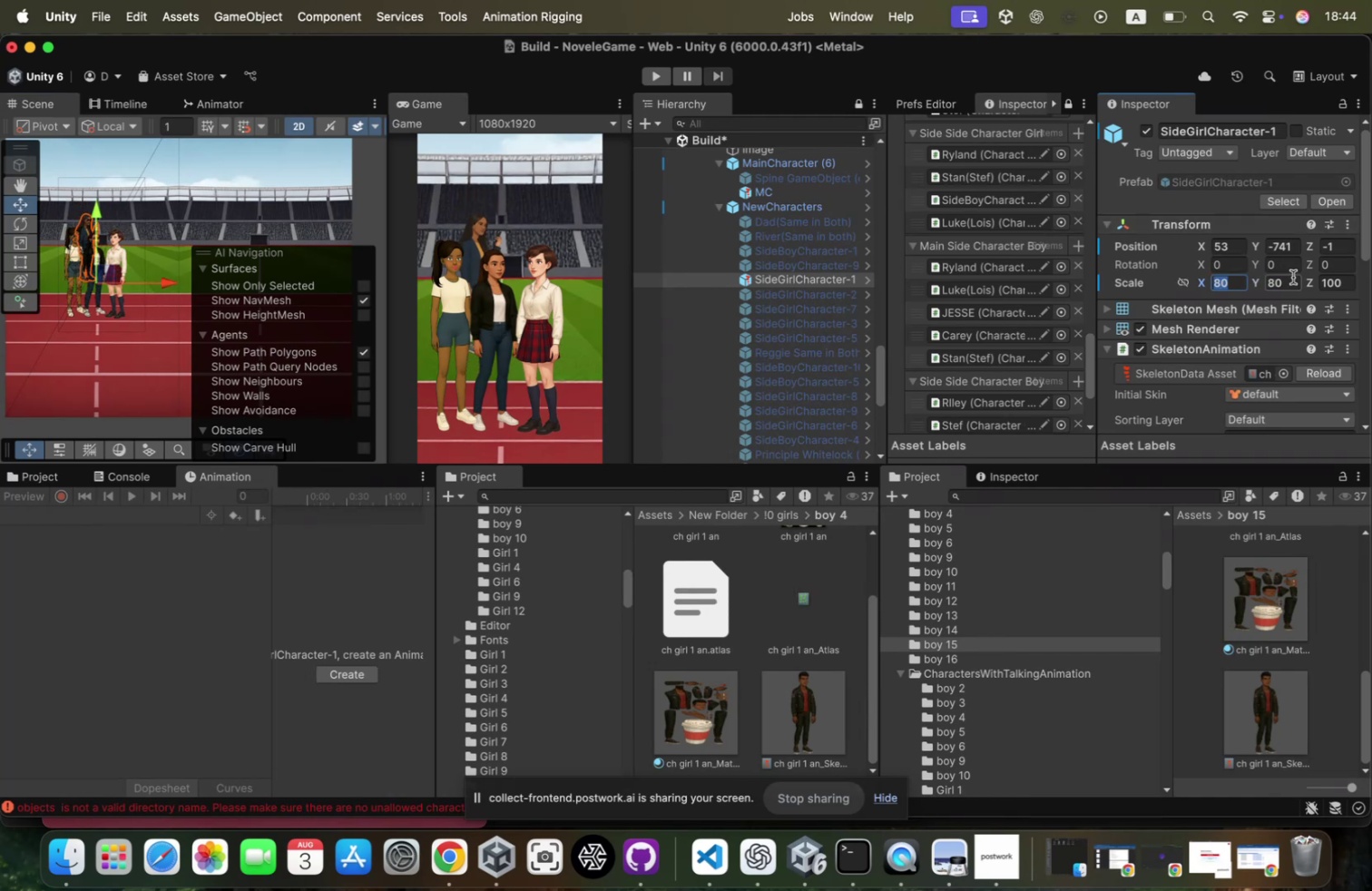 
type(709)
key(Tab)
 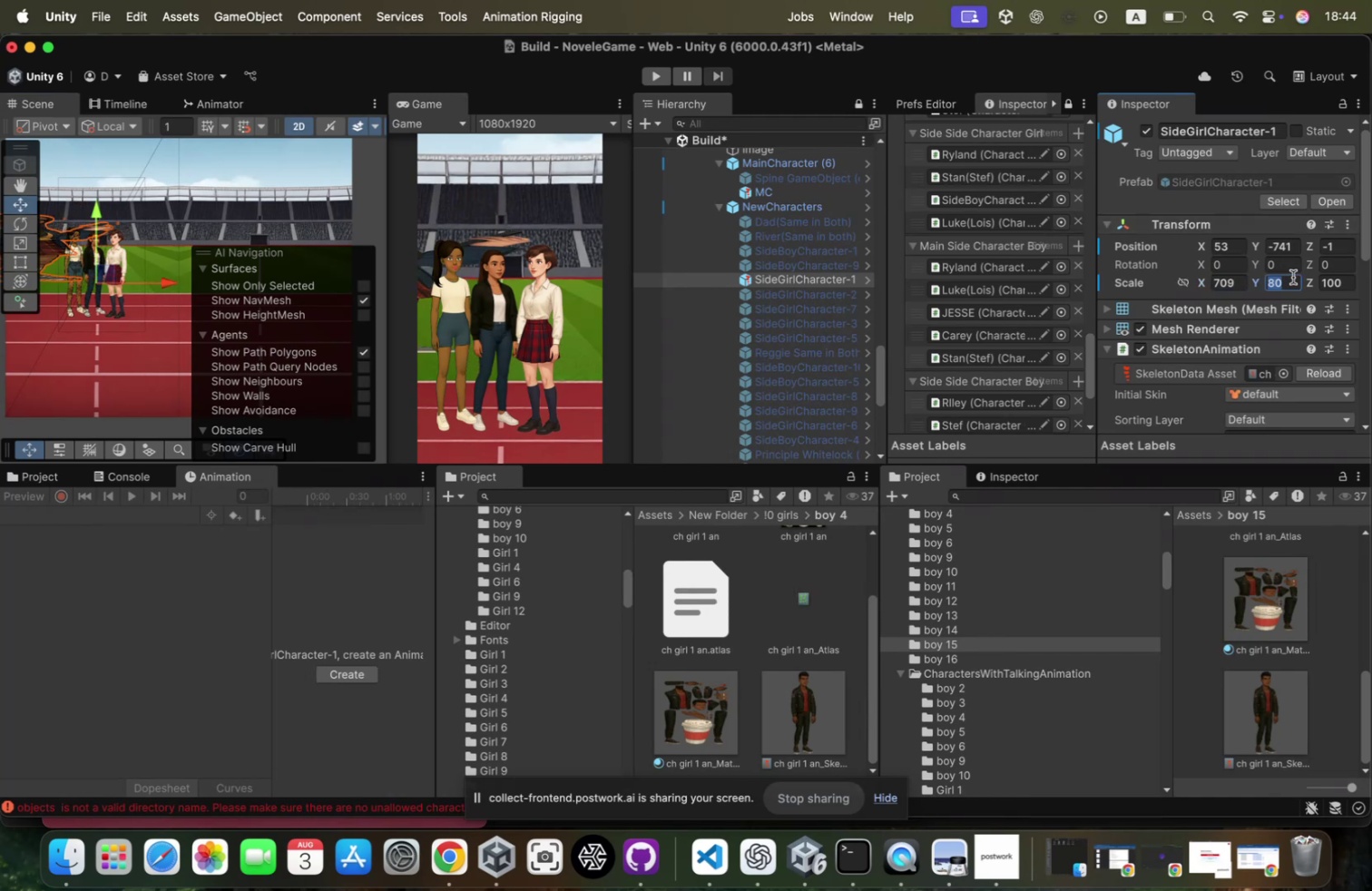 
key(Meta+CommandLeft)
 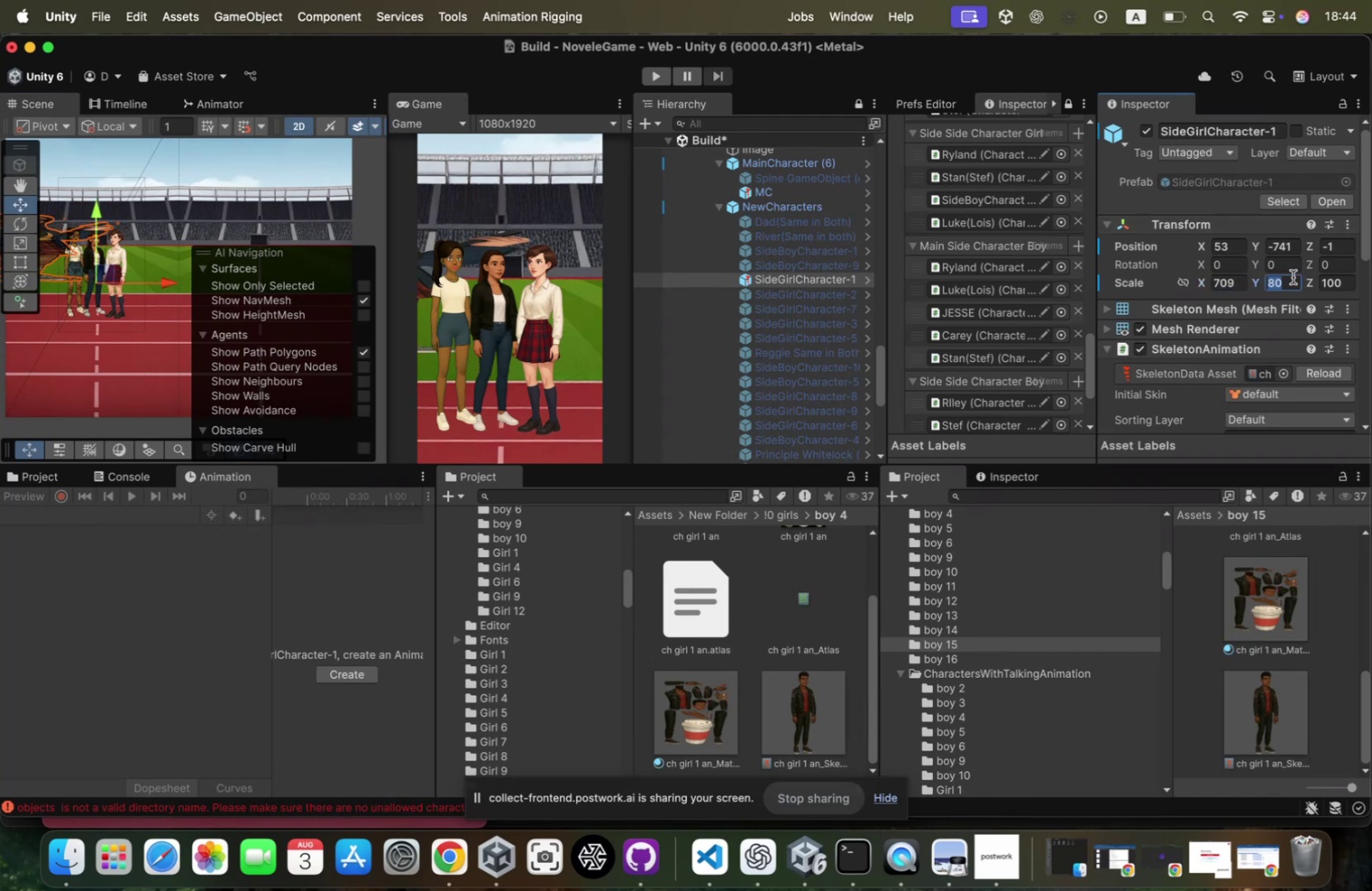 
key(Meta+CommandLeft)
 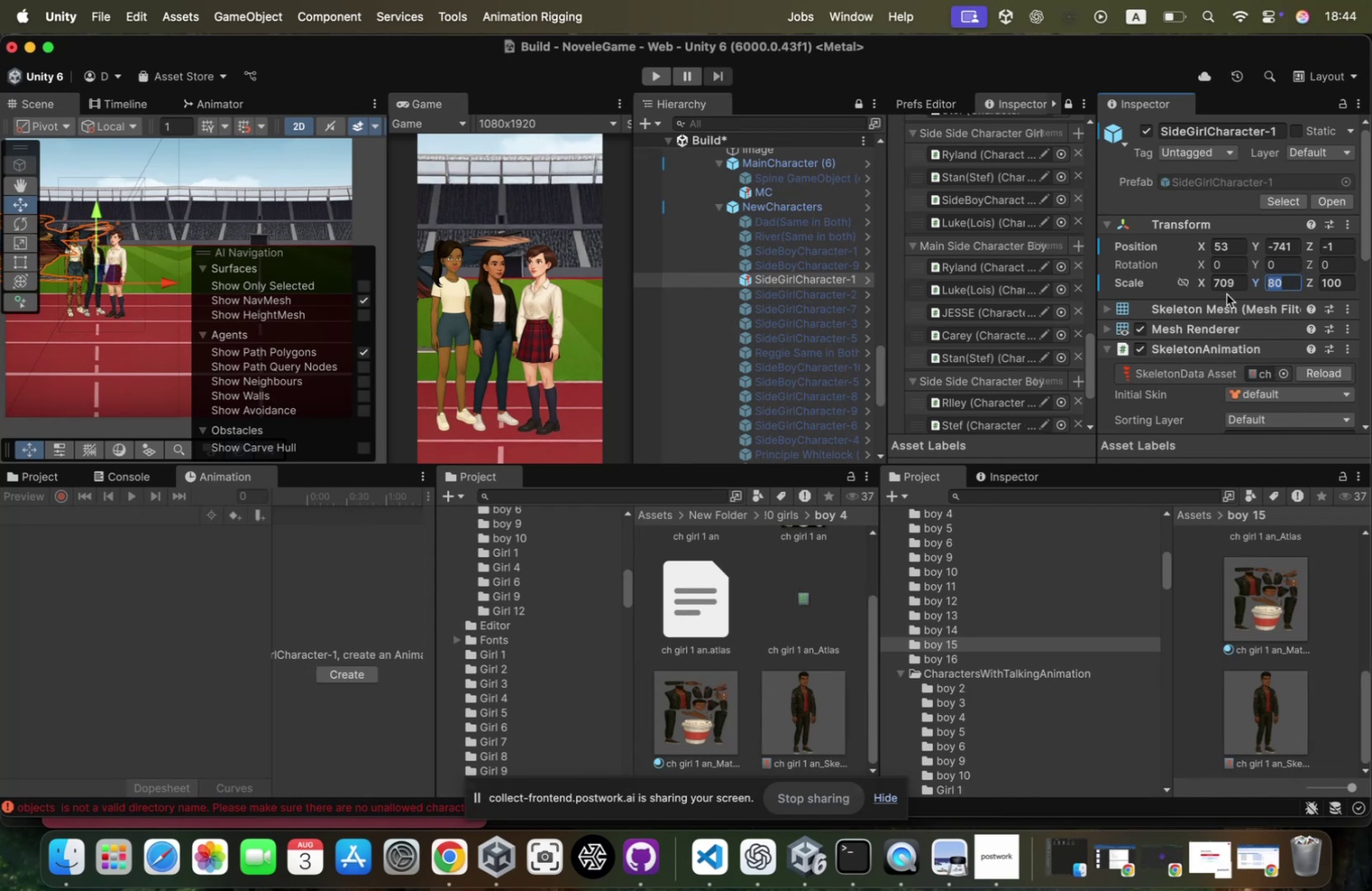 
left_click([1227, 277])
 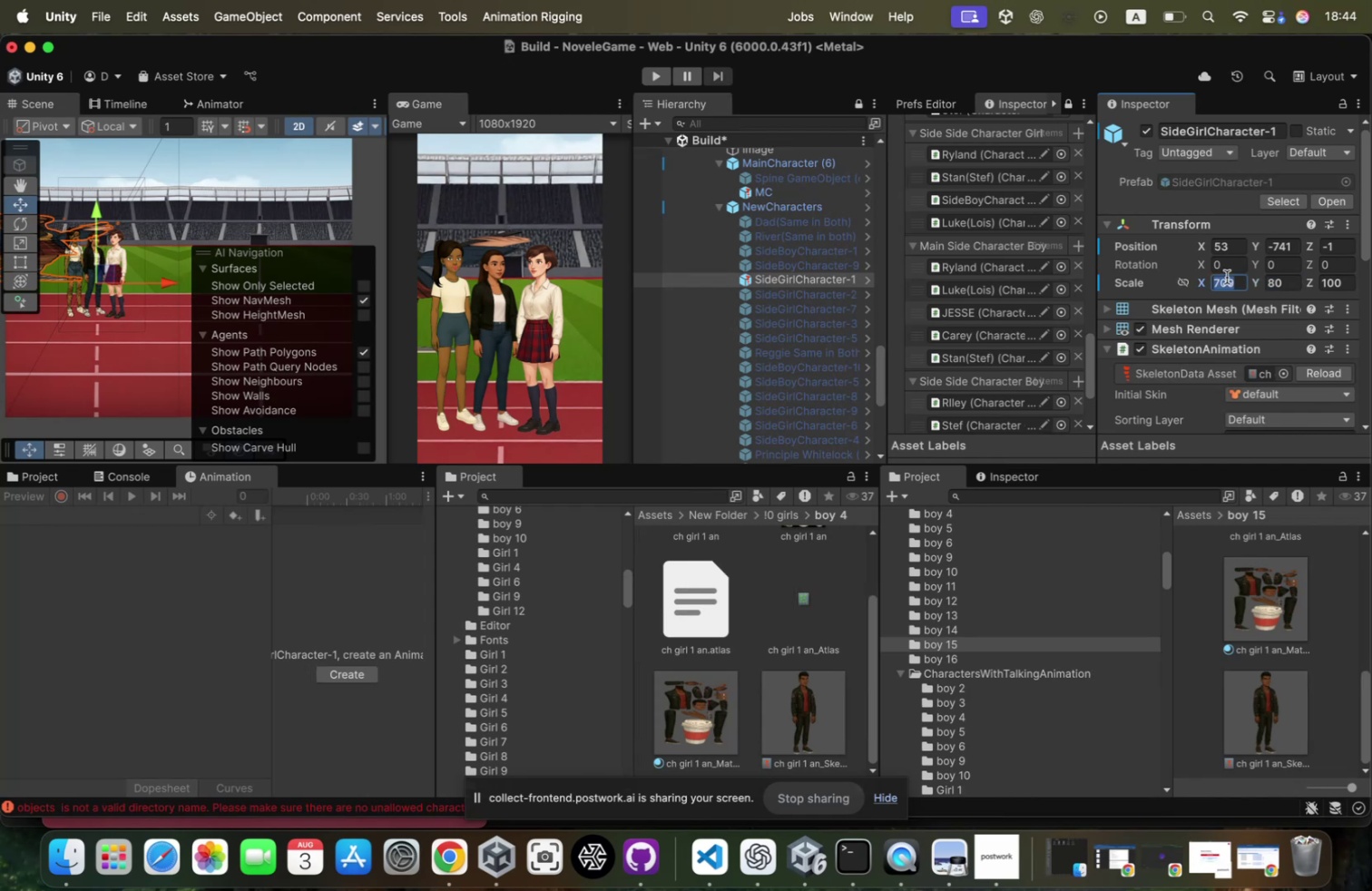 
type(70)
key(Tab)
type(70)
key(Tab)
type(70)
 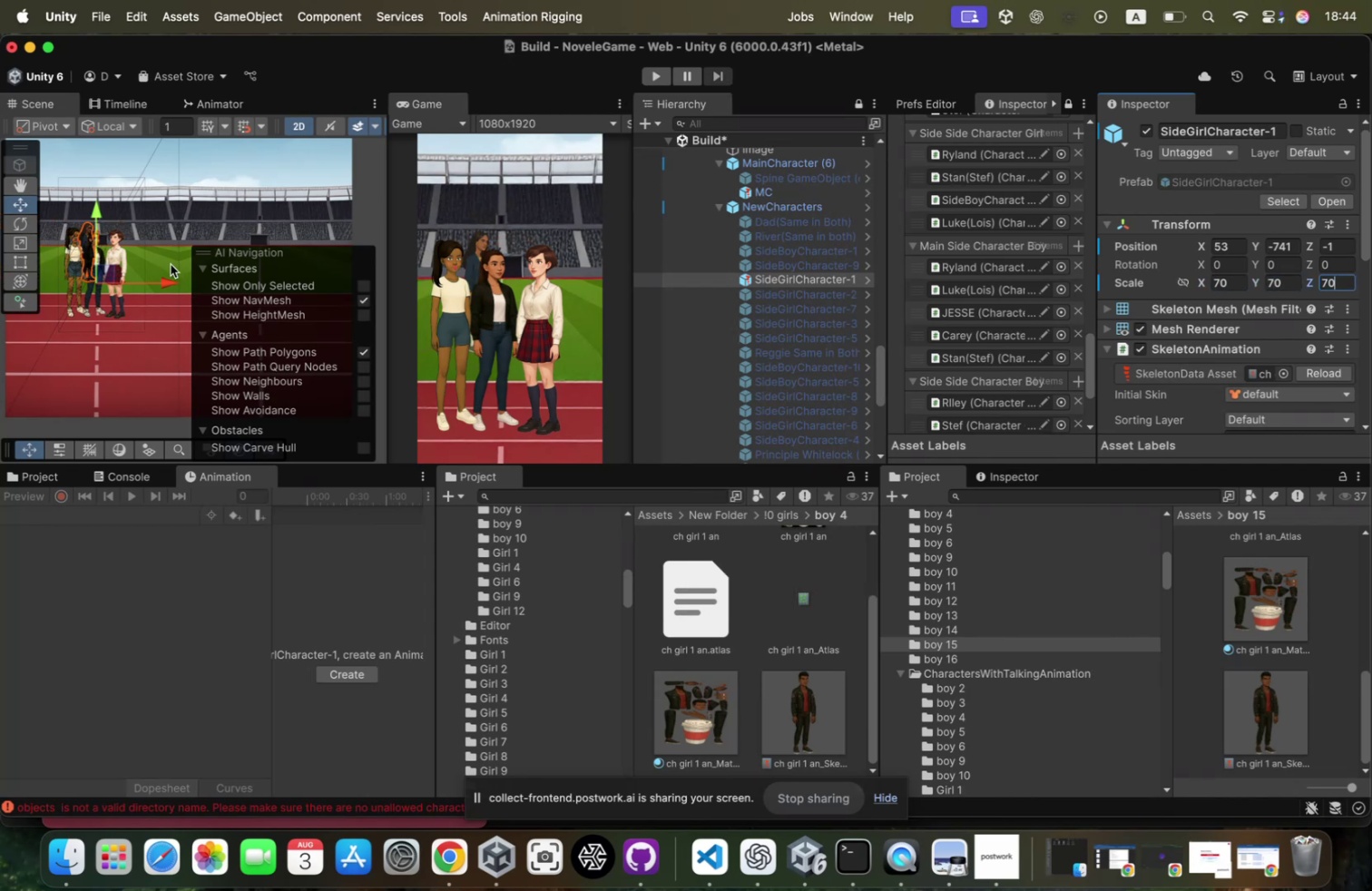 
left_click_drag(start_coordinate=[170, 283], to_coordinate=[202, 270])
 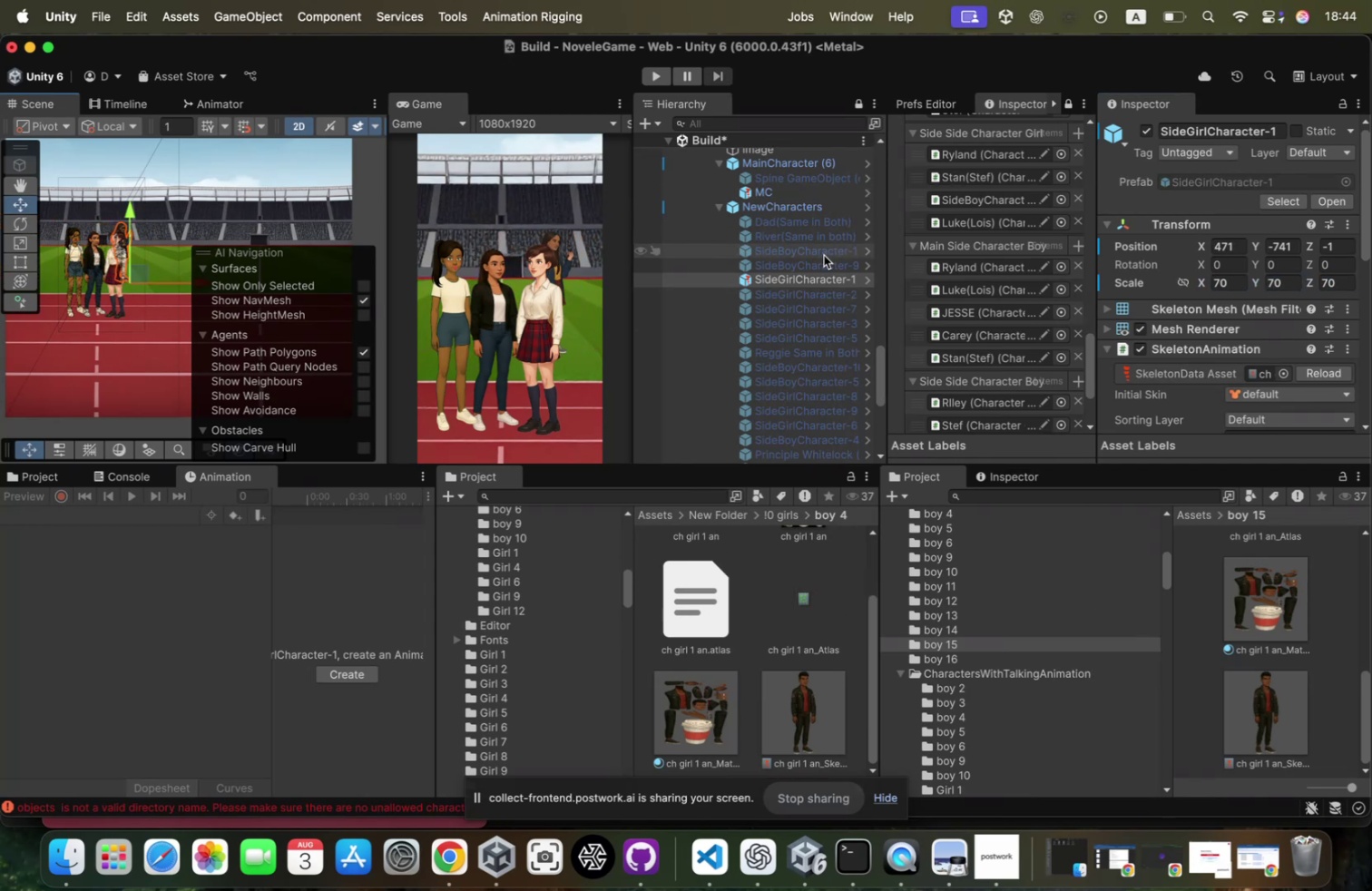 
left_click([819, 264])
 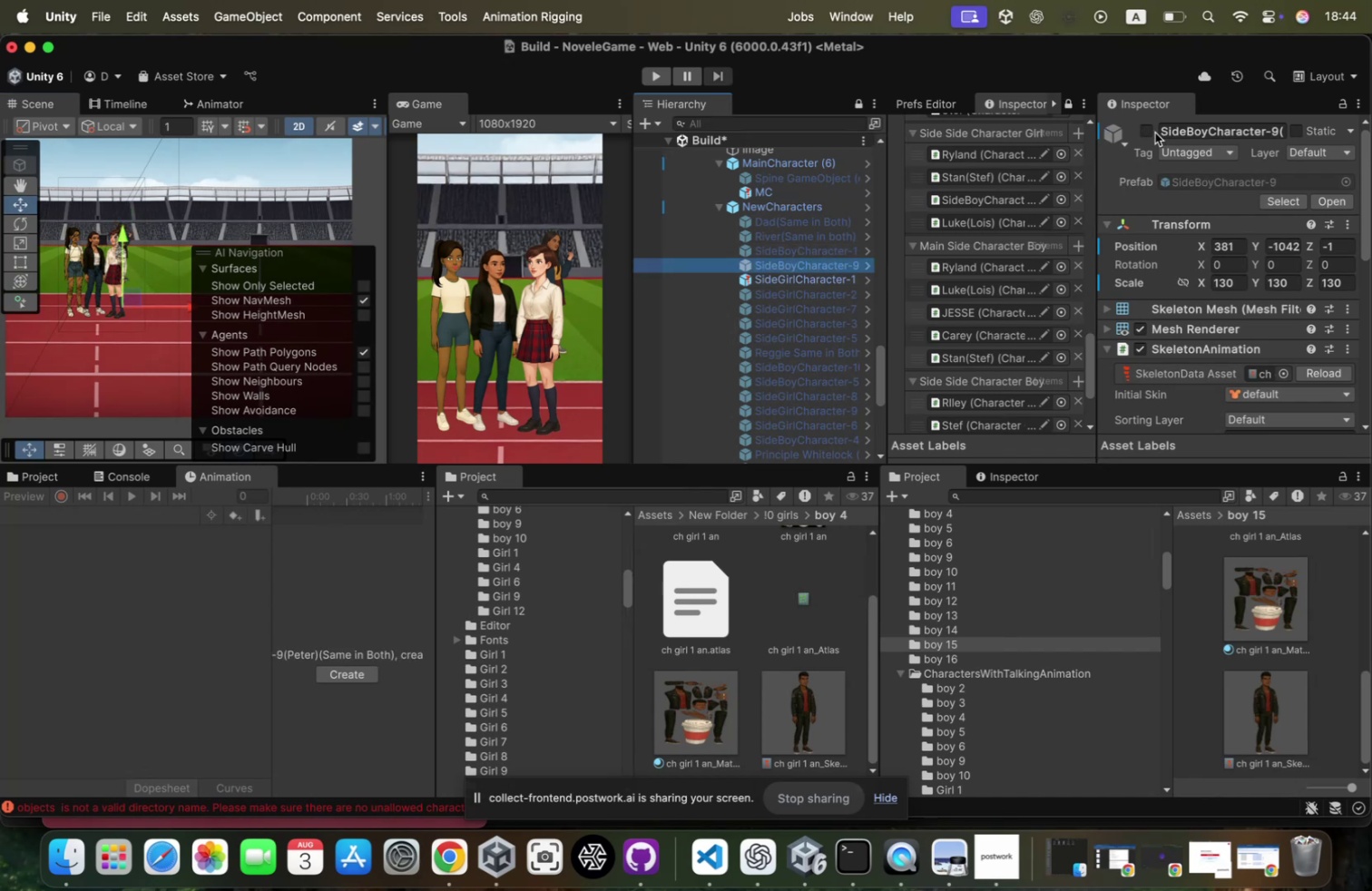 
left_click([1157, 132])
 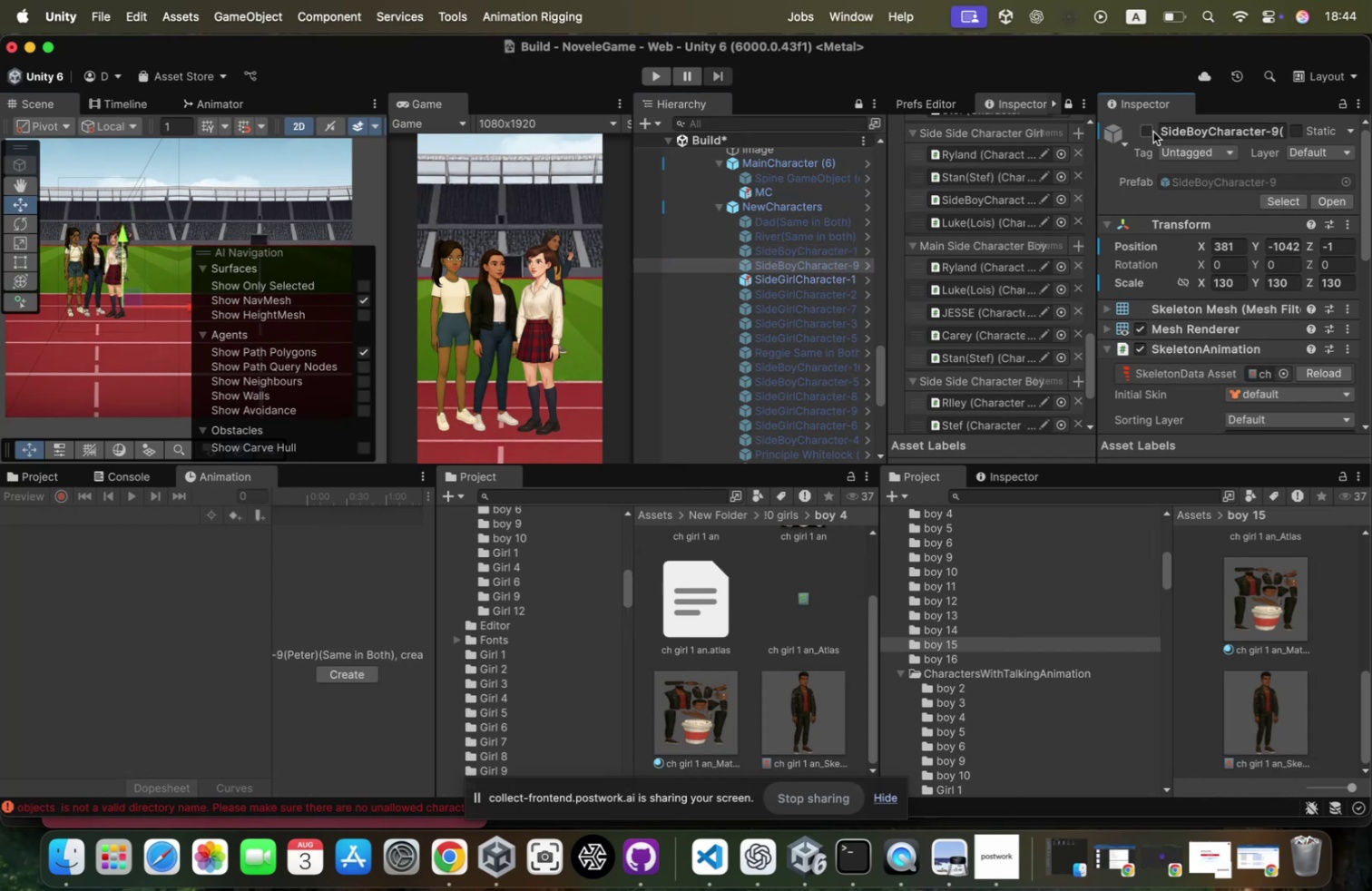 
left_click([1152, 132])
 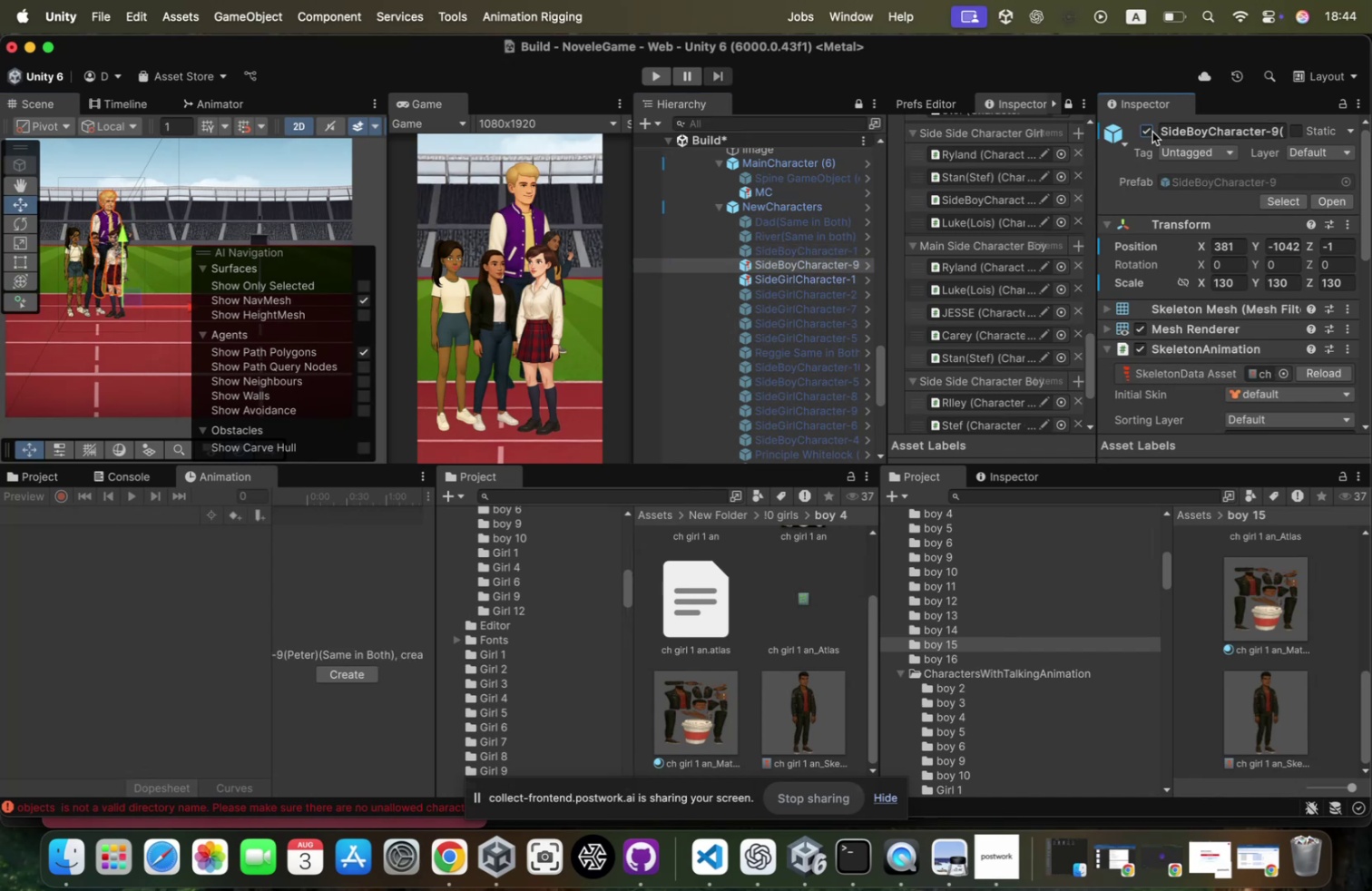 
left_click([1152, 132])
 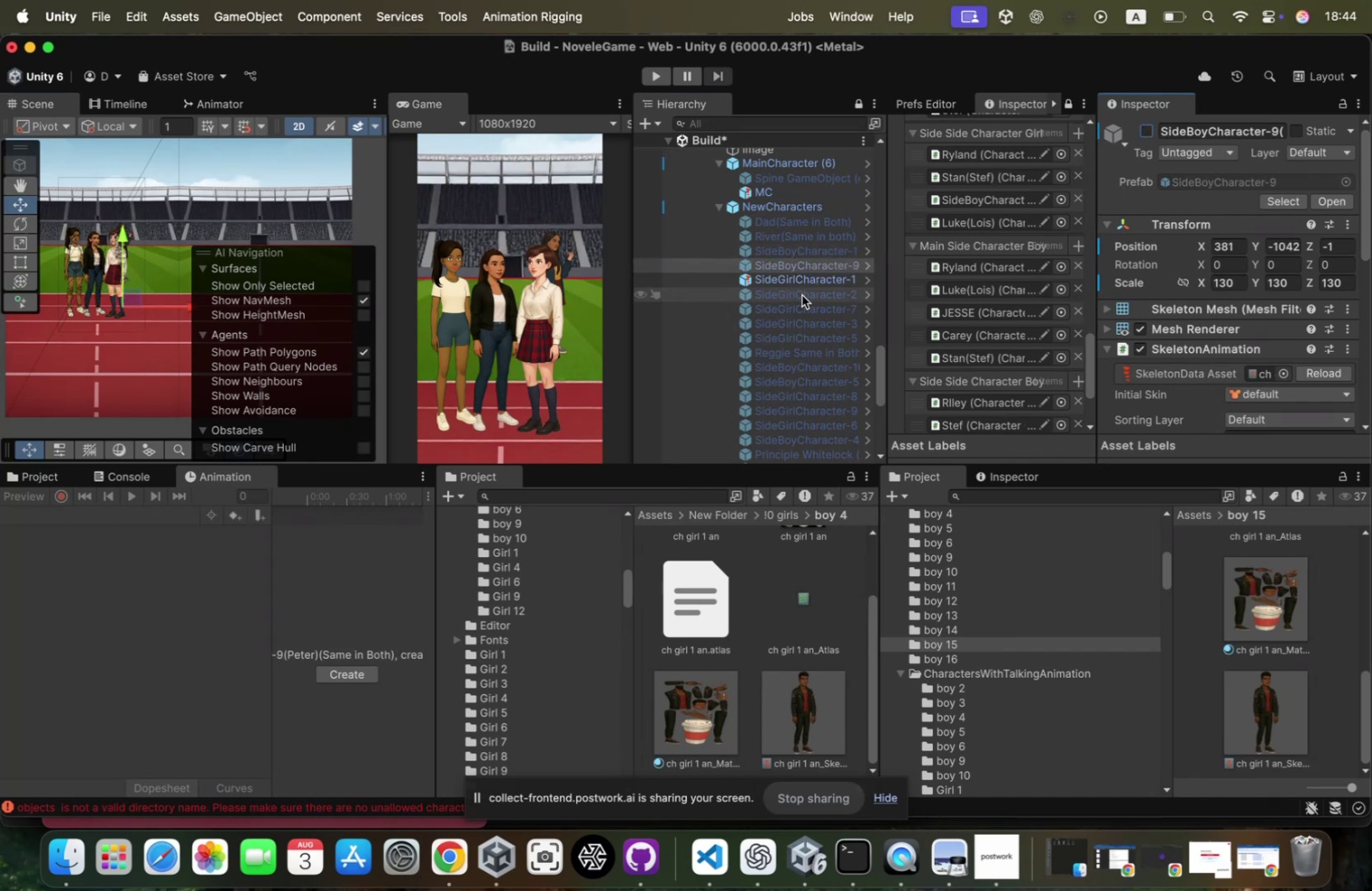 
left_click([802, 295])
 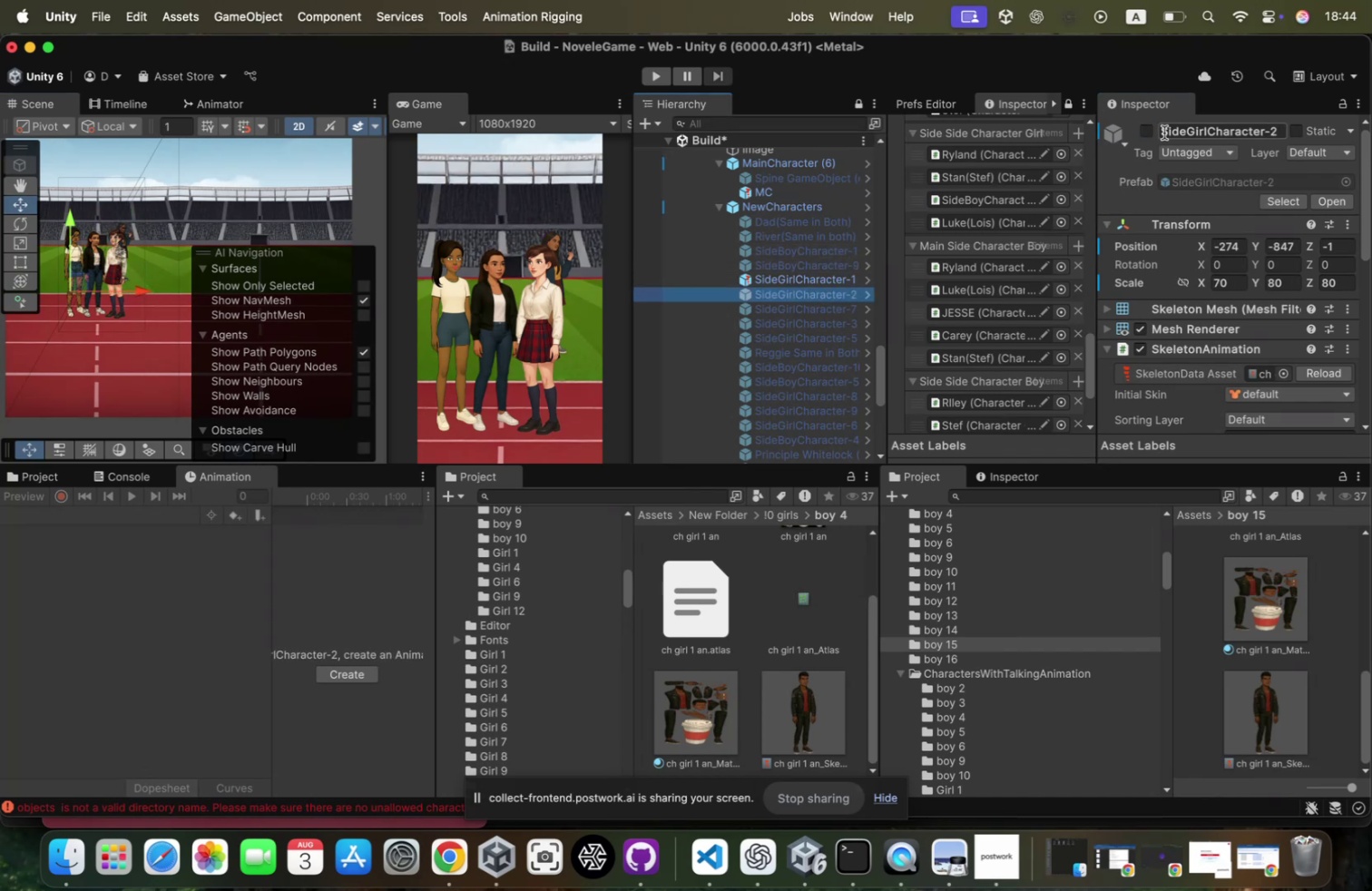 
left_click([1148, 132])
 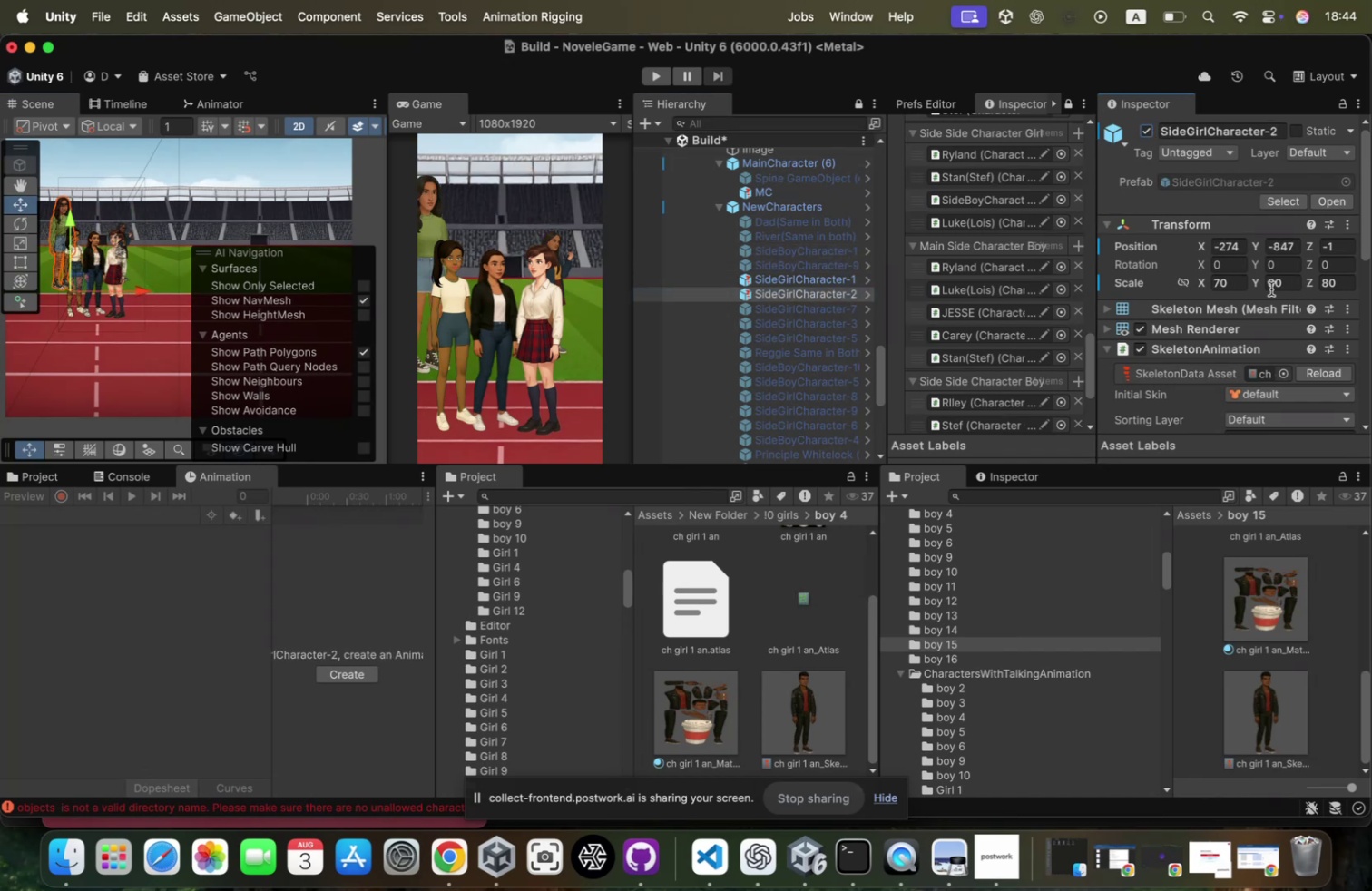 
left_click([1242, 283])
 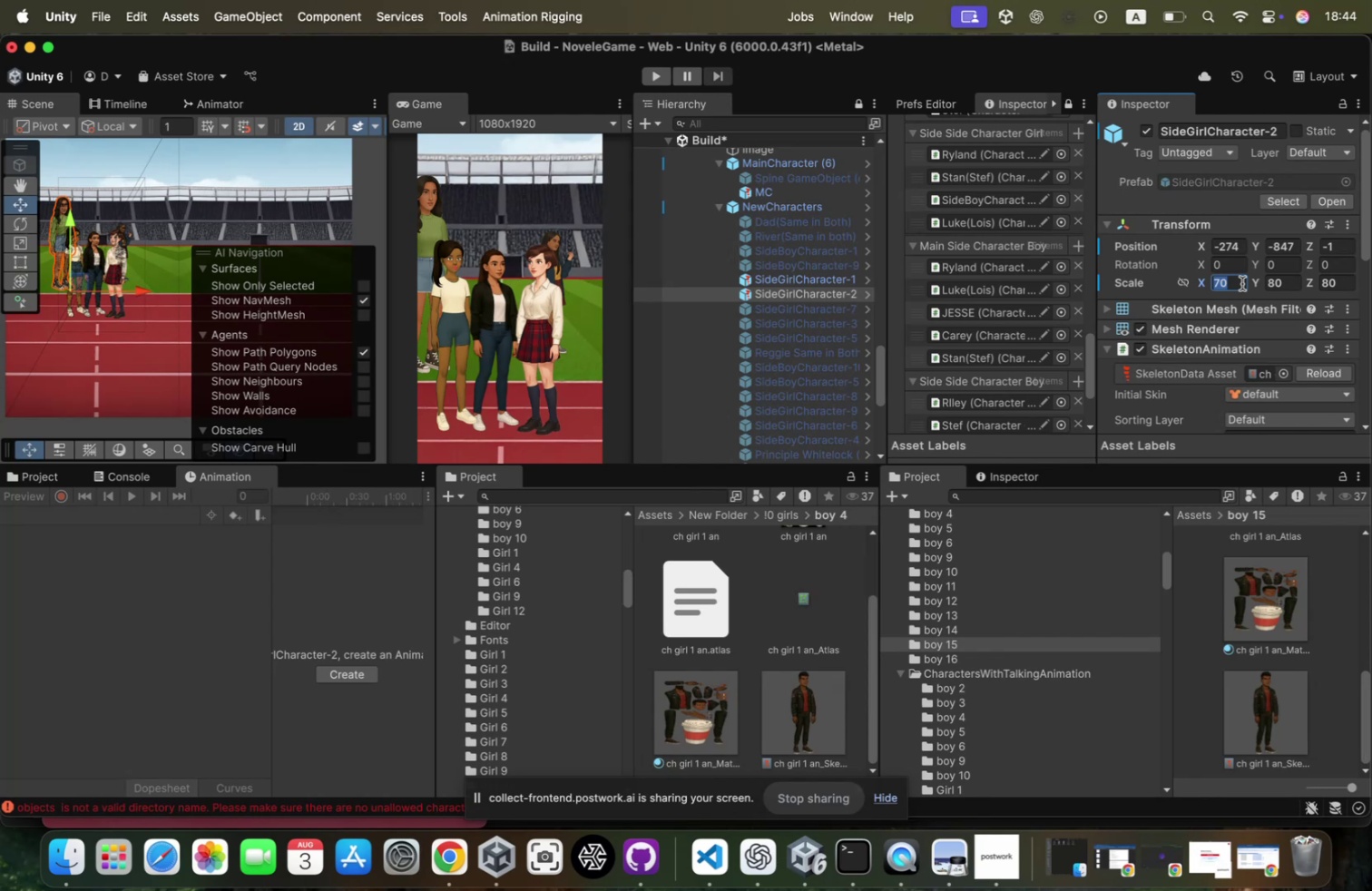 
type(40)
key(Tab)
type(40)
key(Tab)
type(40)
 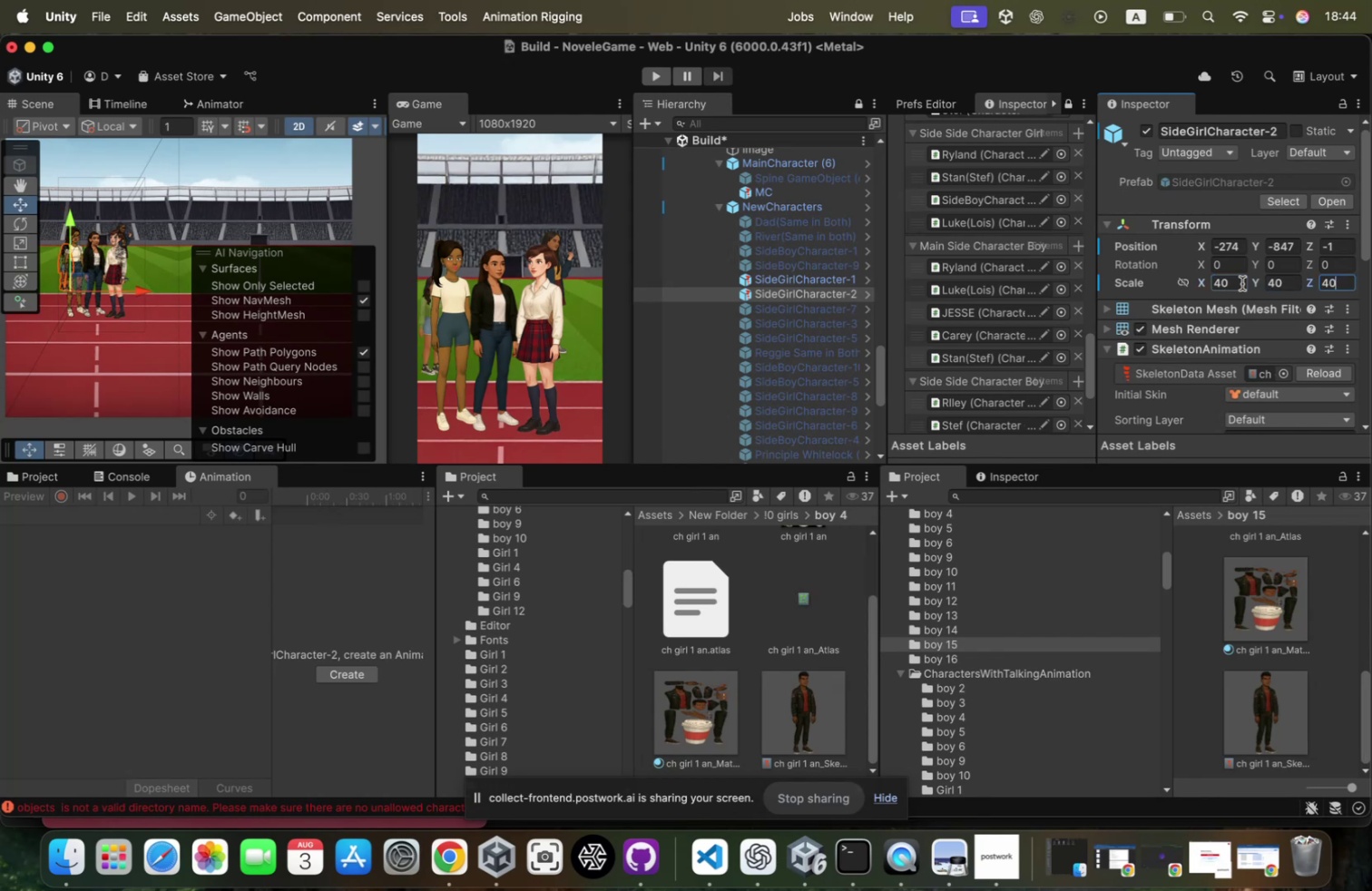 
left_click([1242, 283])
 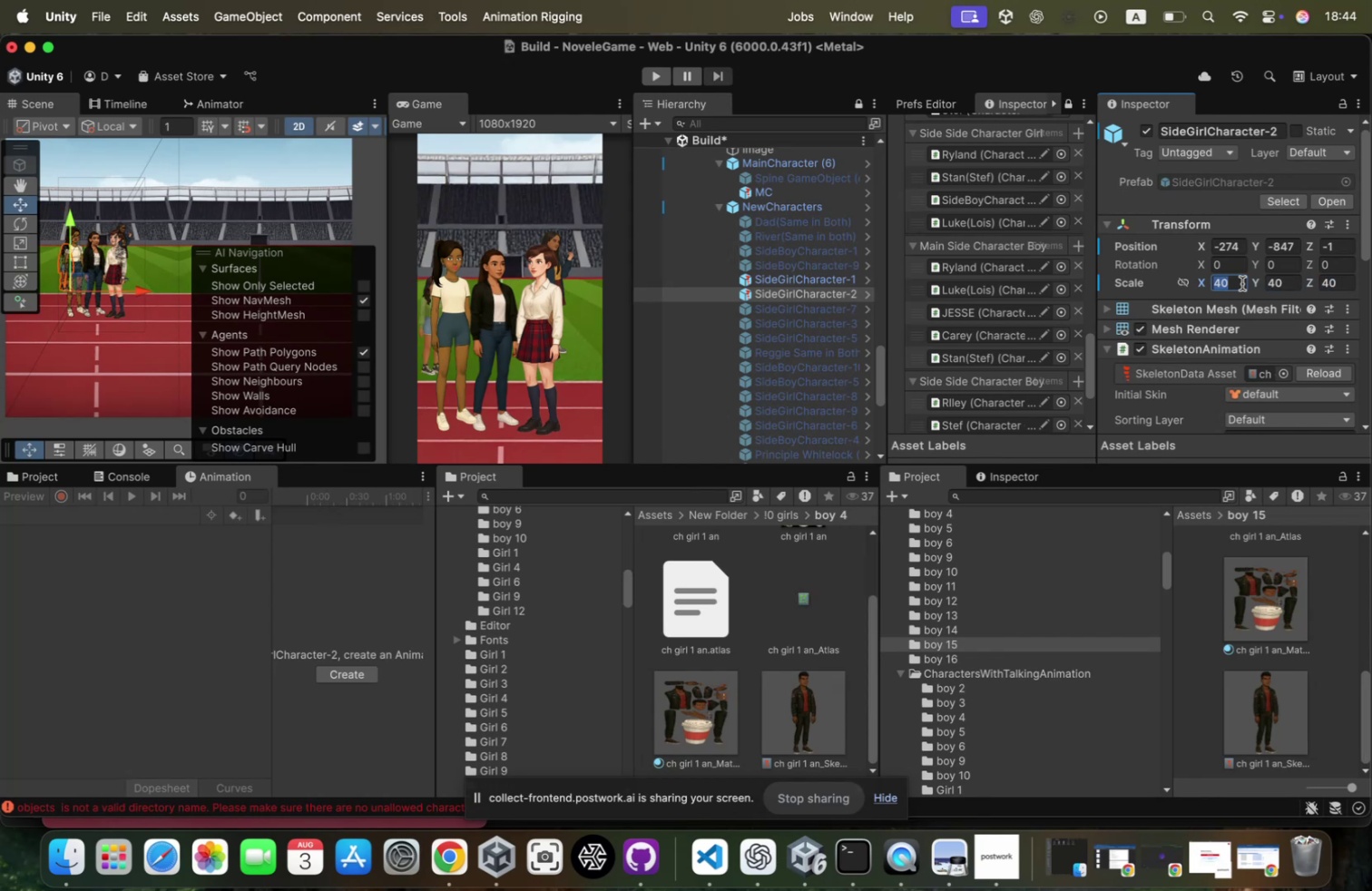 
type(70)
key(Tab)
type(70)
key(Backspace)
key(Backspace)
 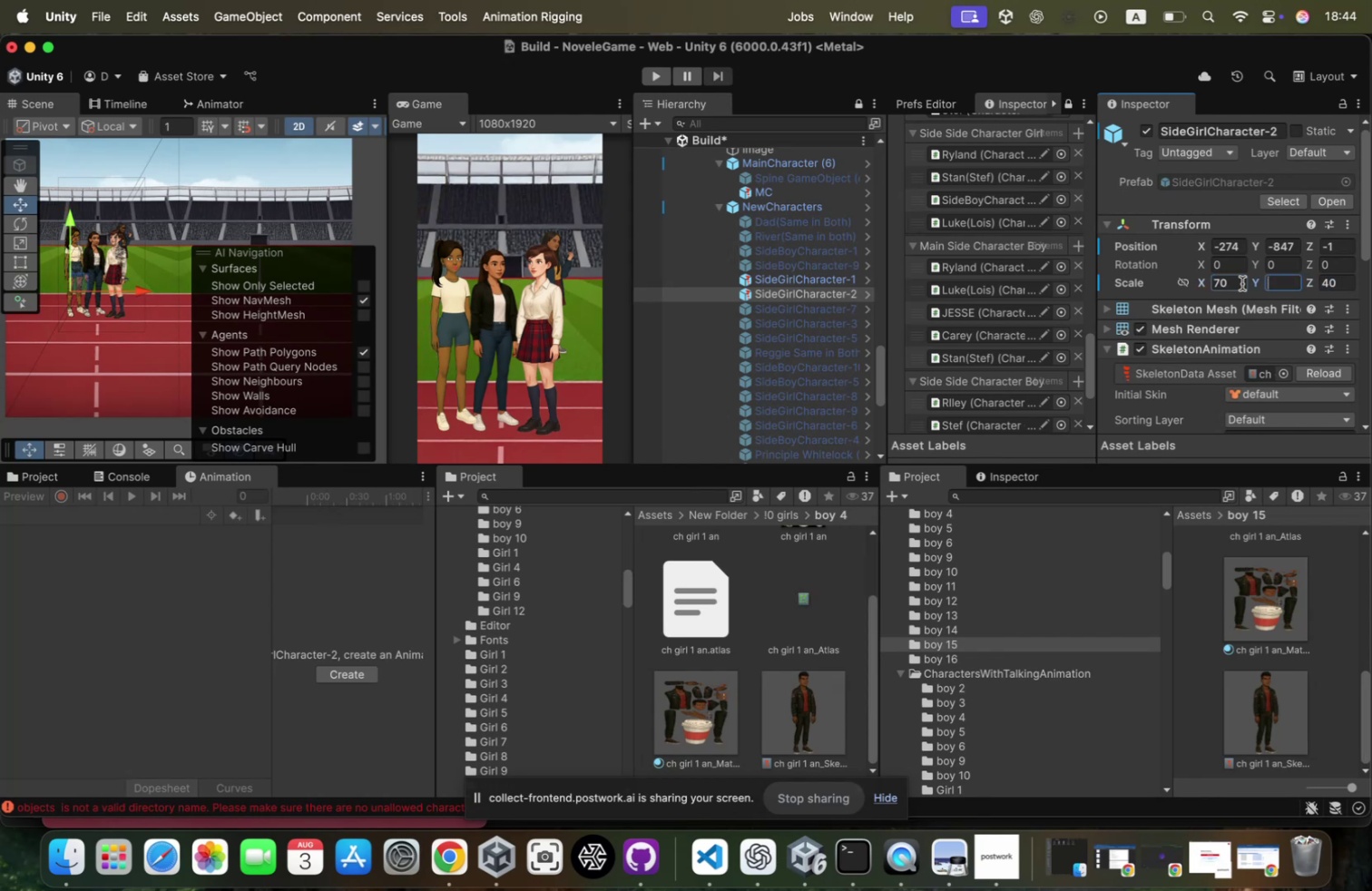 
left_click([1242, 283])
 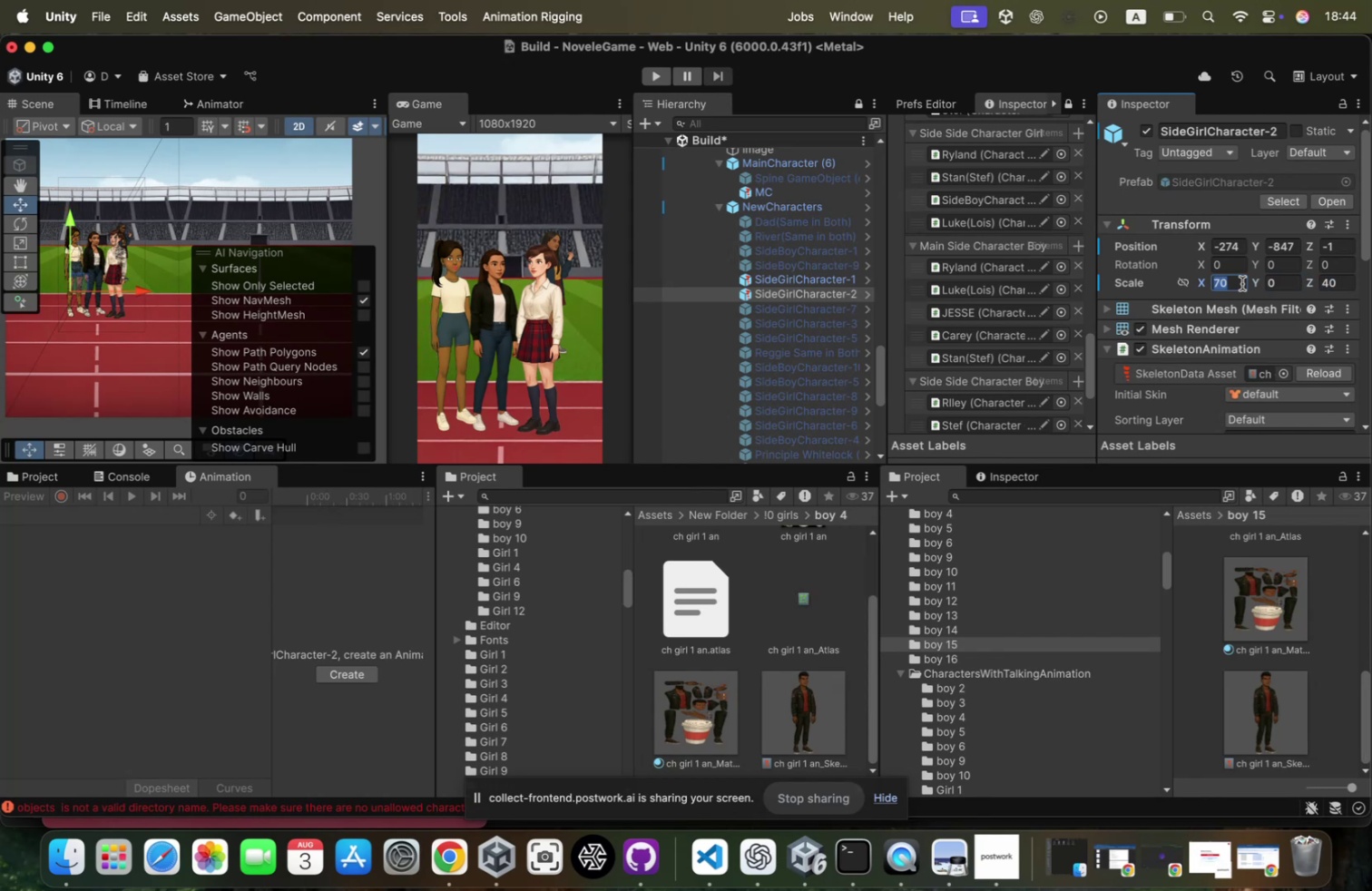 
type(40)
key(Backspace)
key(Backspace)
type(50)
key(Tab)
type(50)
key(Tab)
type(50)
 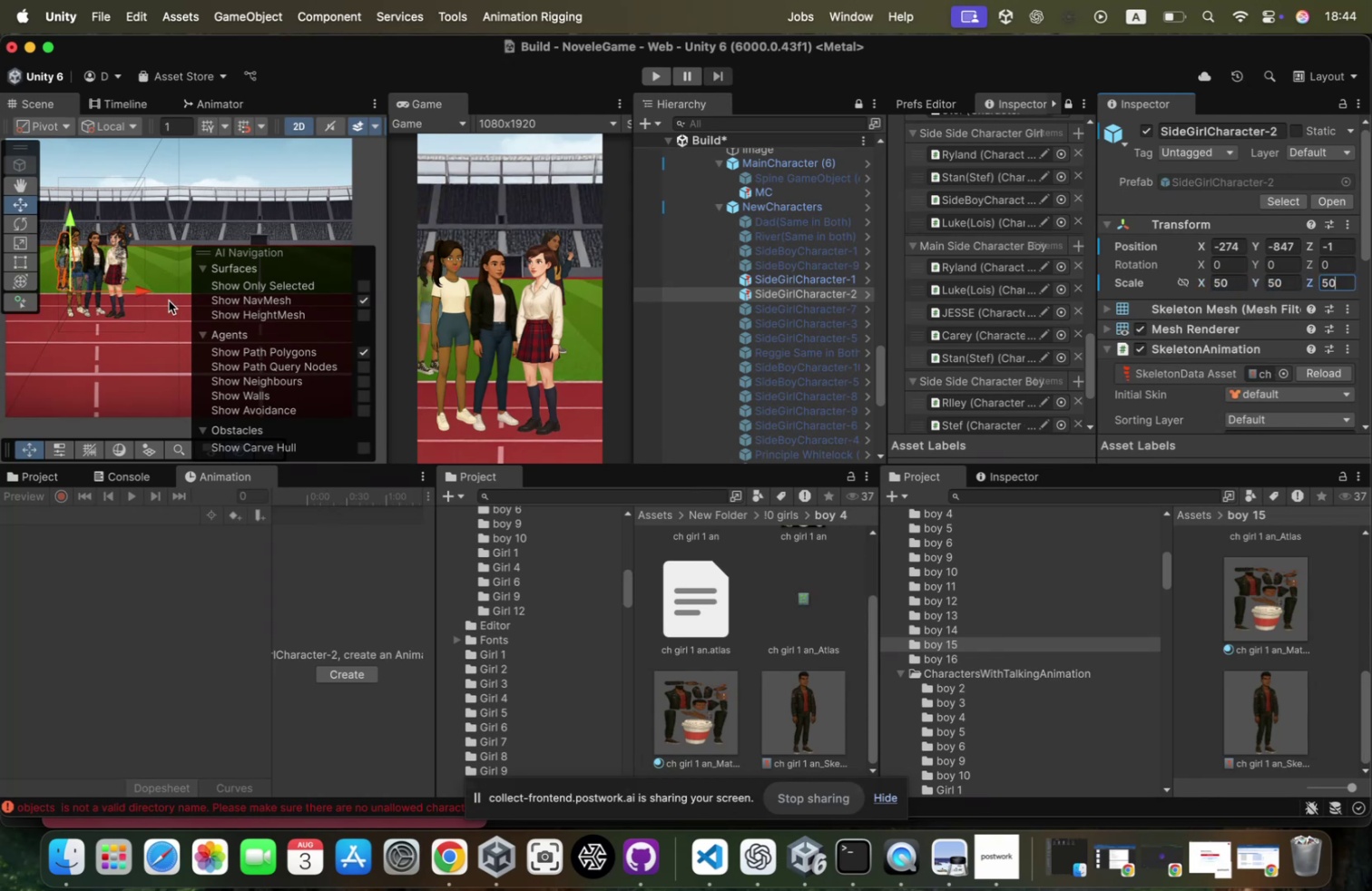 
left_click_drag(start_coordinate=[134, 290], to_coordinate=[150, 269])
 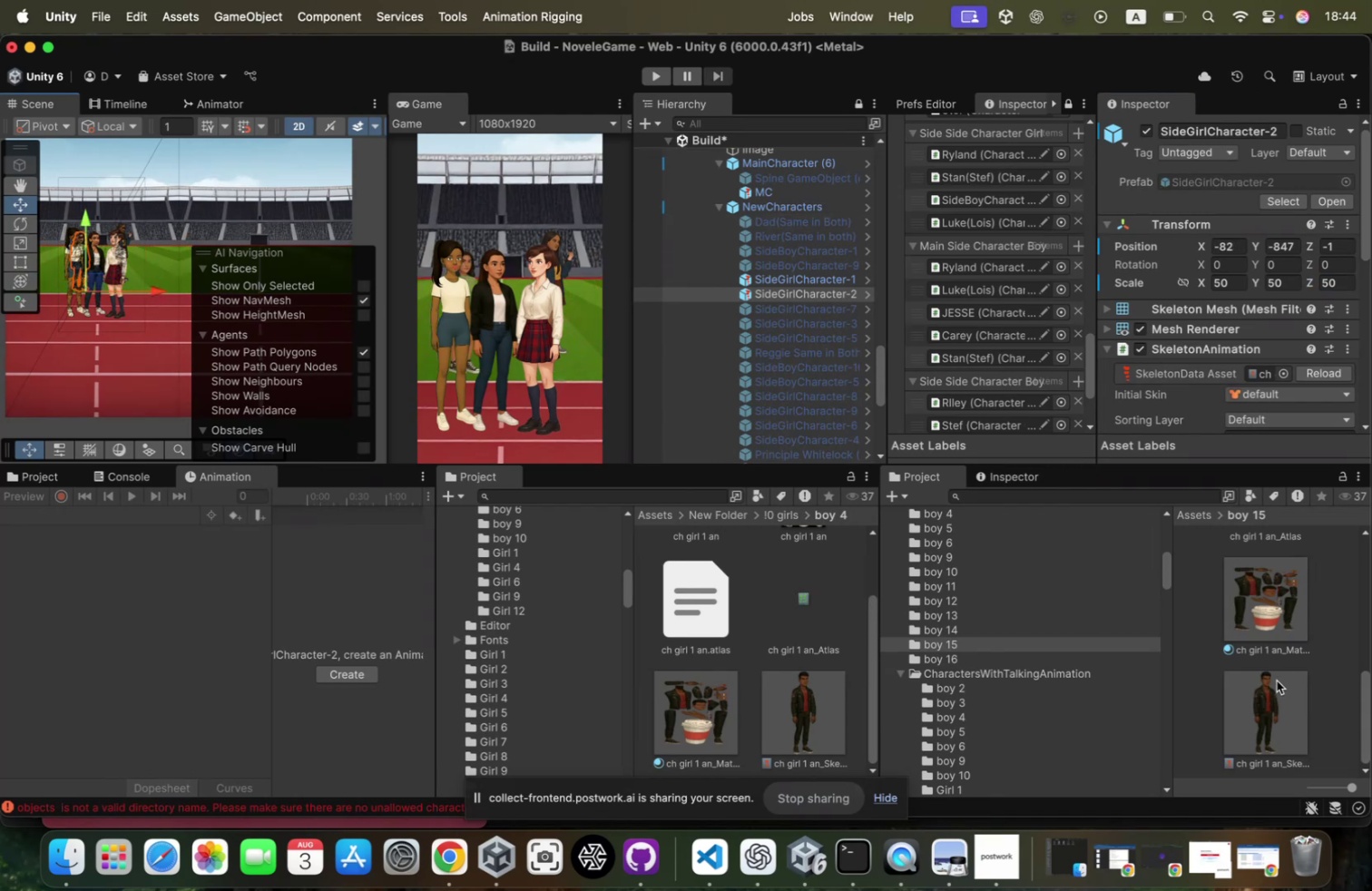 
left_click_drag(start_coordinate=[1265, 706], to_coordinate=[1269, 326])
 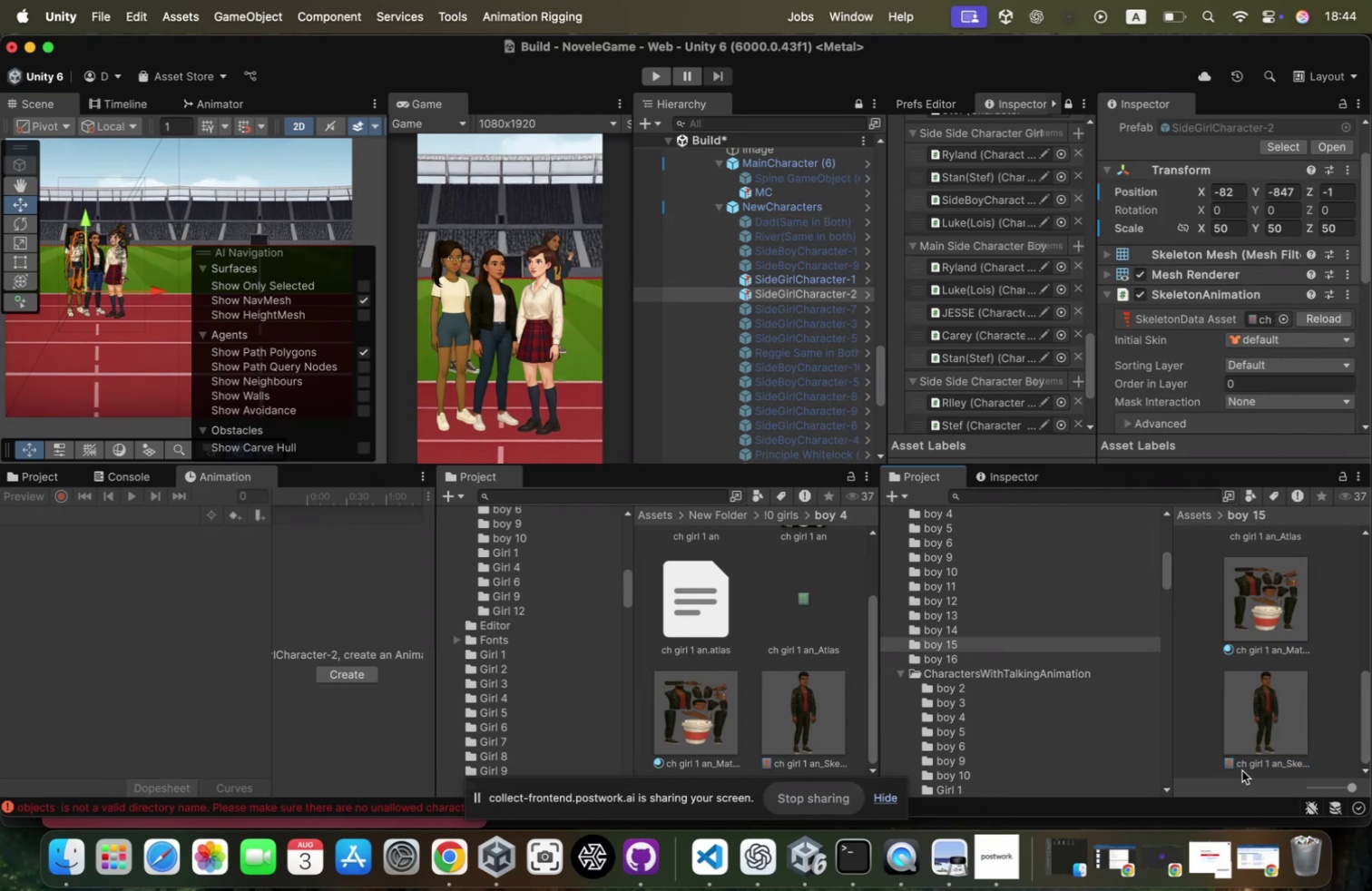 
left_click_drag(start_coordinate=[1260, 712], to_coordinate=[1260, 209])
 